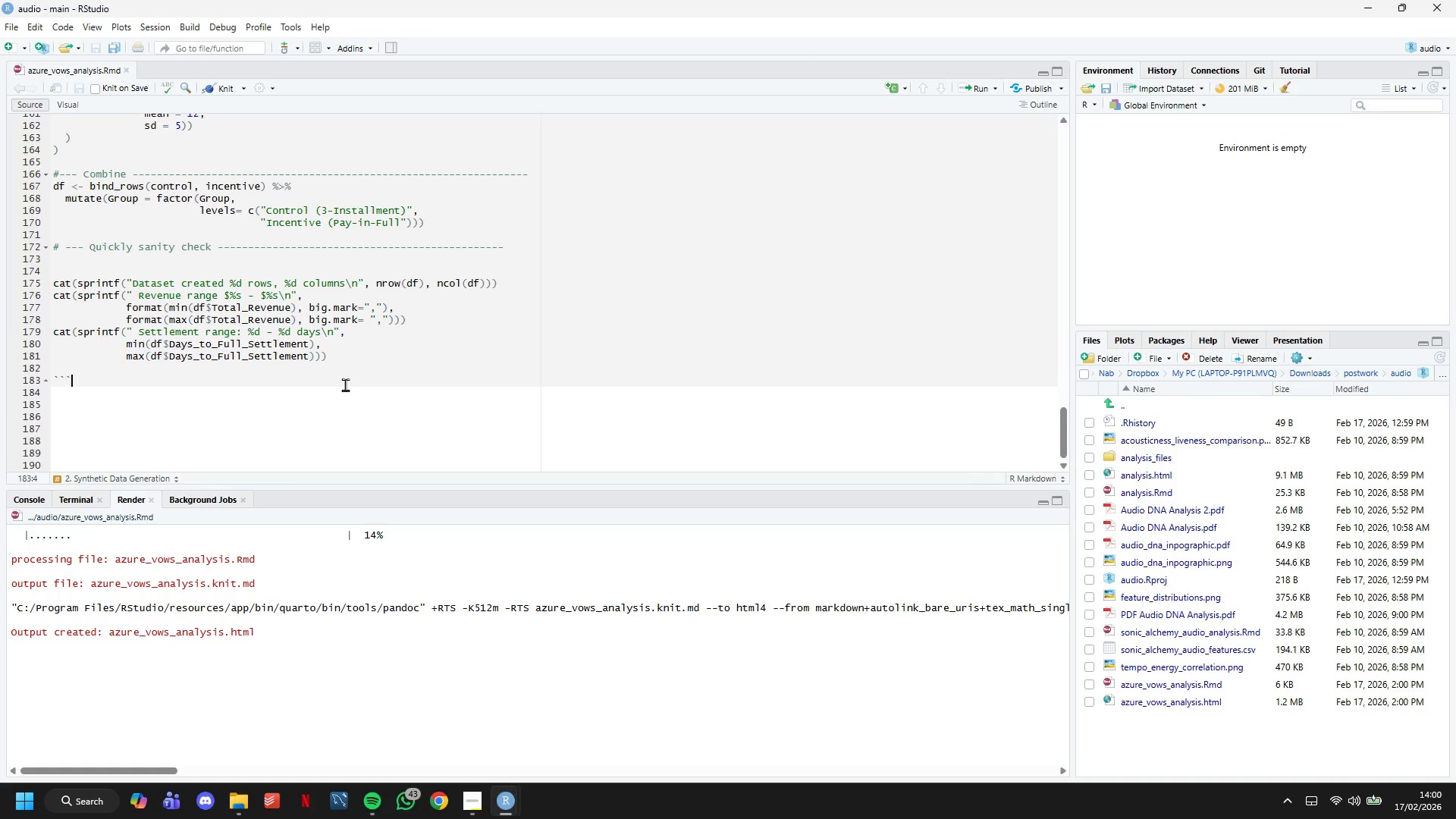 
key(Enter)
 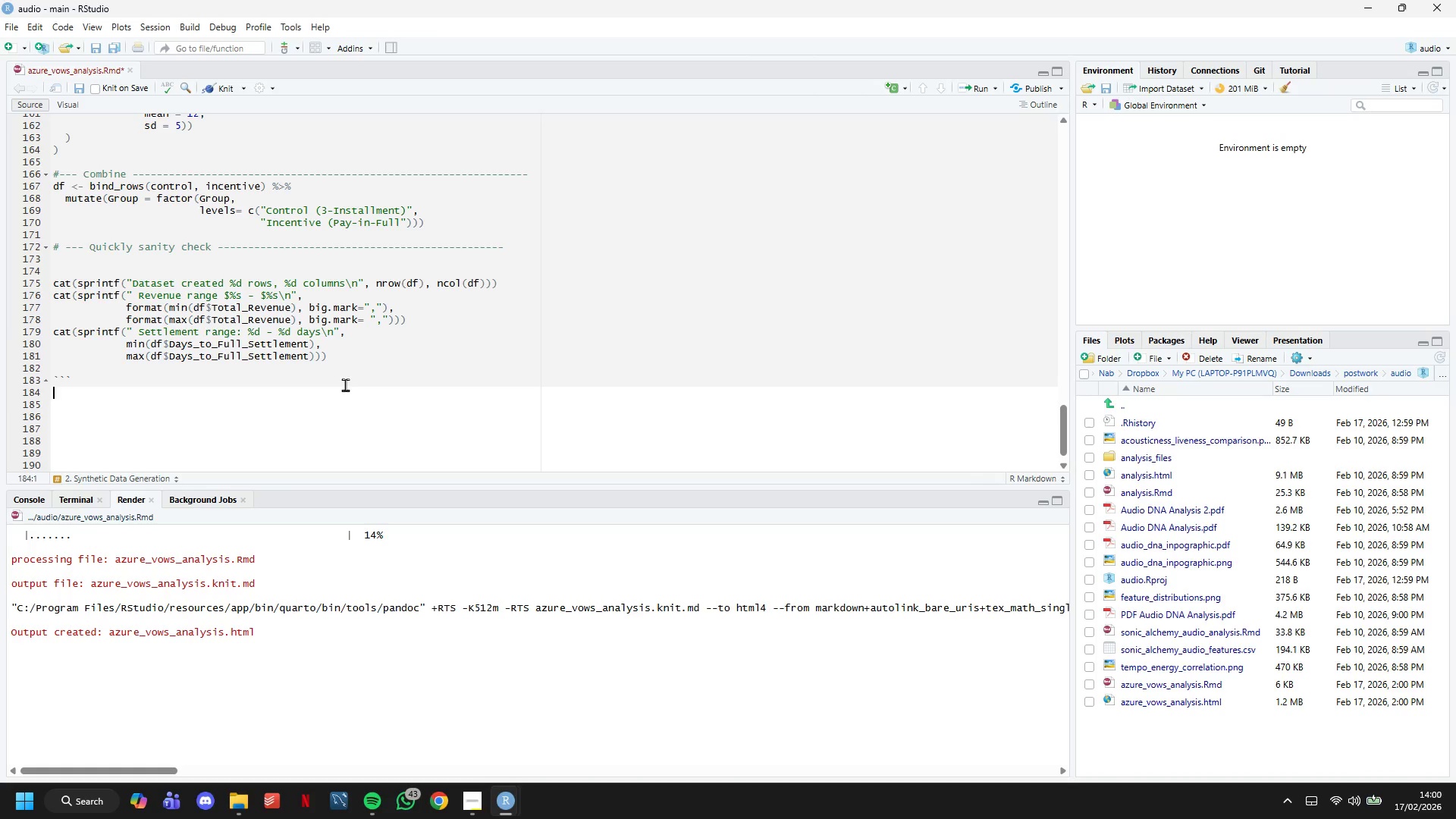 
key(Enter)
 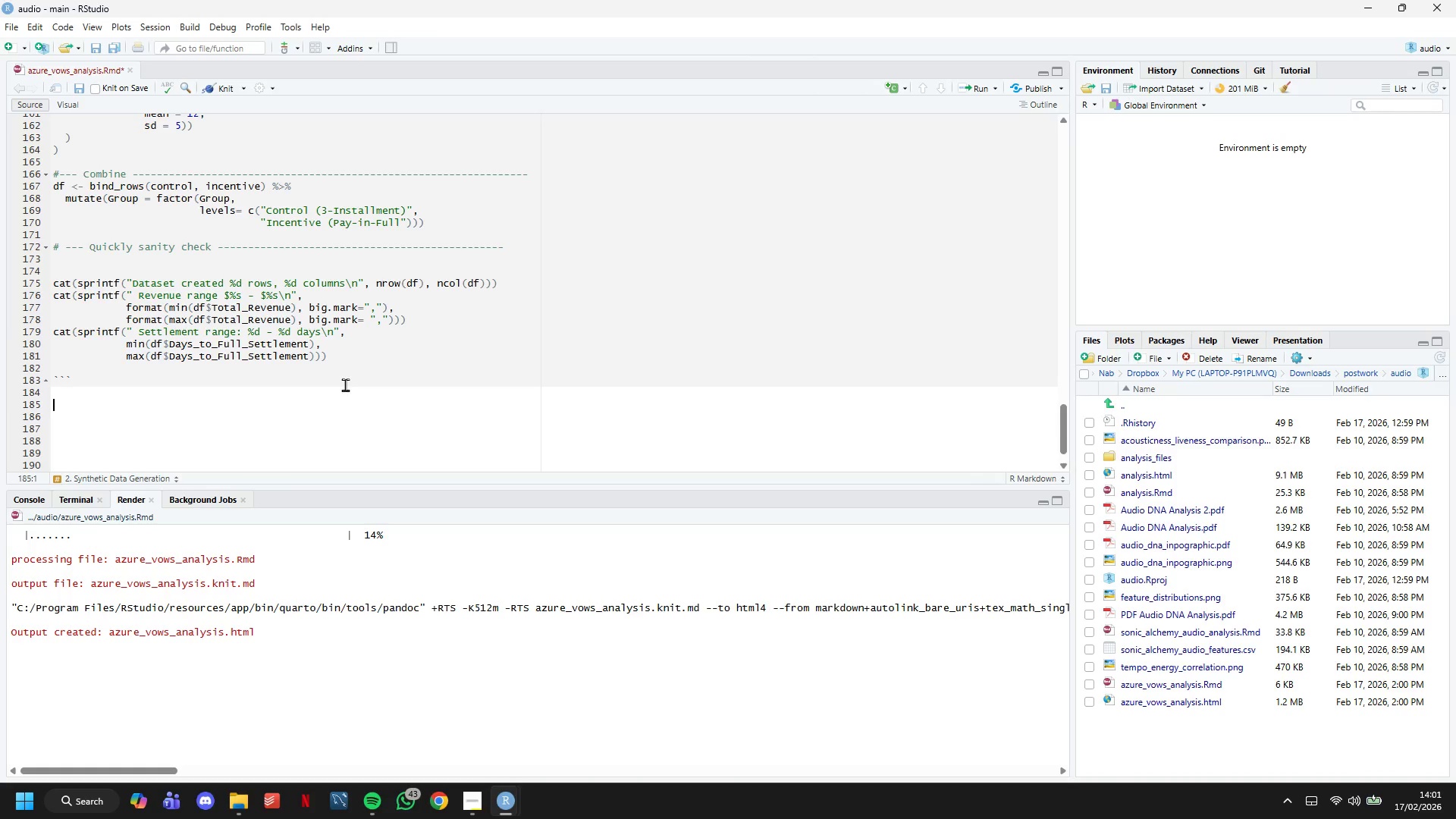 
type(## 2.1 Sample Review)
 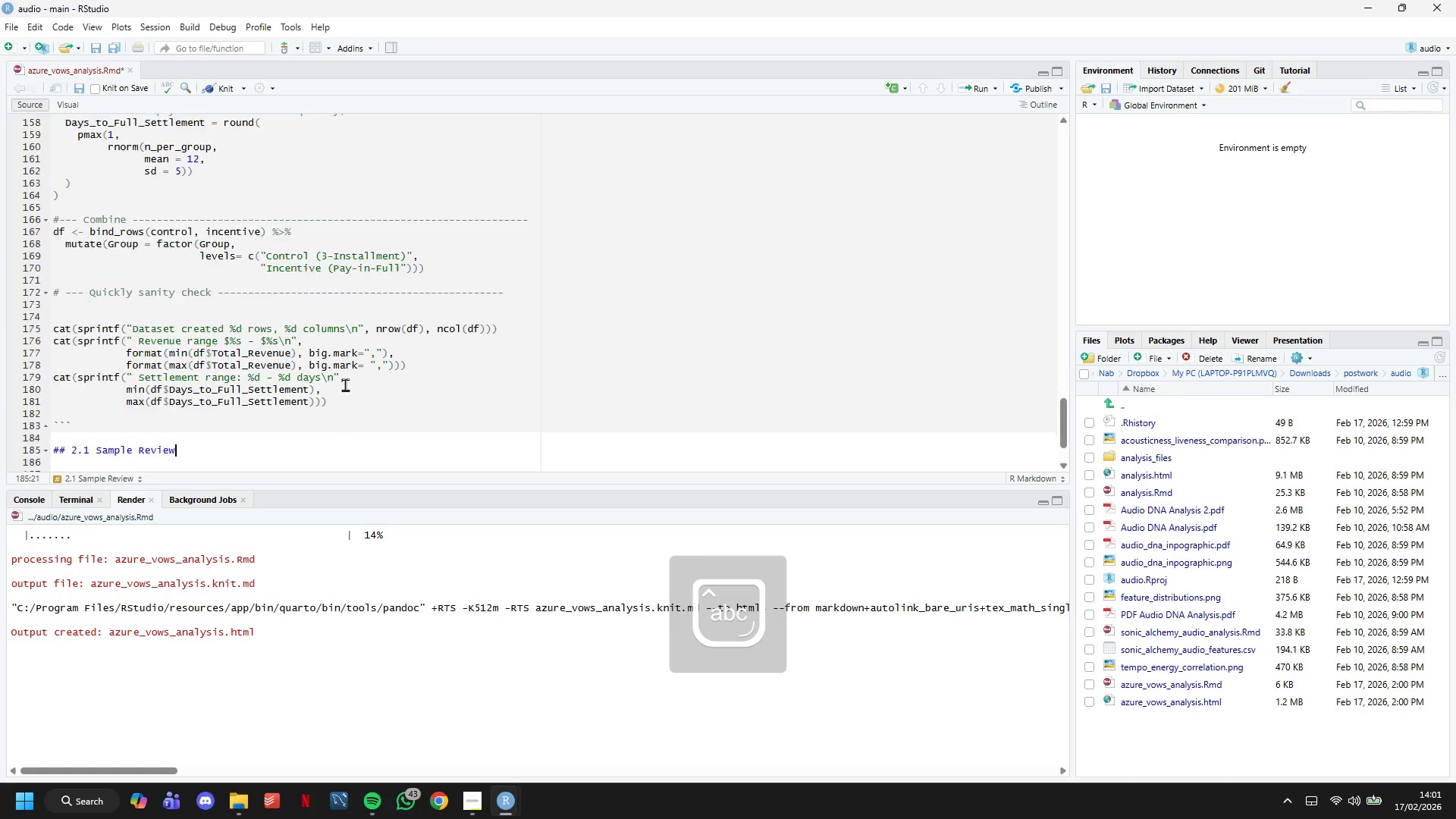 
scroll: coordinate [345, 384], scroll_direction: down, amount: 6.0
 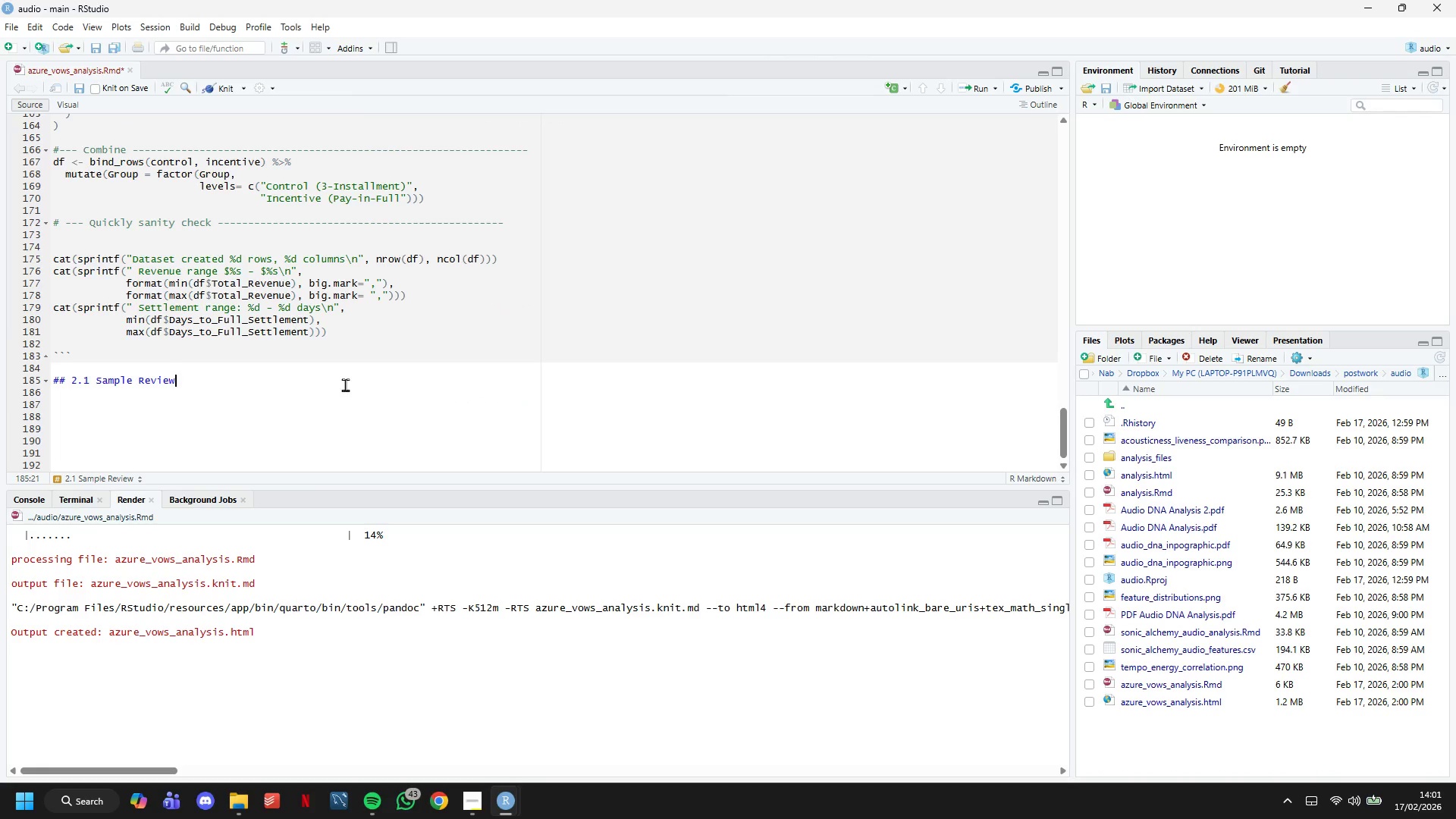 
key(Enter)
 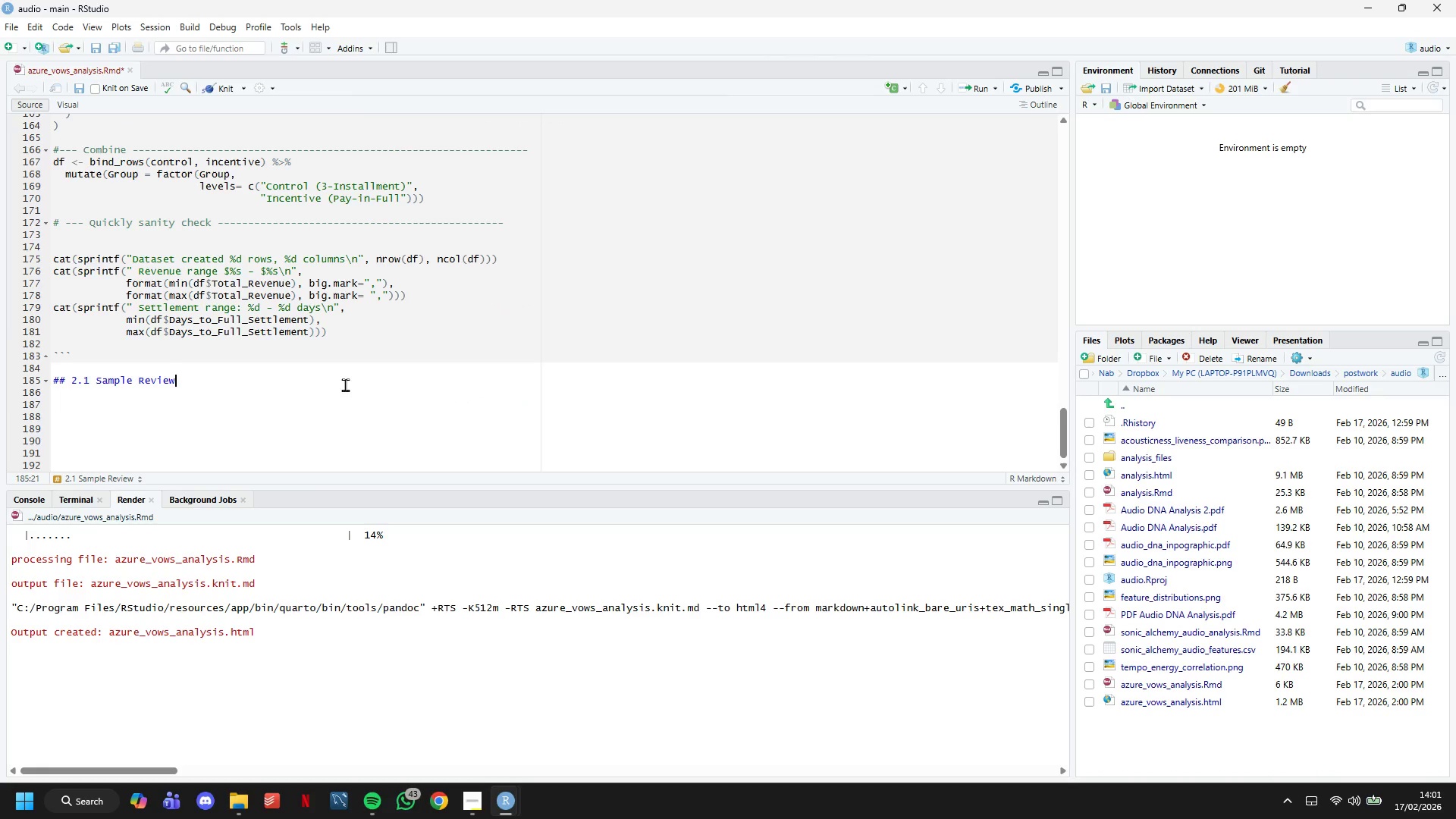 
key(Enter)
 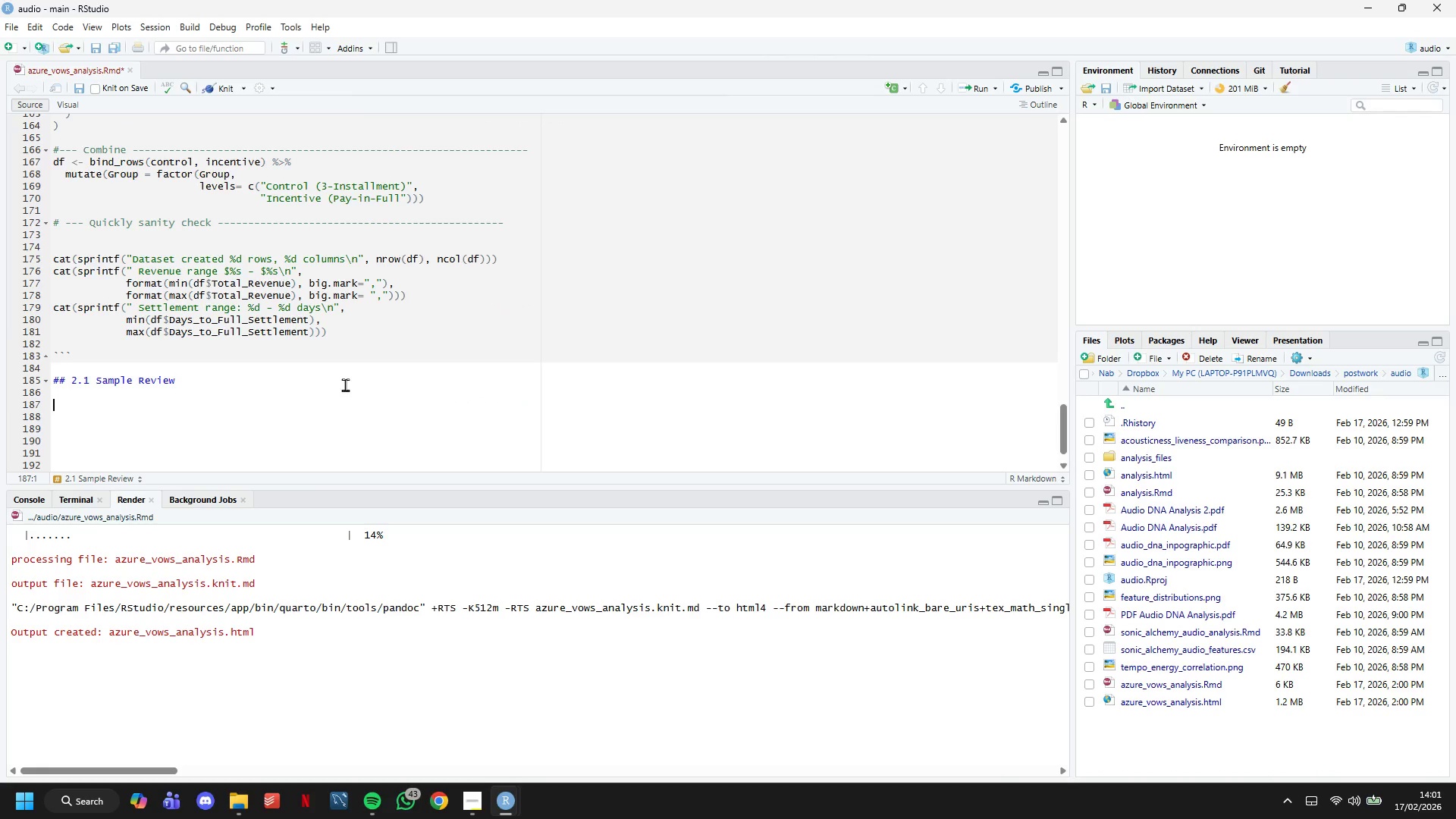 
key(Backquote)
 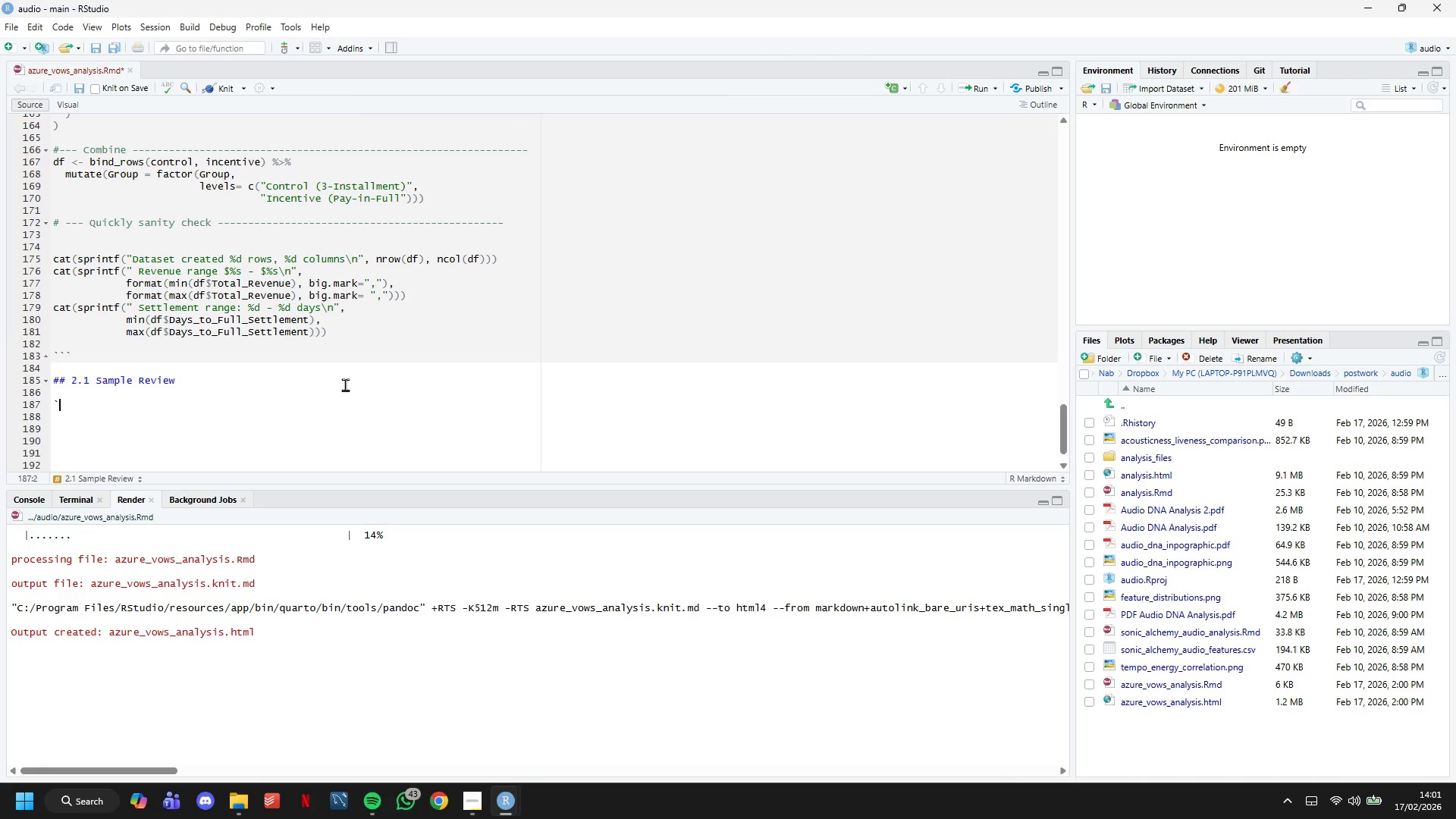 
key(Backquote)
 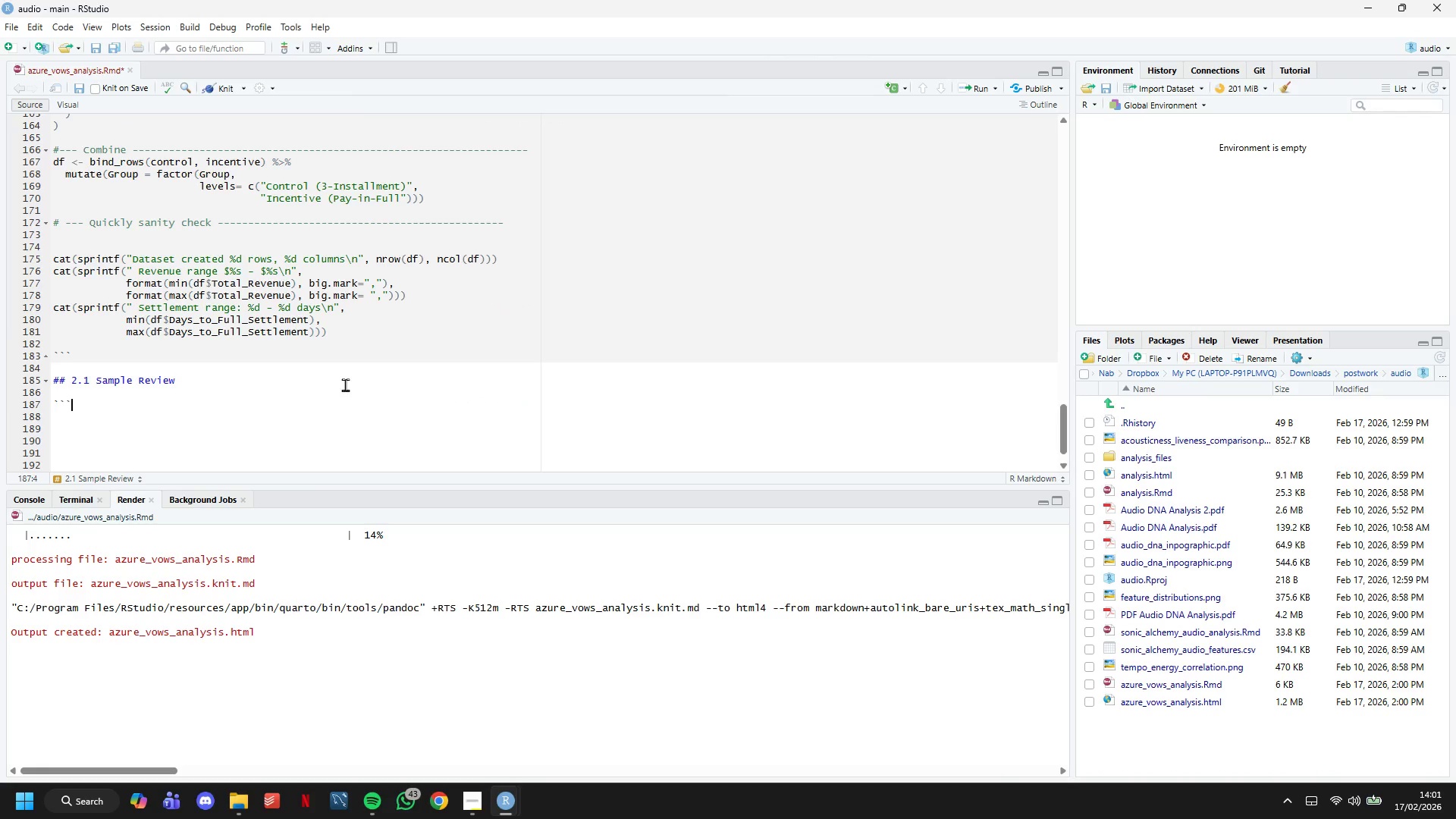 
key(Backquote)
 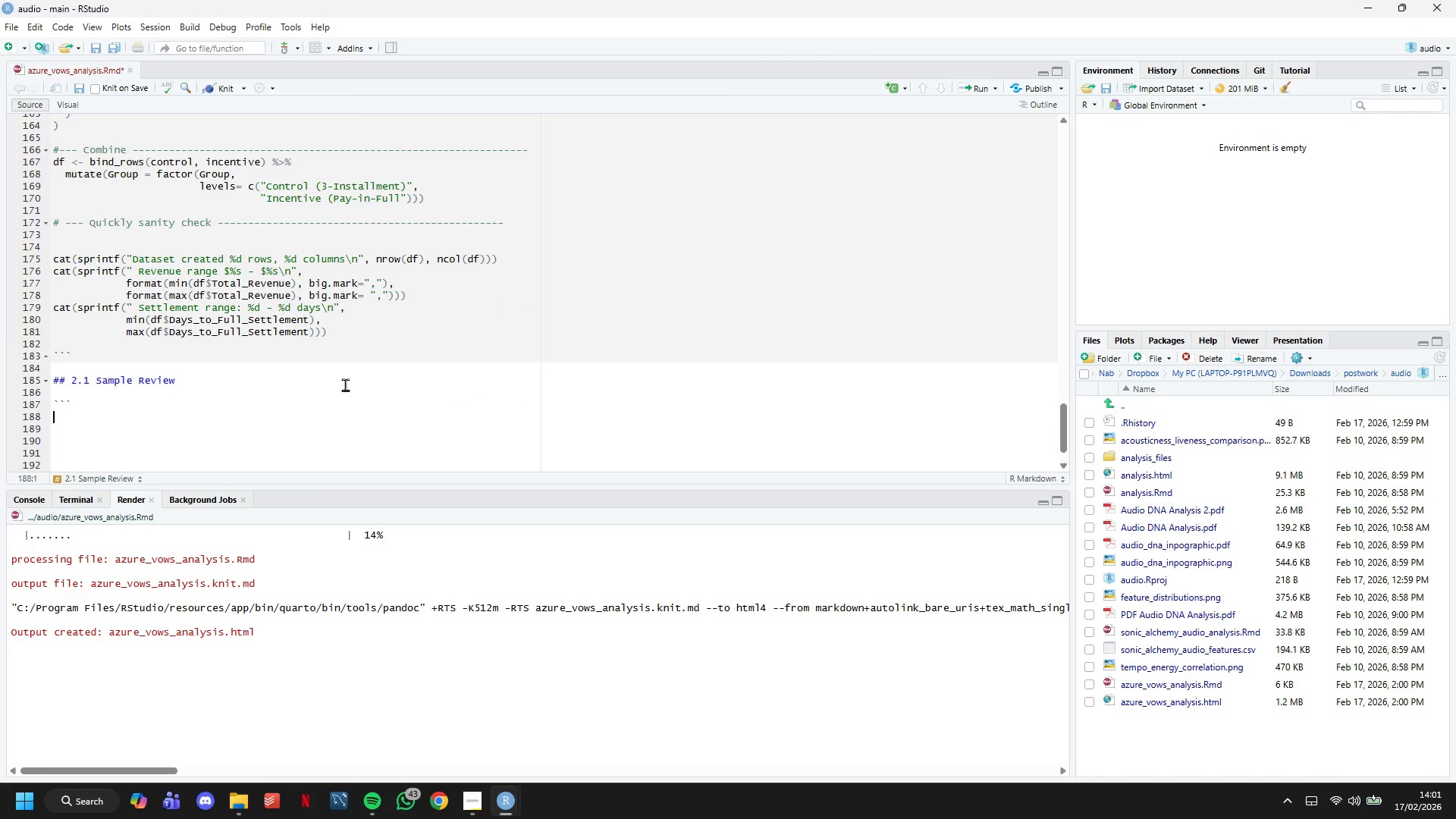 
key(Enter)
 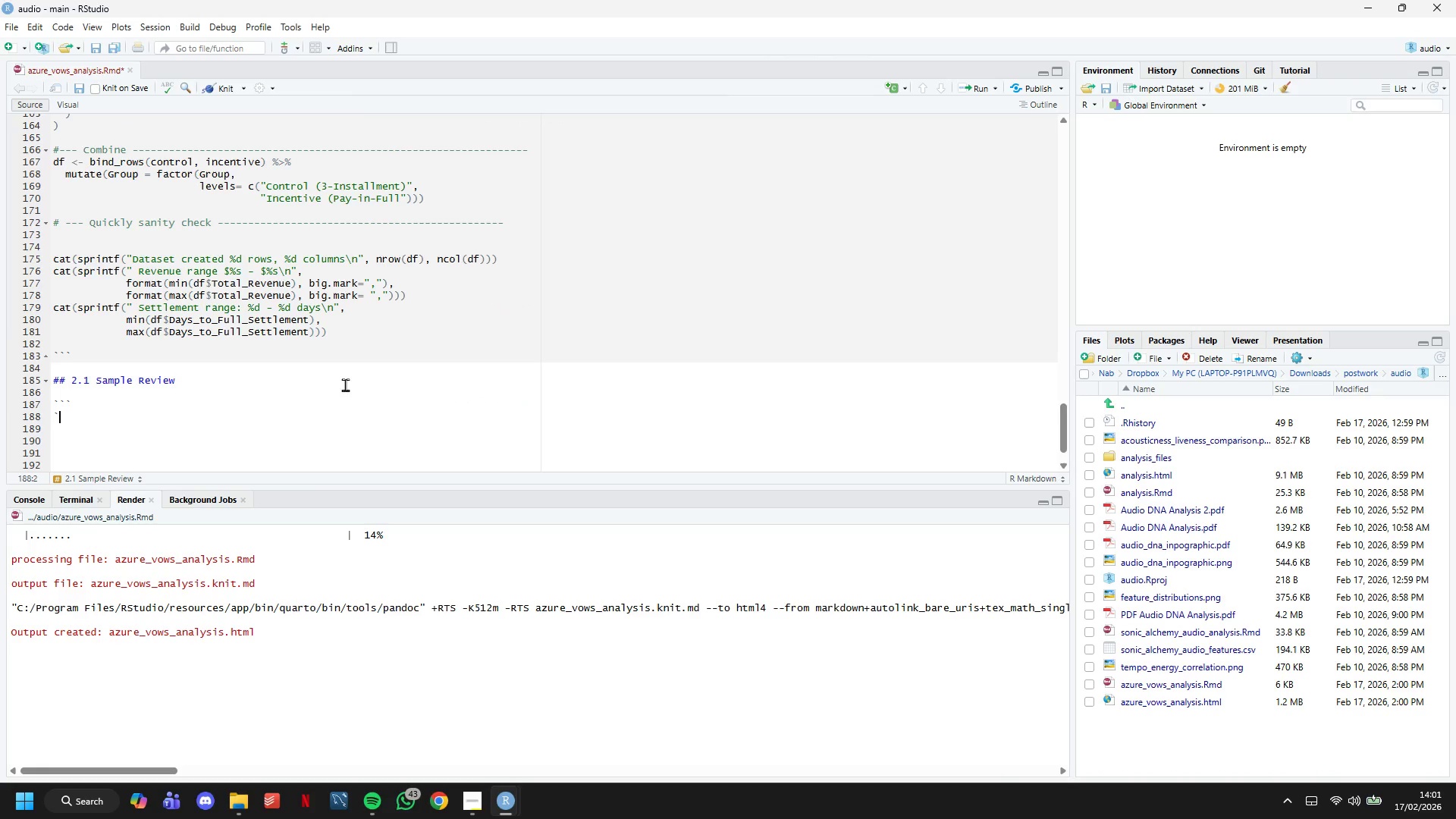 
key(Backquote)
 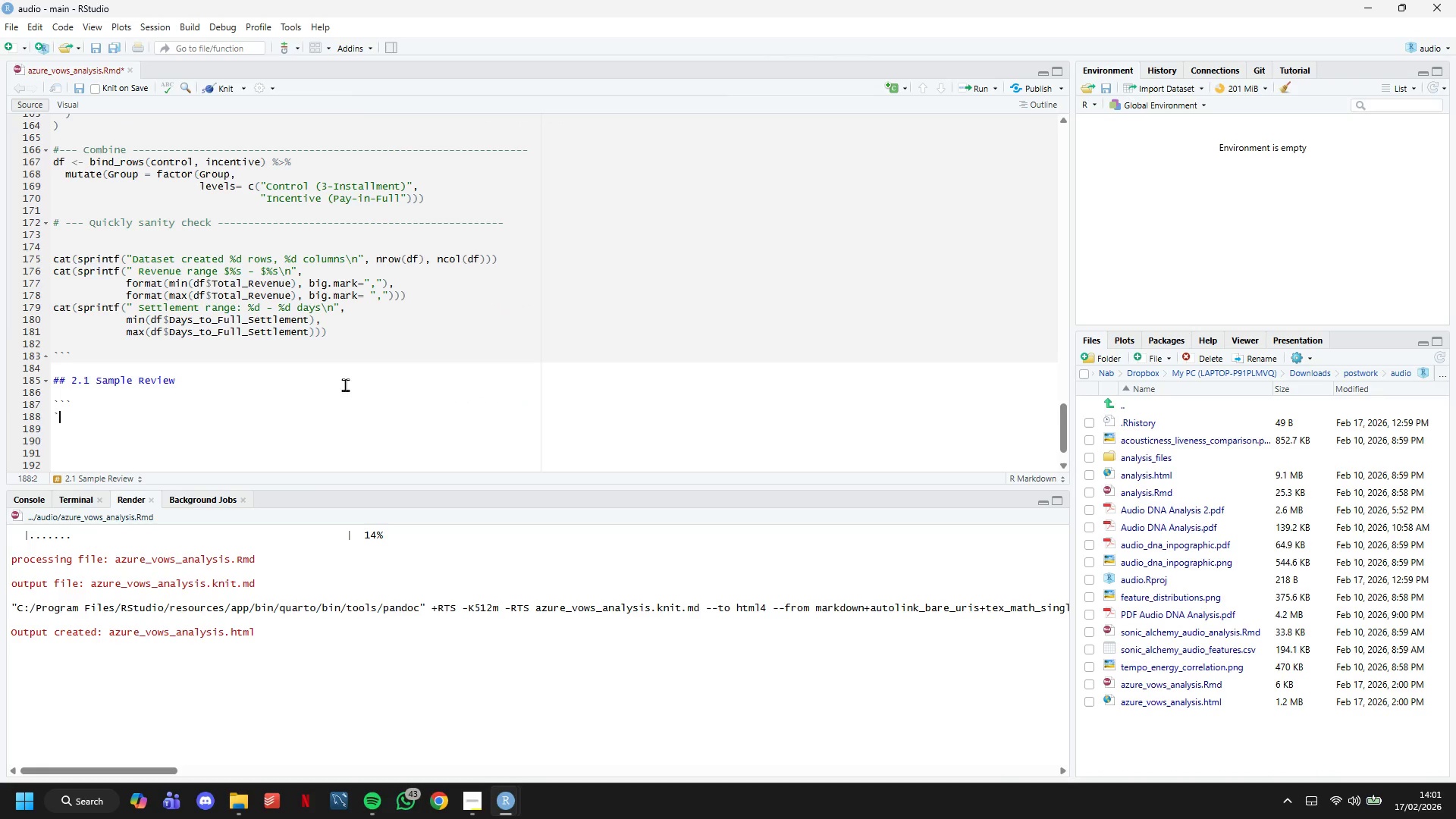 
key(Backquote)
 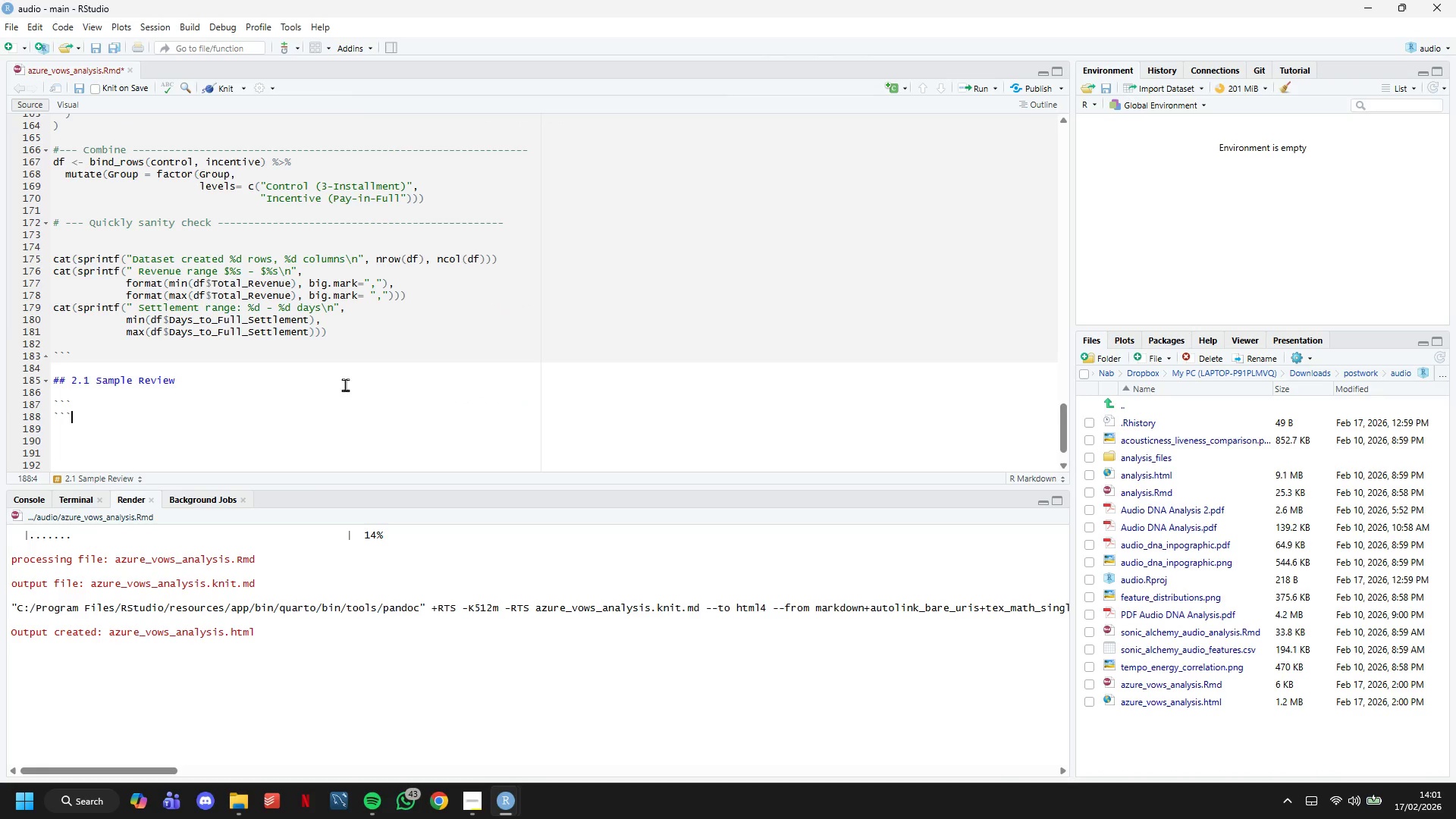 
key(Backquote)
 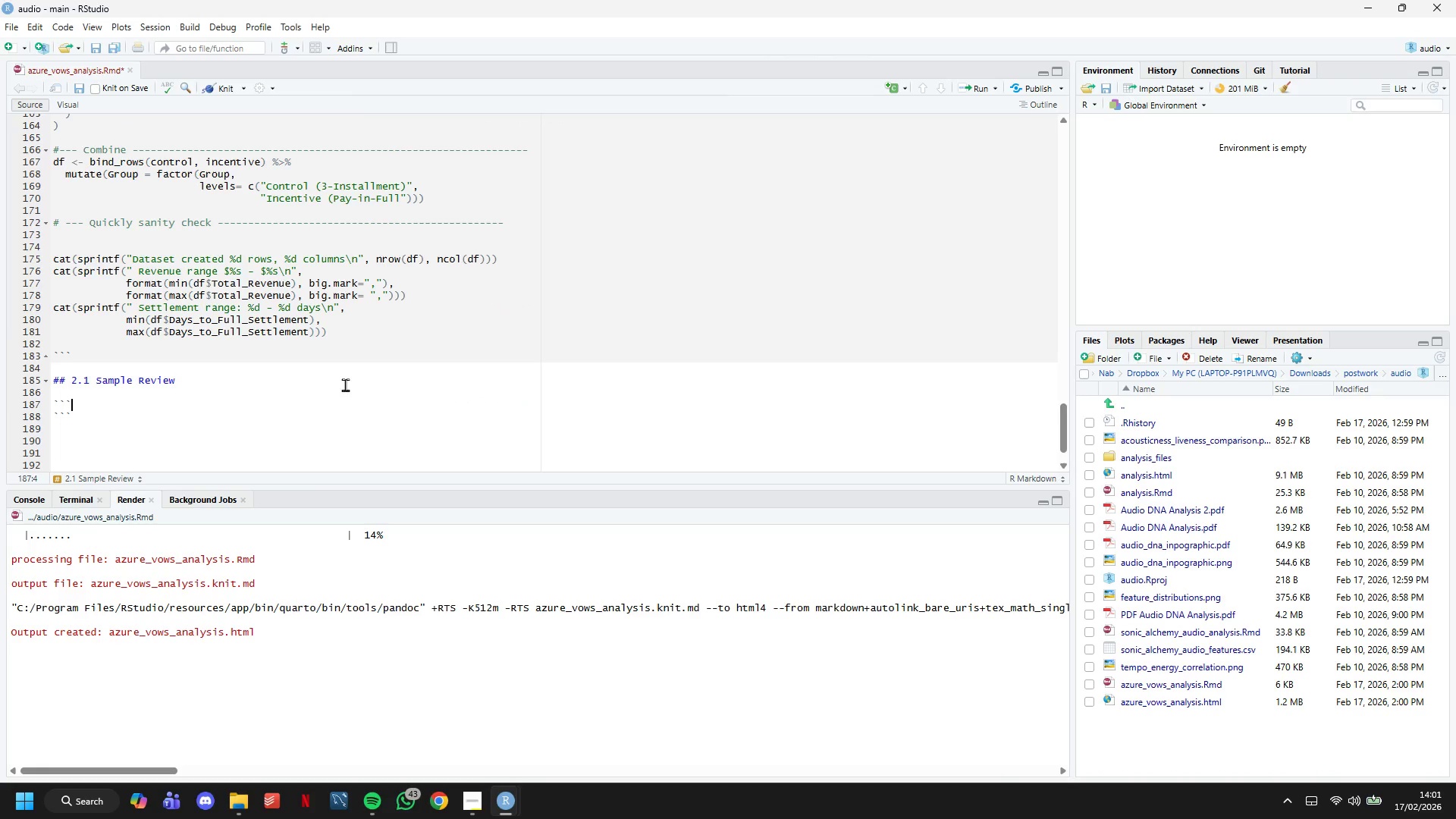 
key(ArrowUp)
 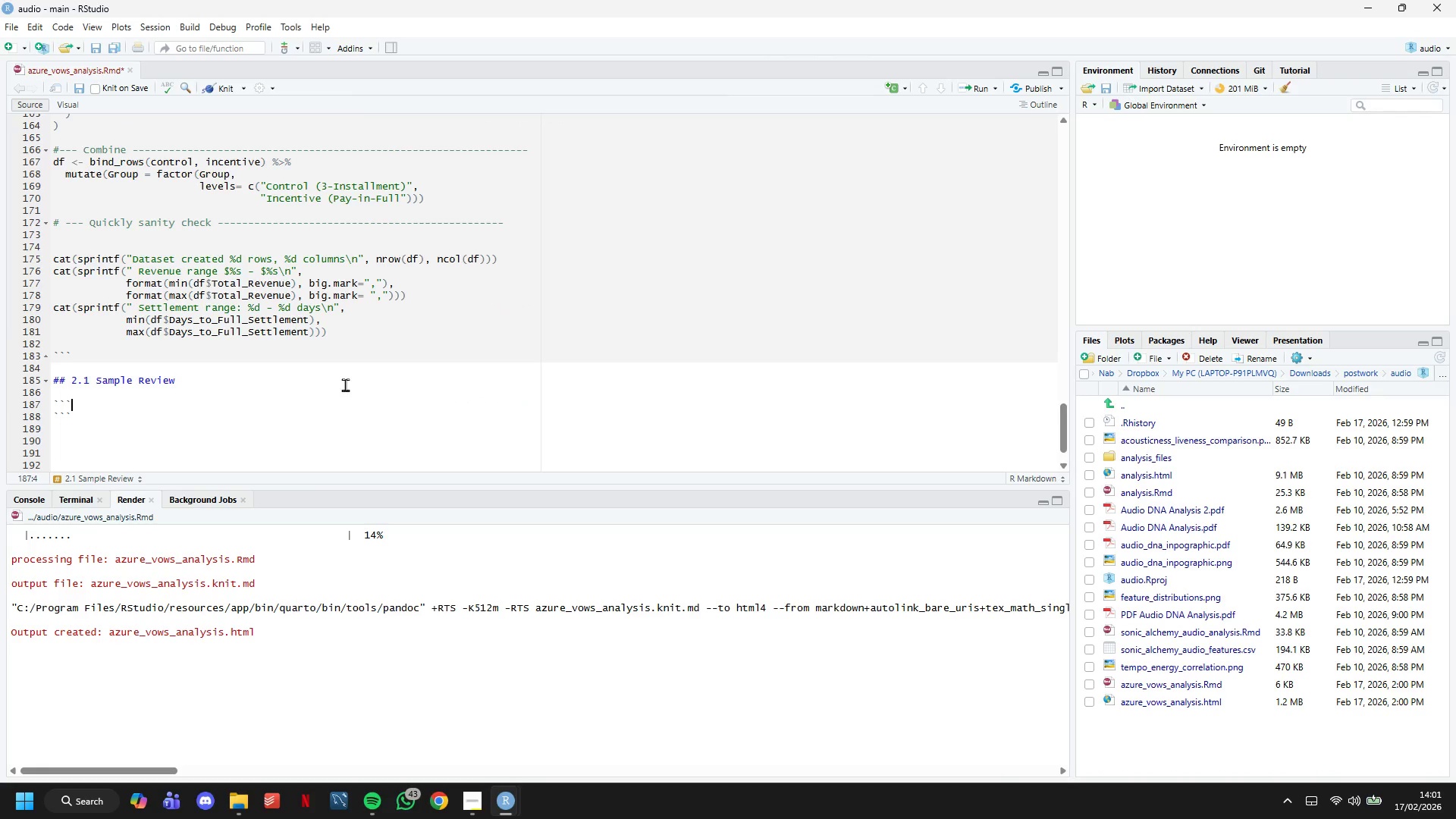 
key(Shift+ShiftLeft)
 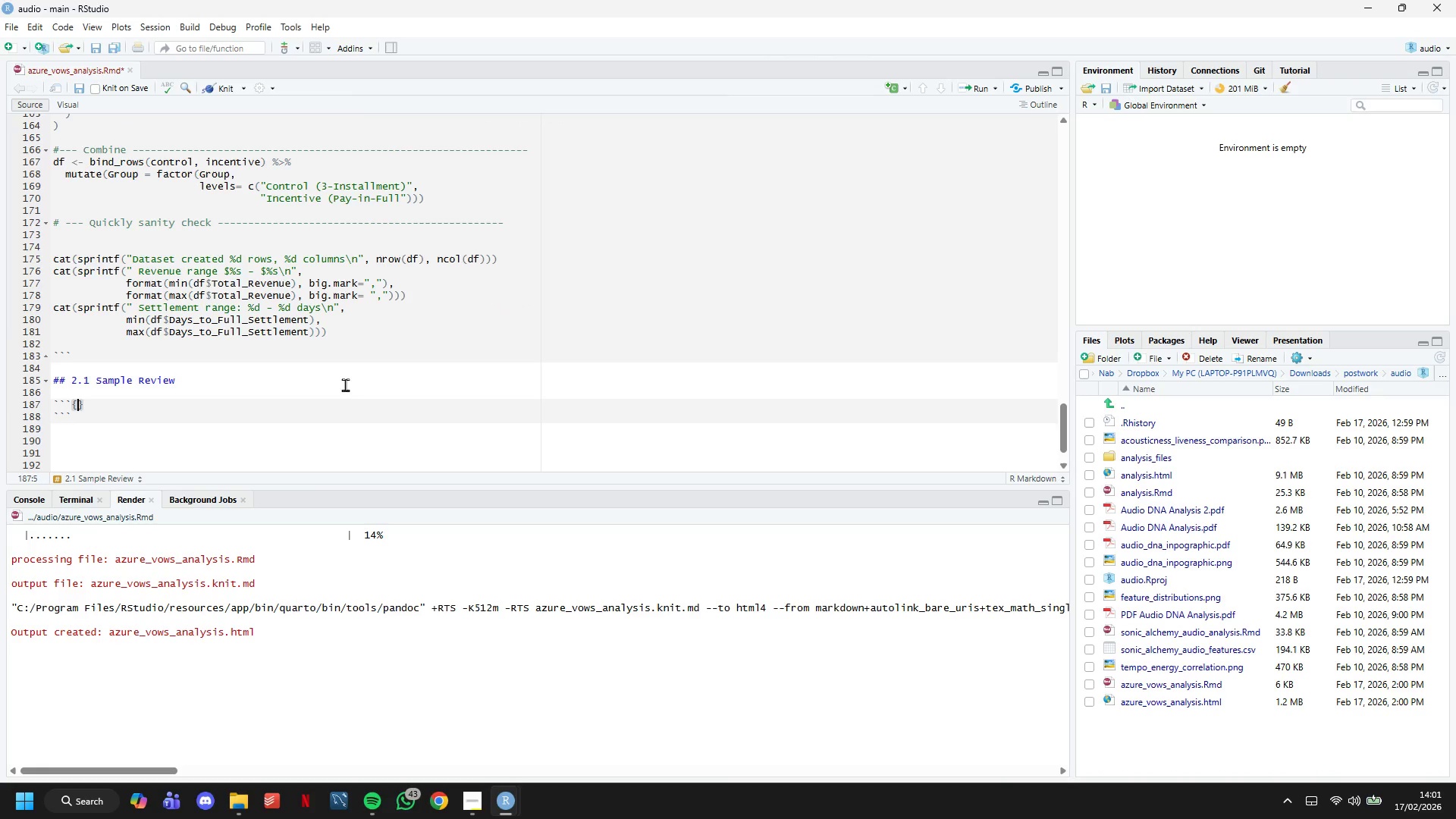 
key(Shift+BracketLeft)
 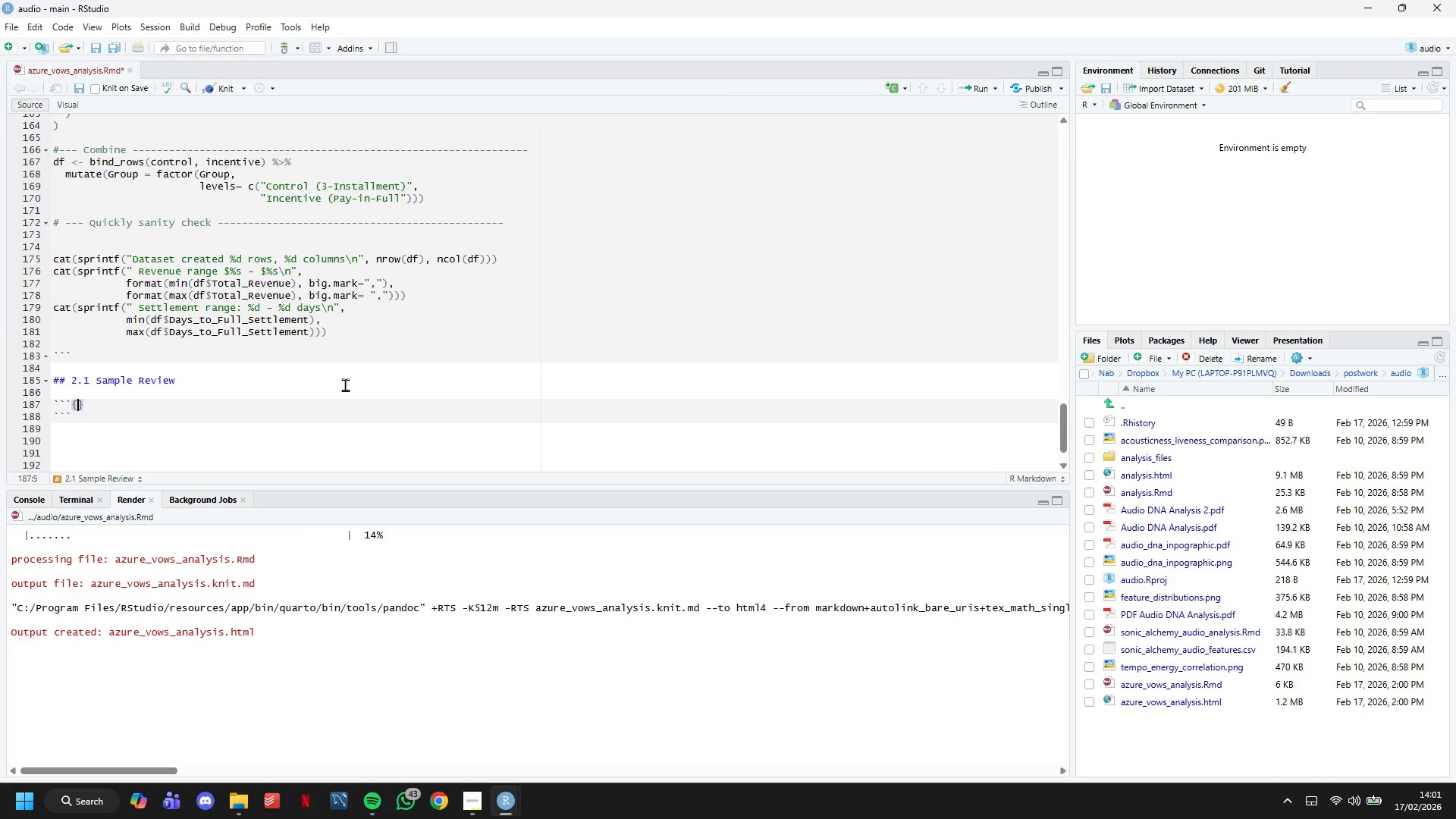 
key(R)
 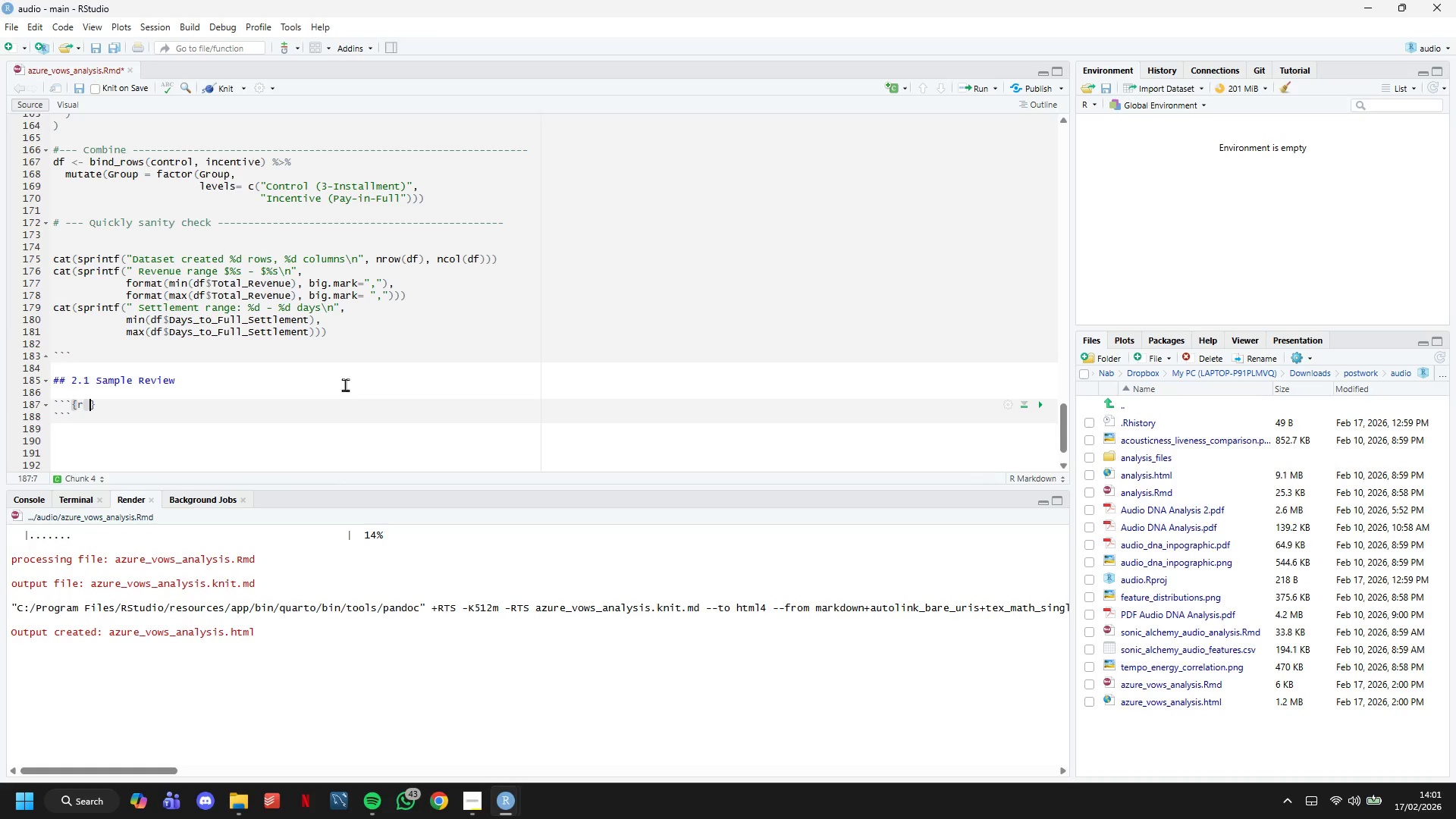 
key(Space)
 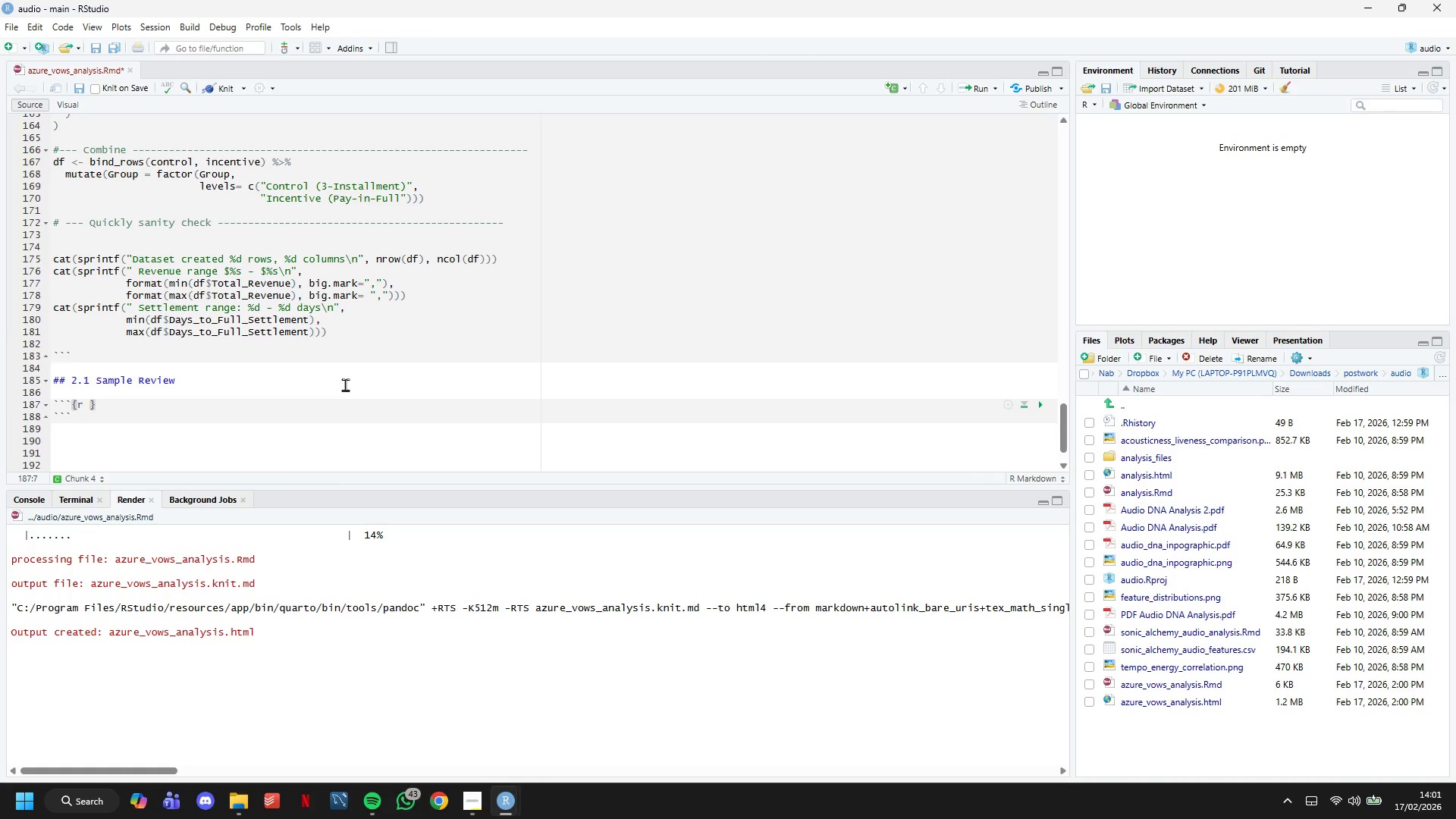 
type(data_preview)
 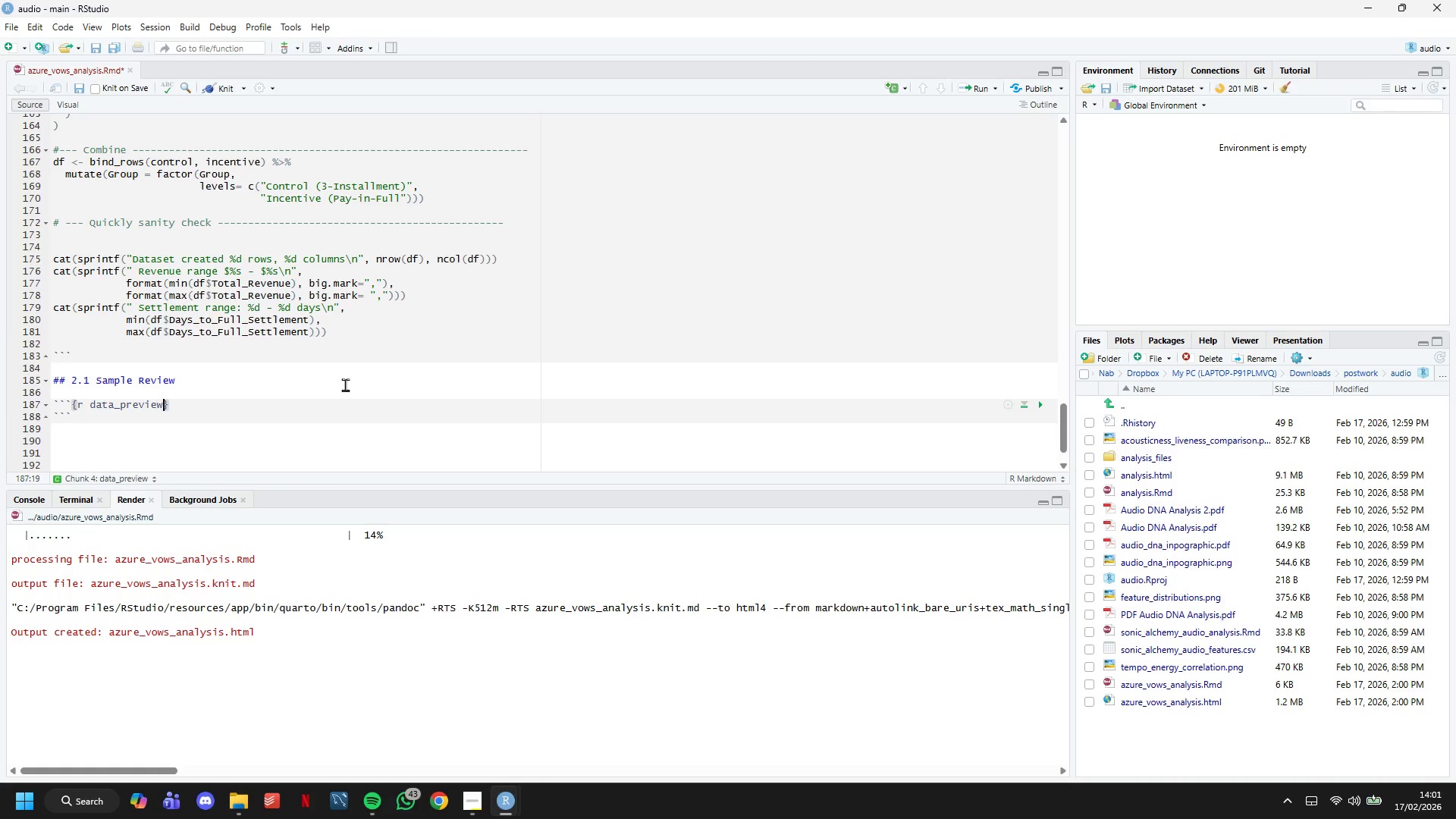 
key(ArrowRight)
 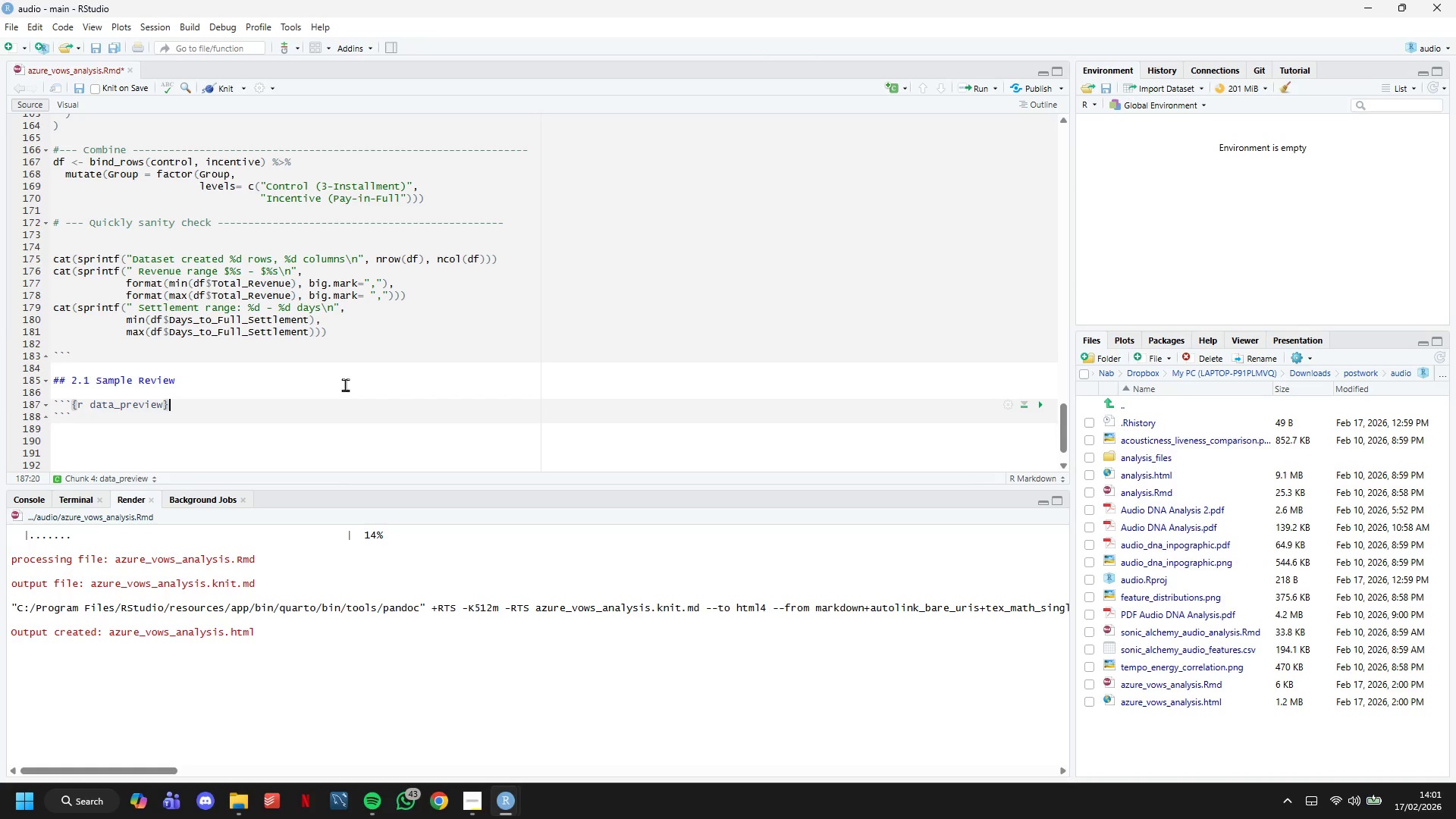 
wait(7.16)
 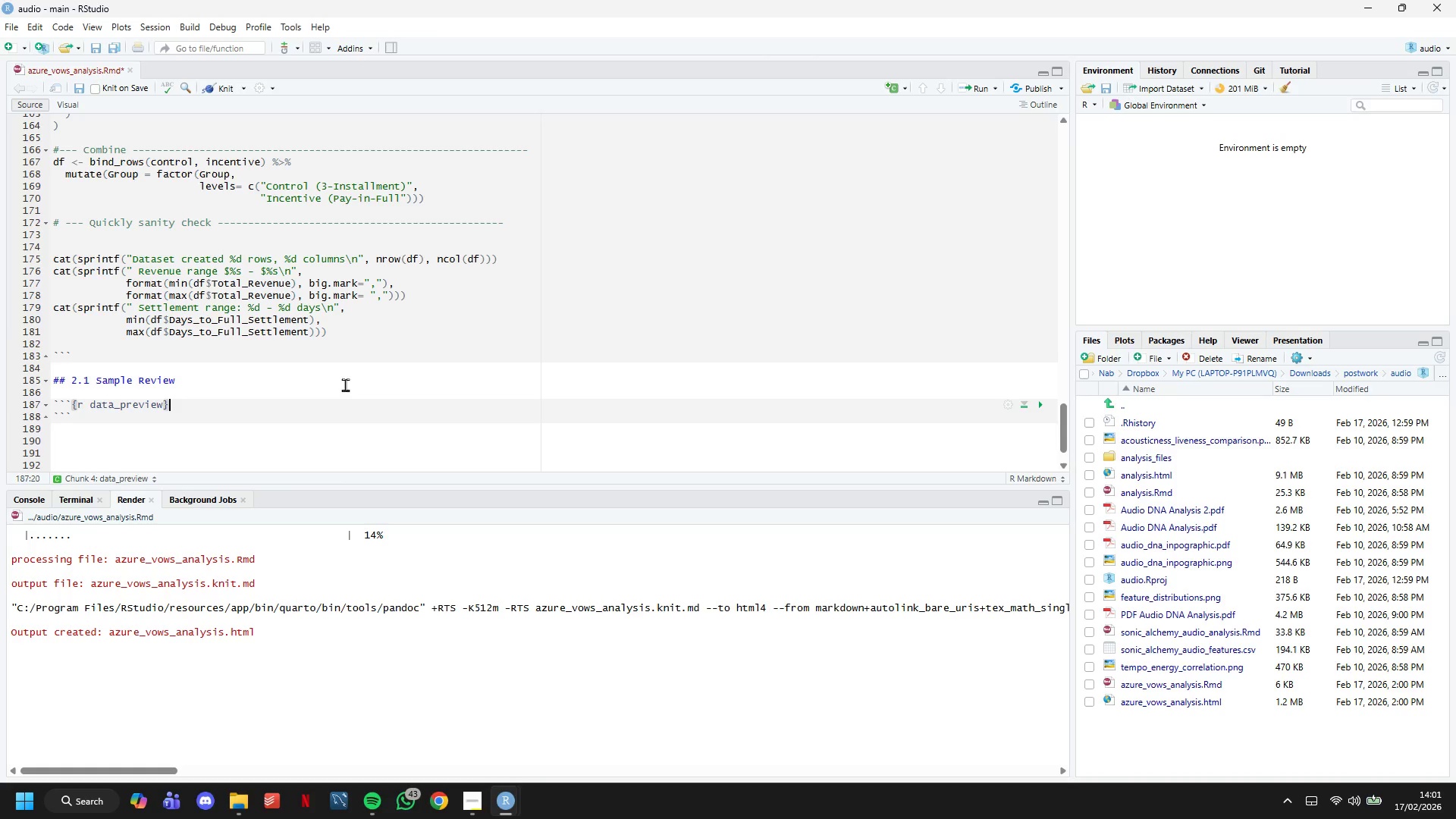 
key(Enter)
 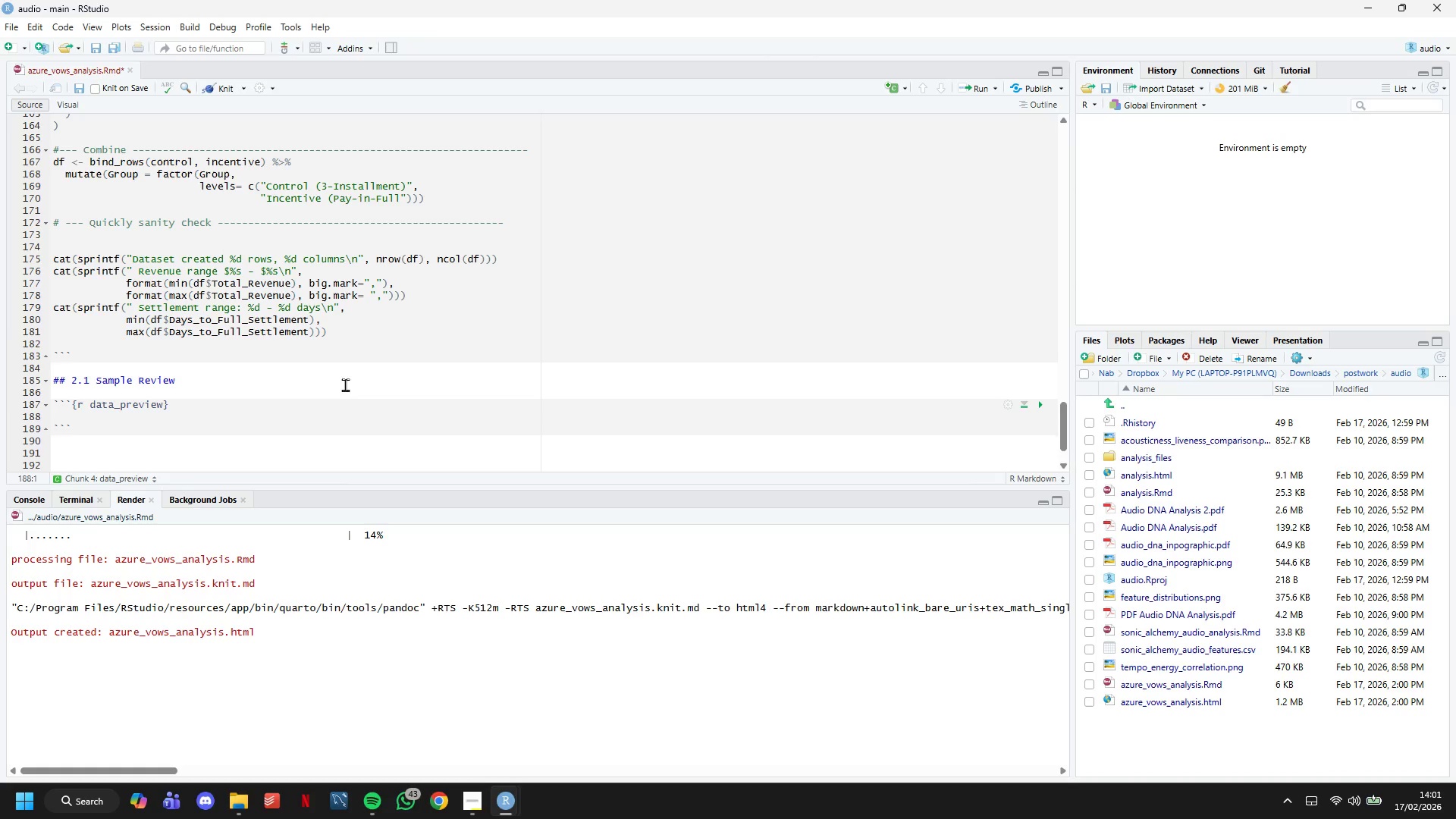 
key(Enter)
 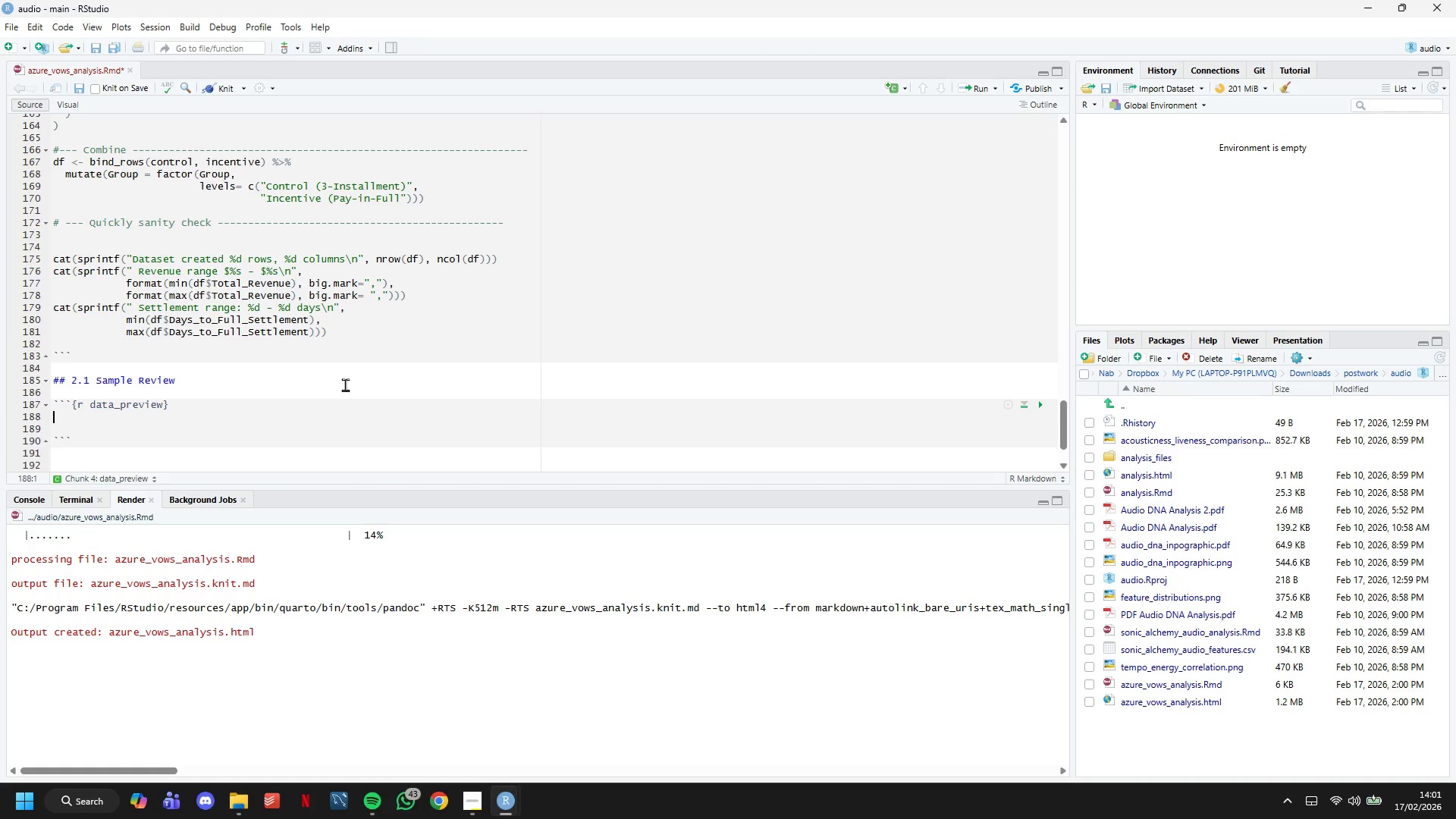 
key(ArrowUp)
 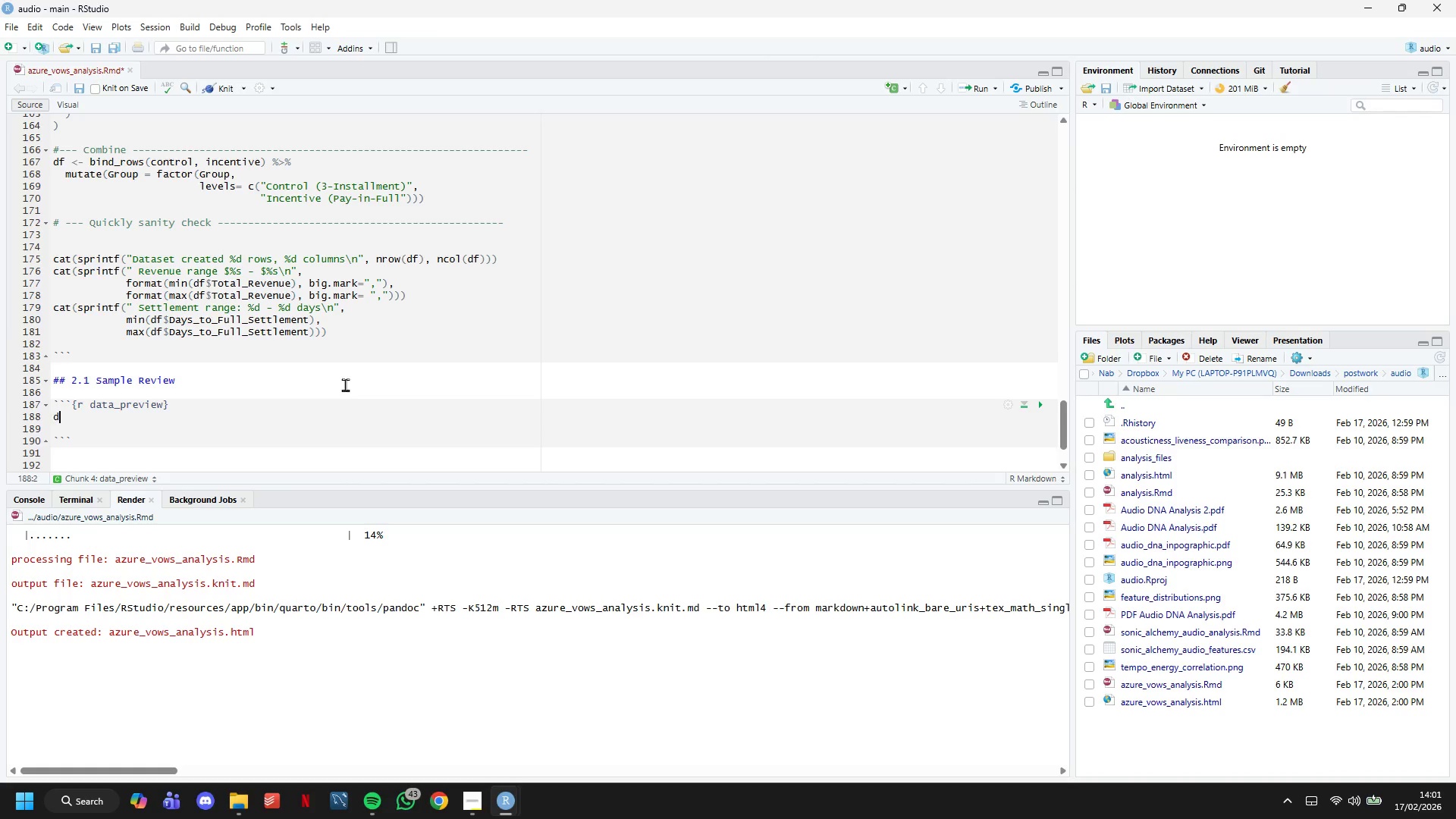 
type(df %>%)
 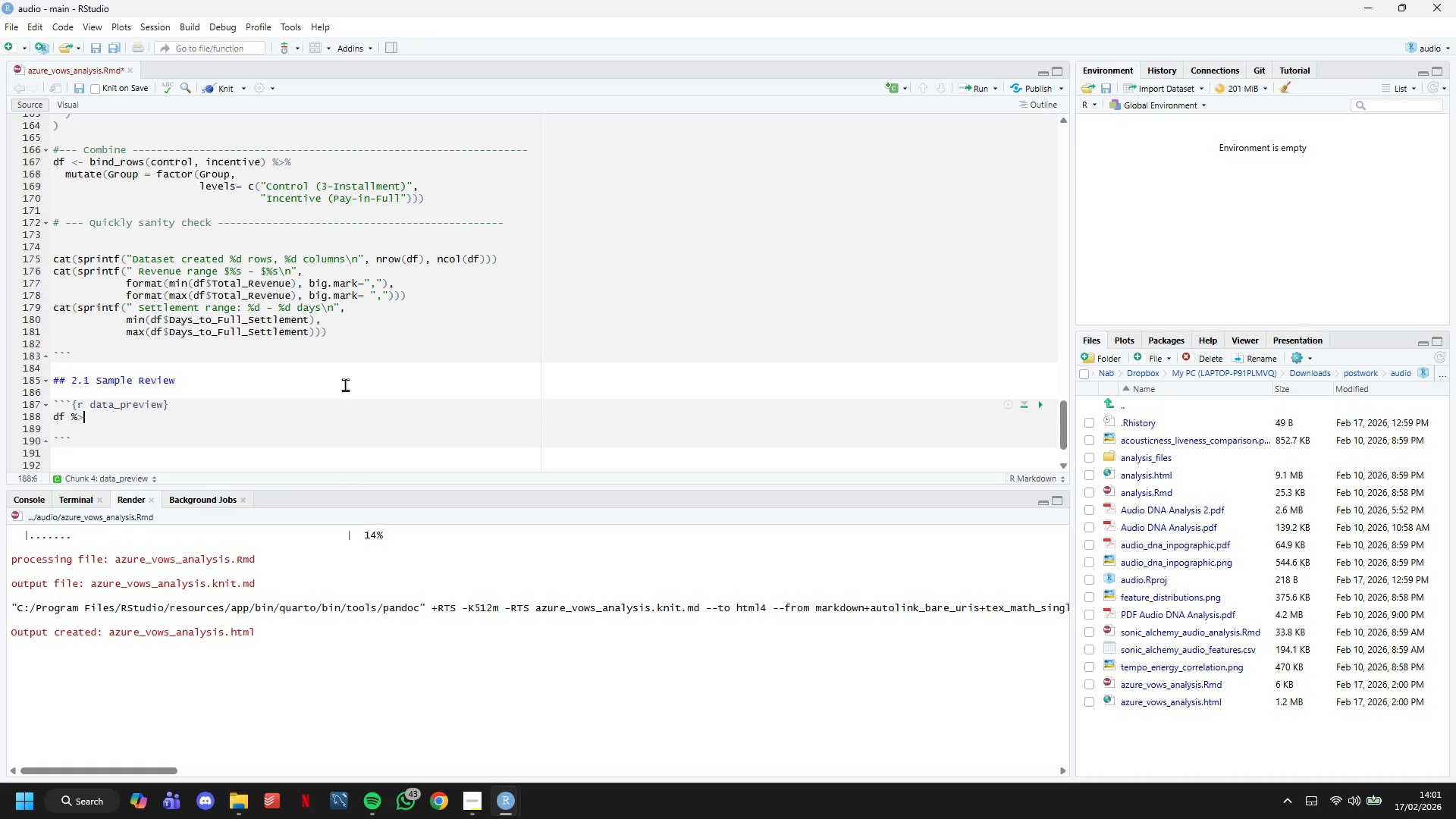 
 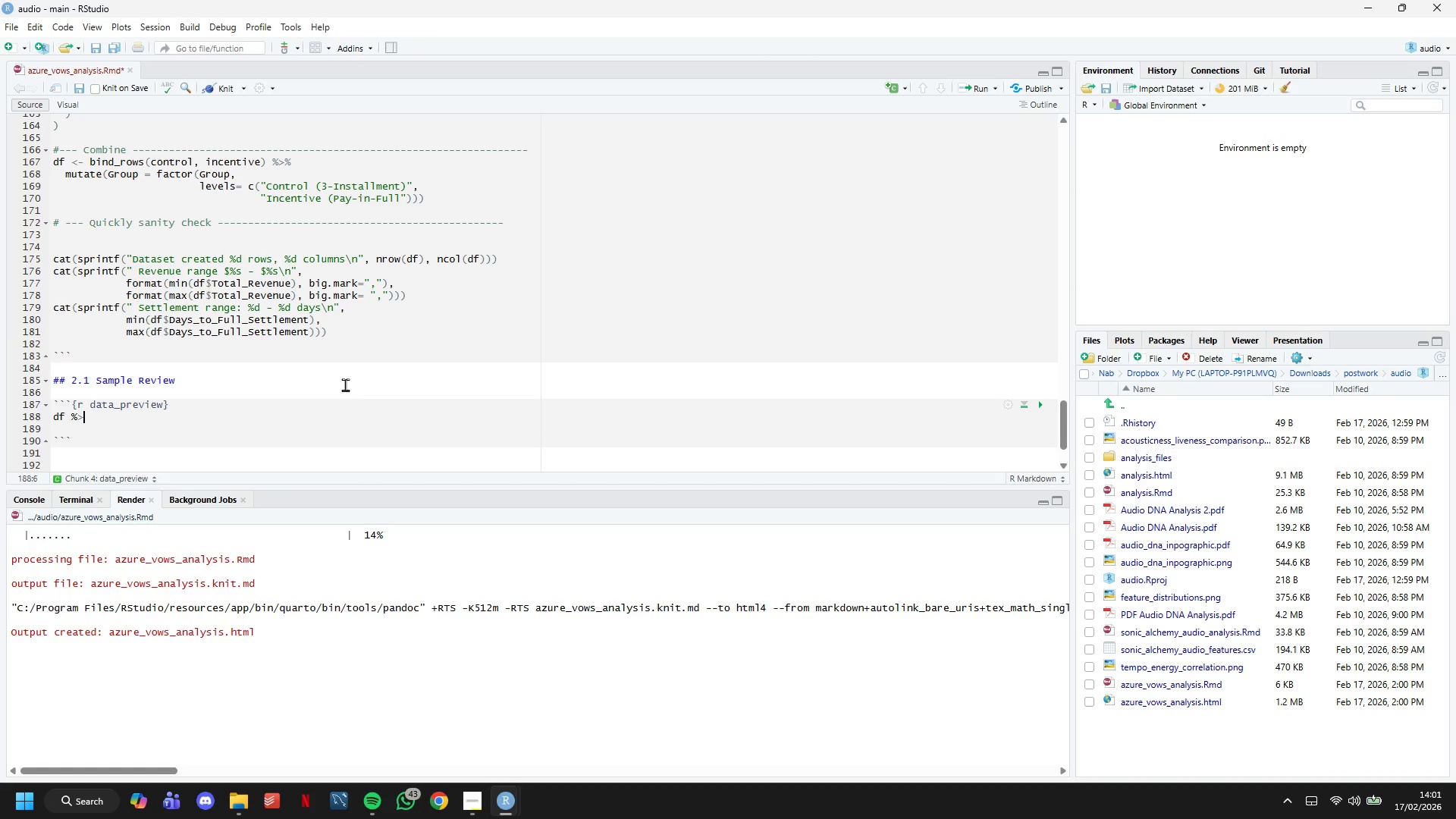 
key(Enter)
 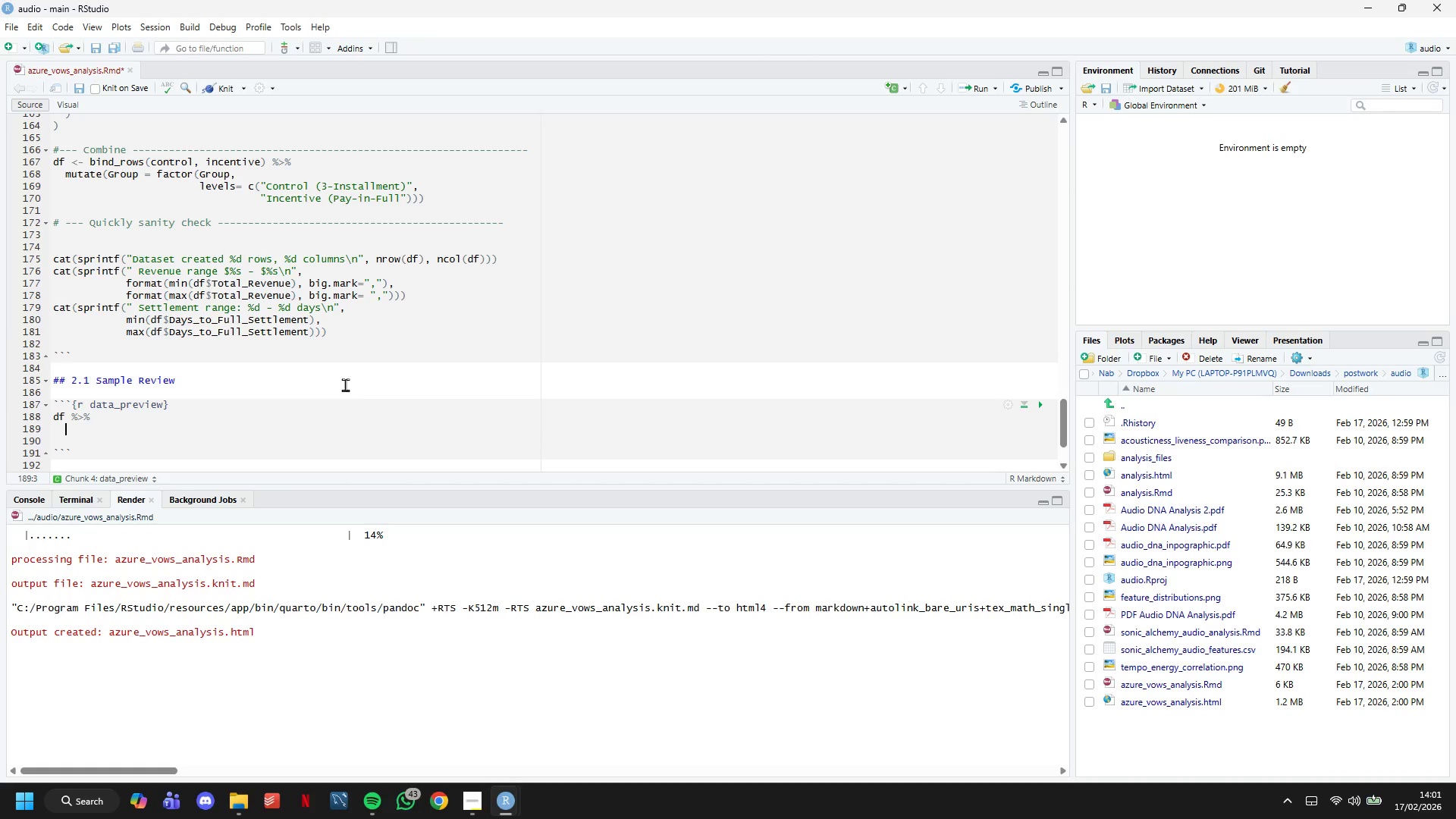 
scroll: coordinate [345, 384], scroll_direction: down, amount: 4.0
 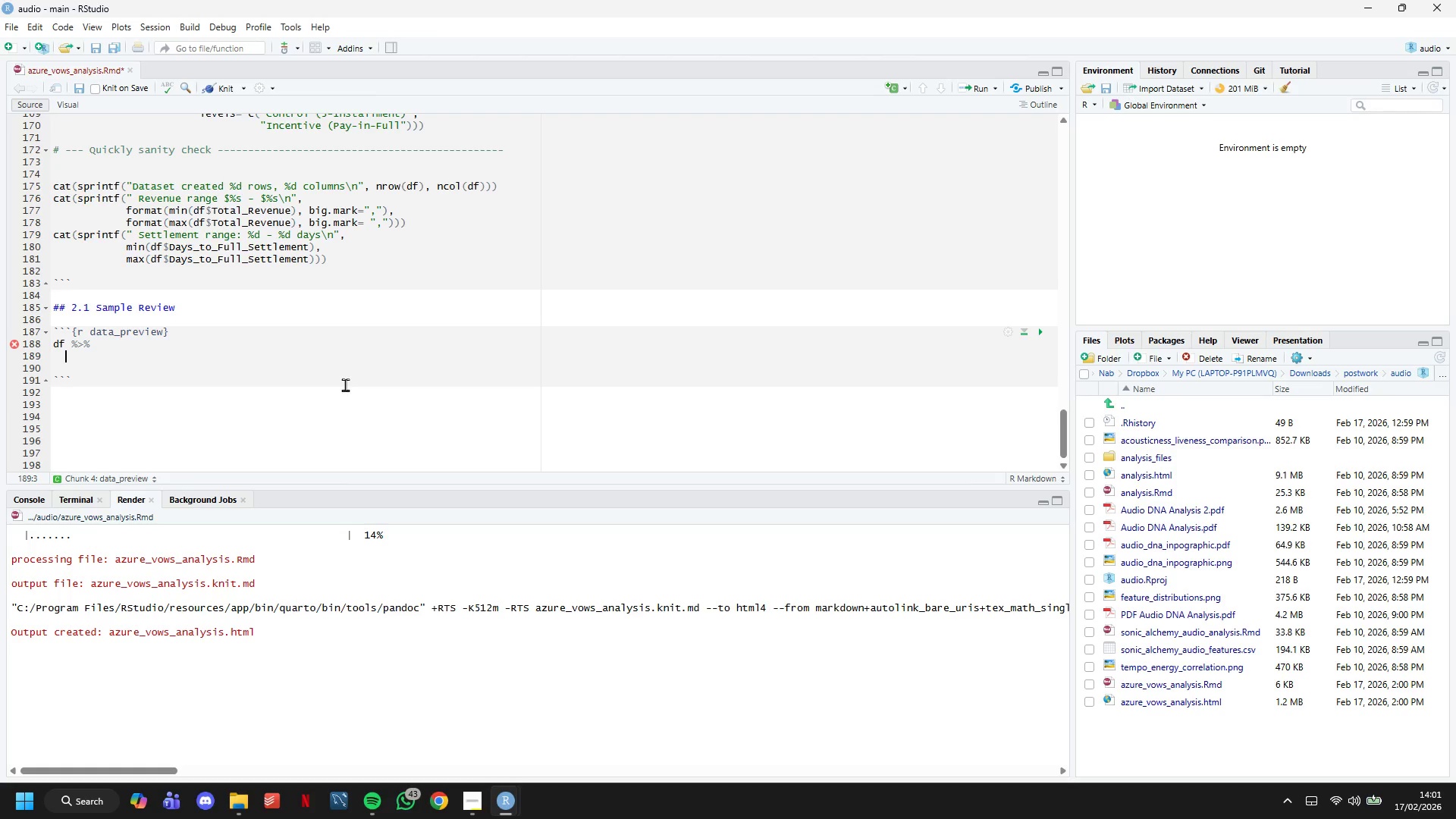 
type(group_by(Group)
 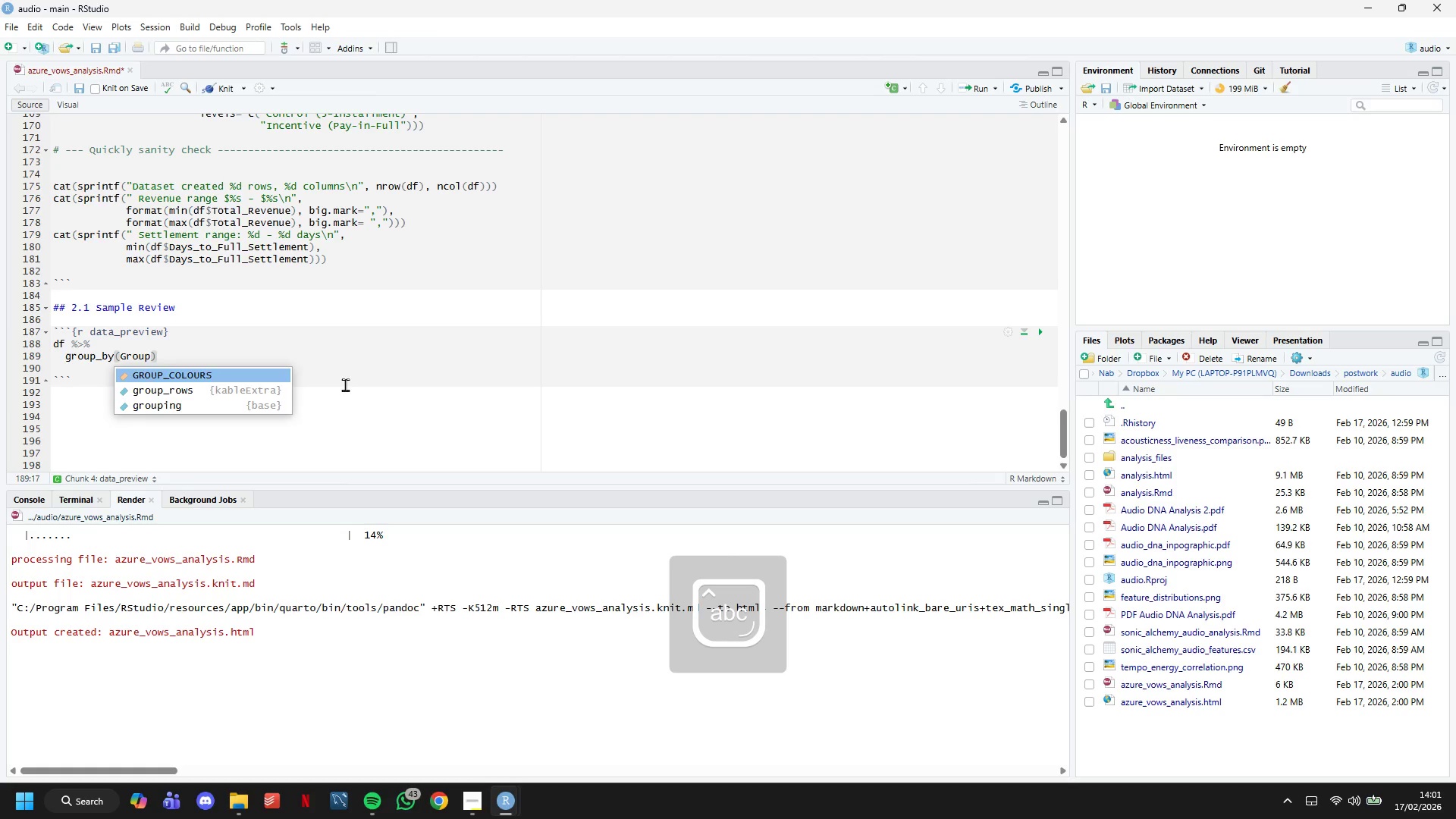 
key(ArrowRight)
 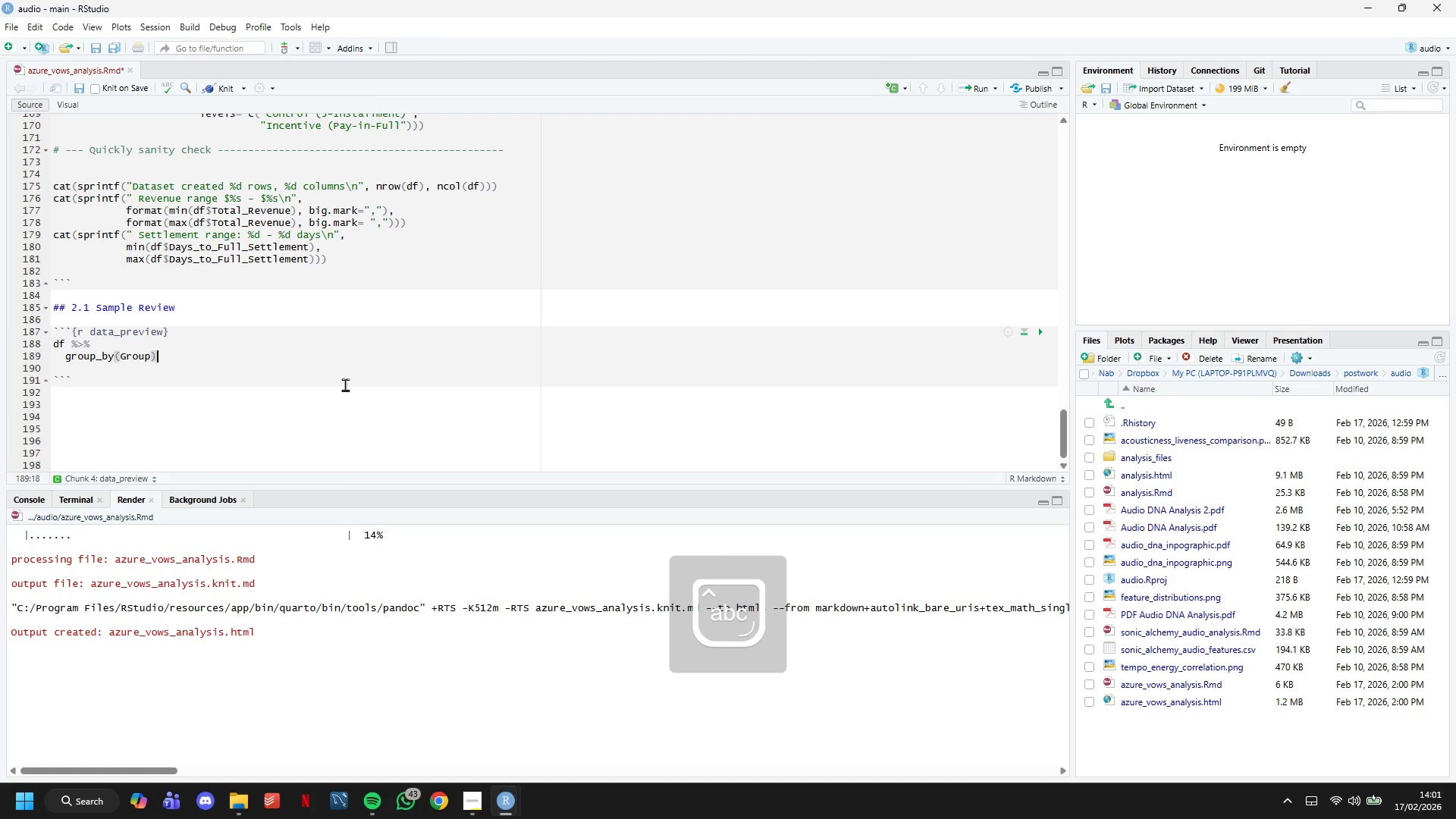 
key(Space)
 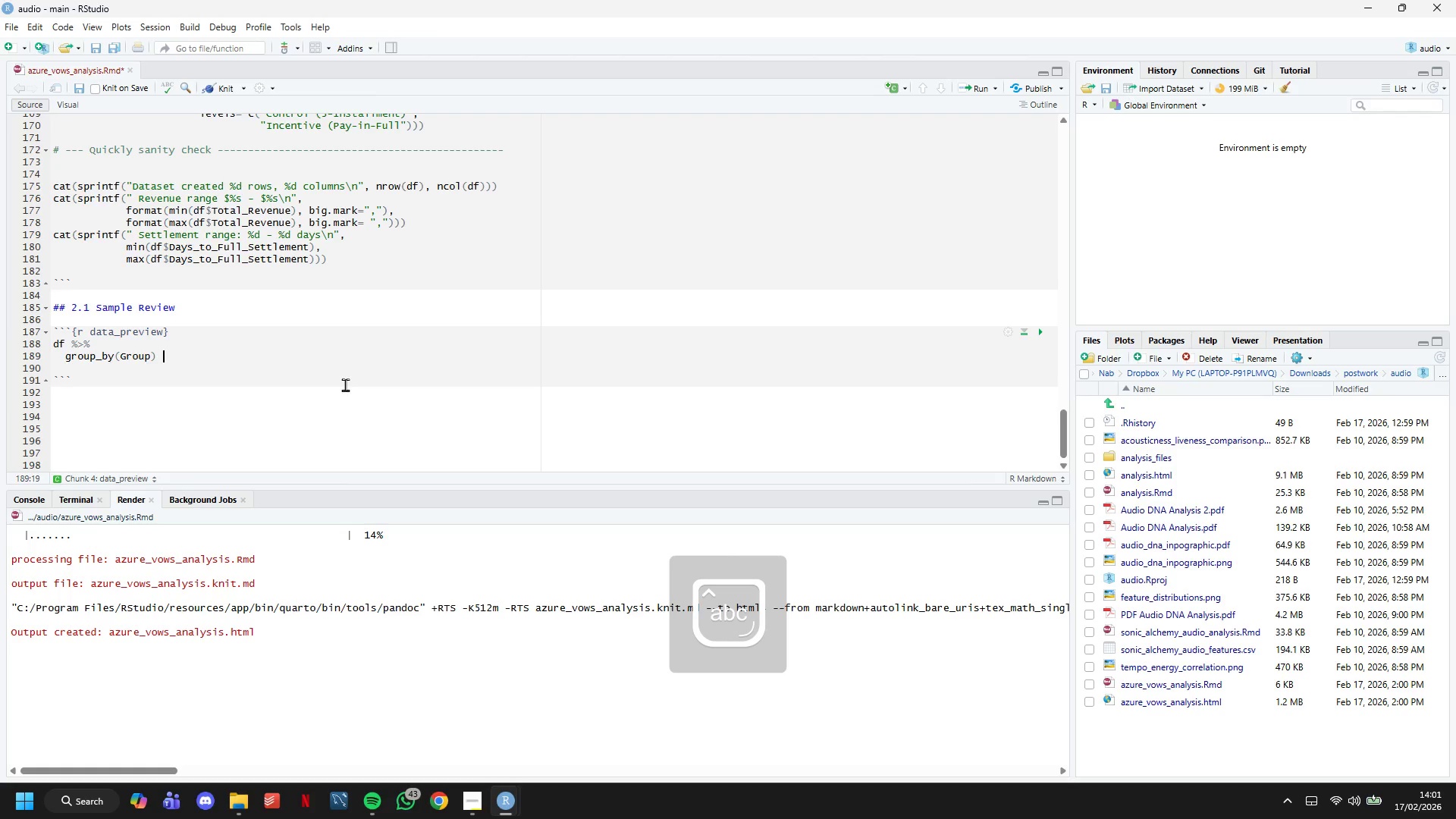 
key(Shift+5)
 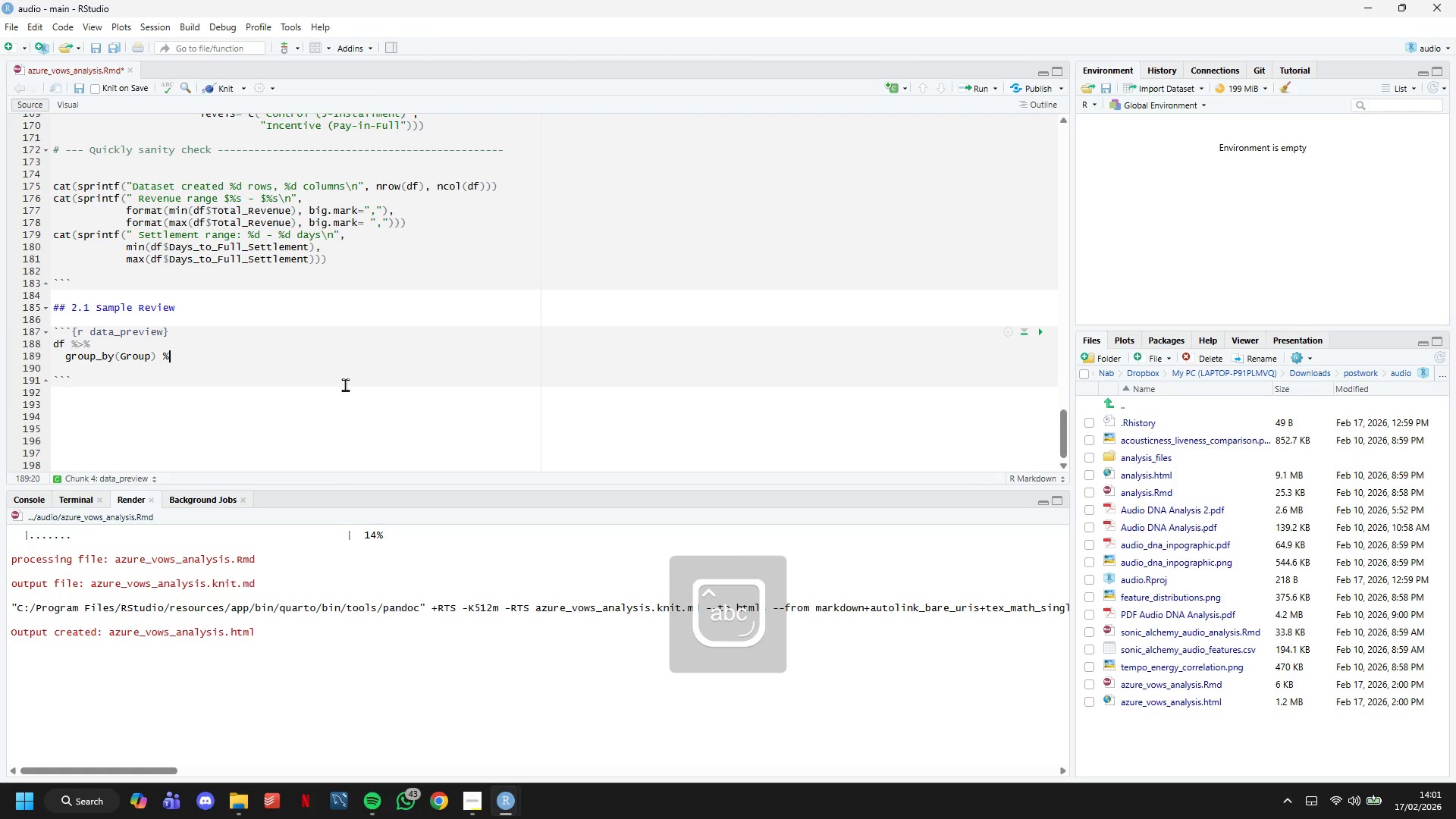 
key(Shift+Period)
 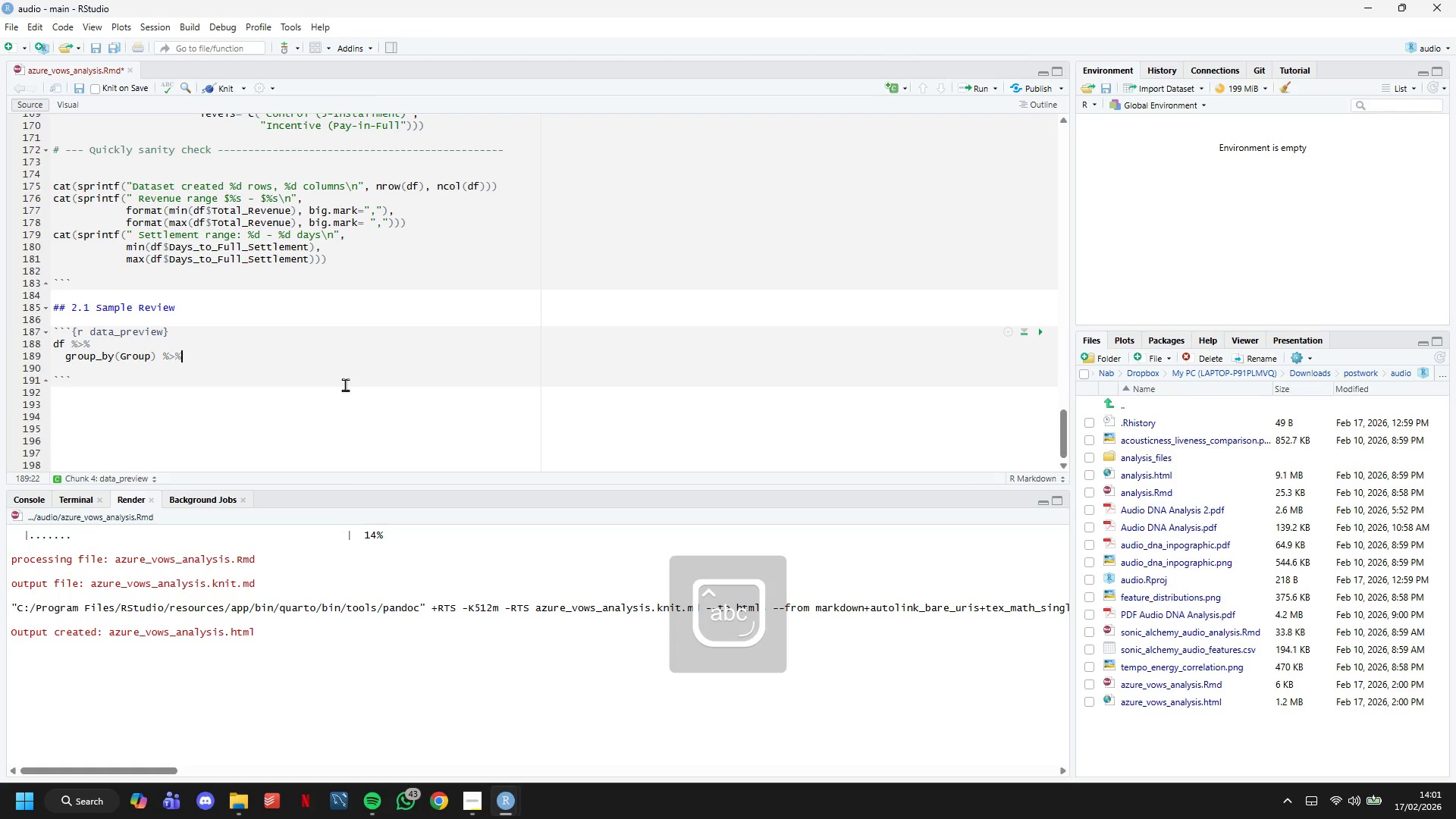 
key(Shift+5)
 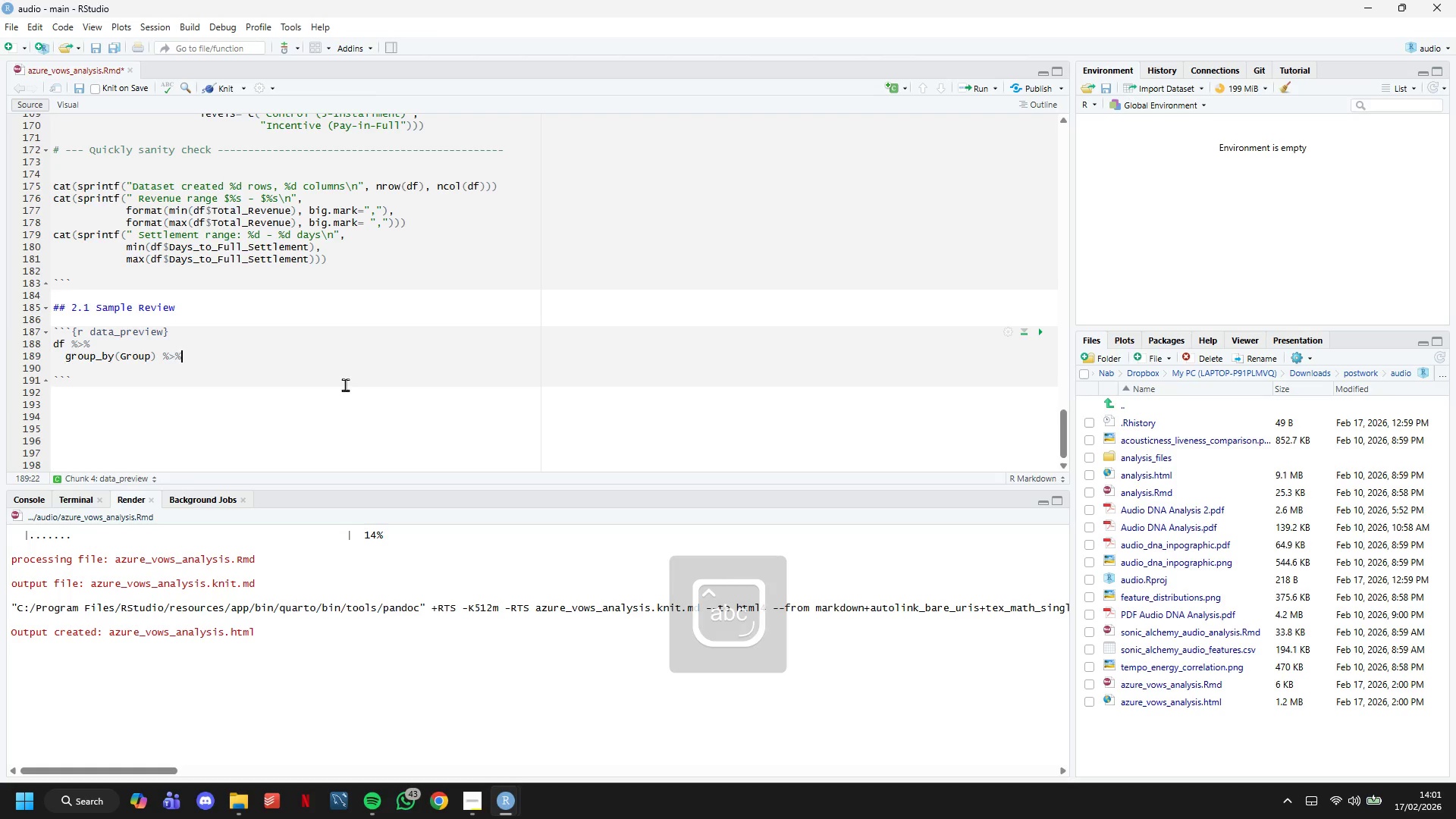 
key(Shift+Enter)
 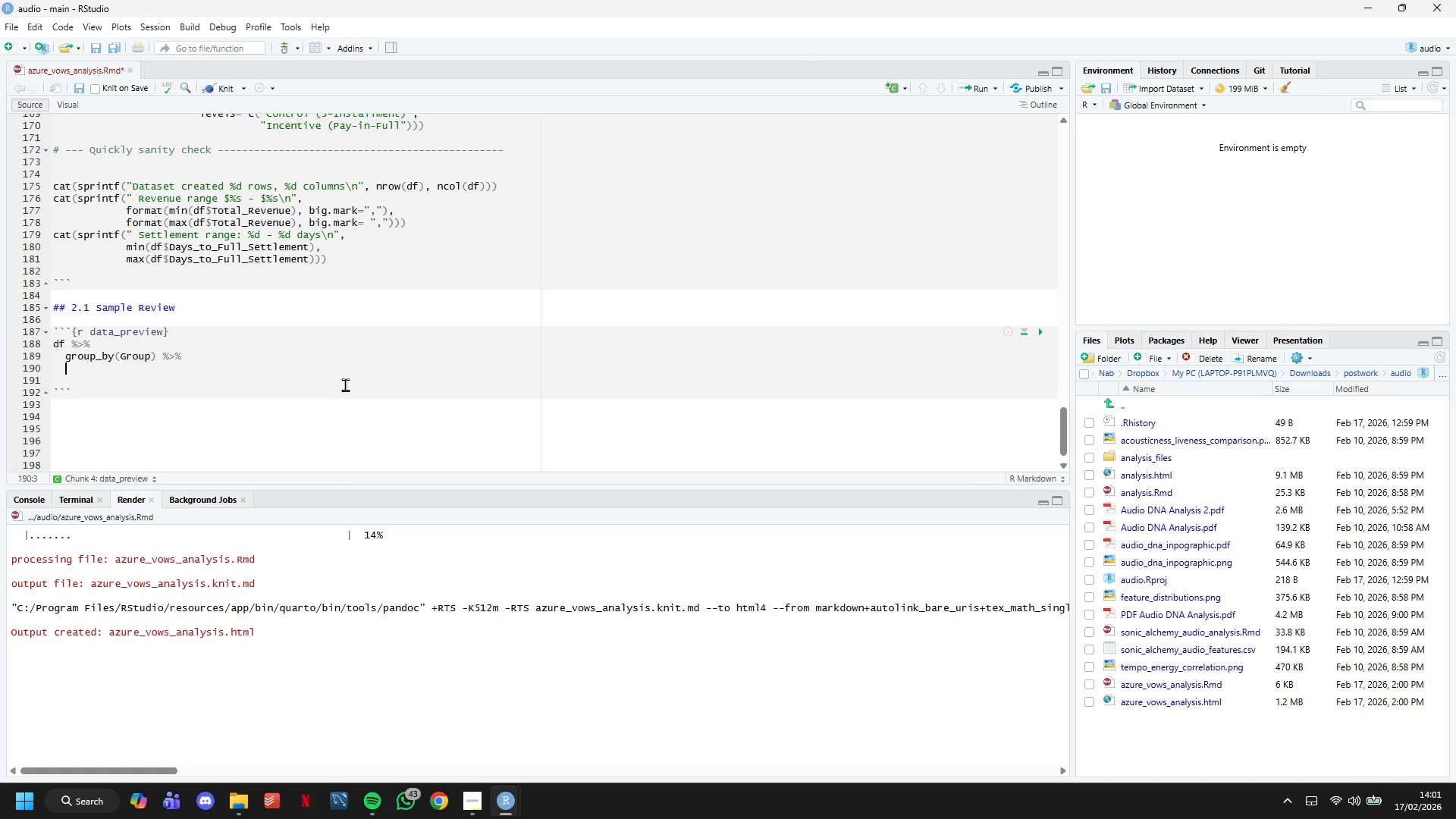 
type(slice_head()
 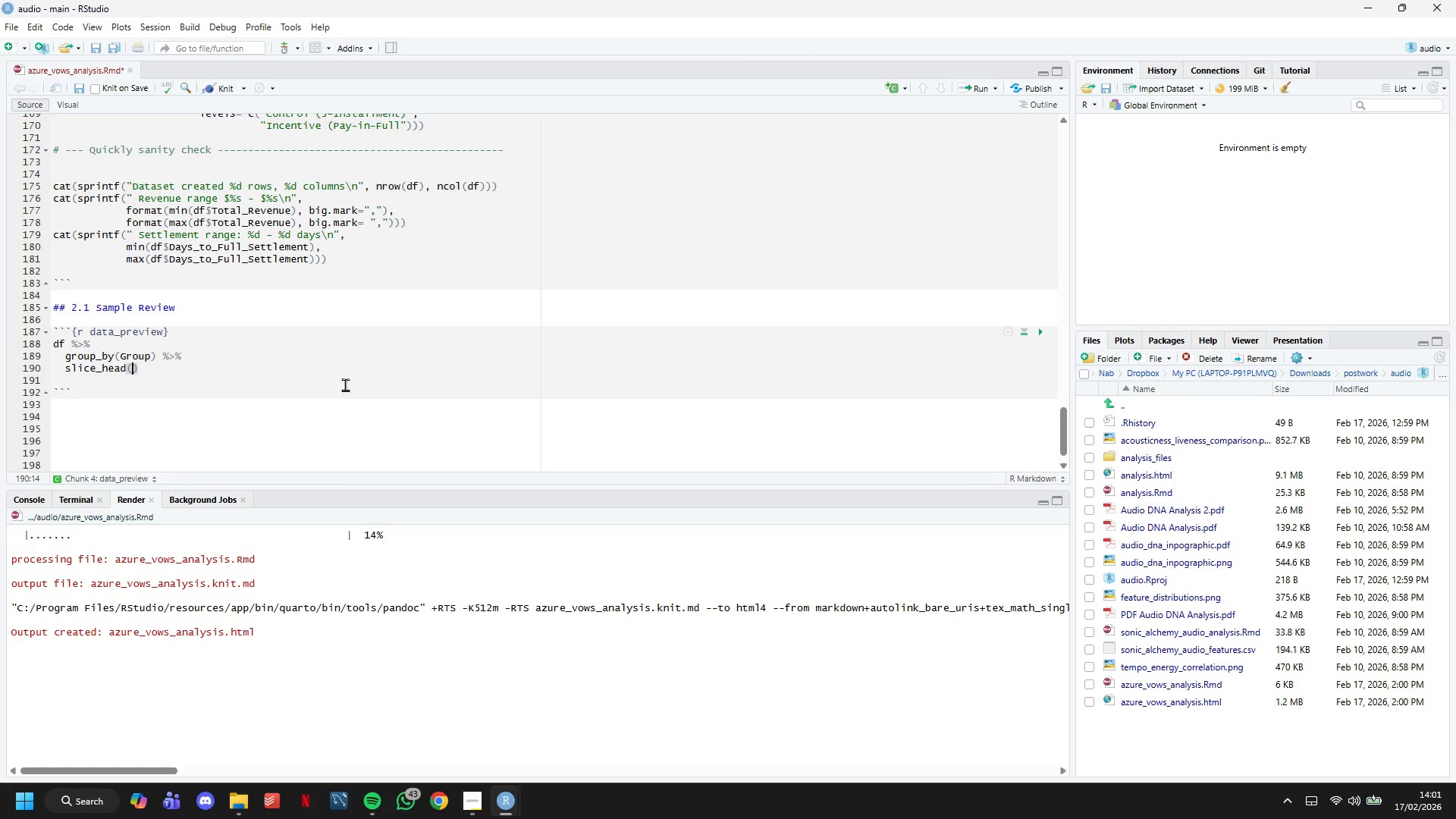 
wait(23.83)
 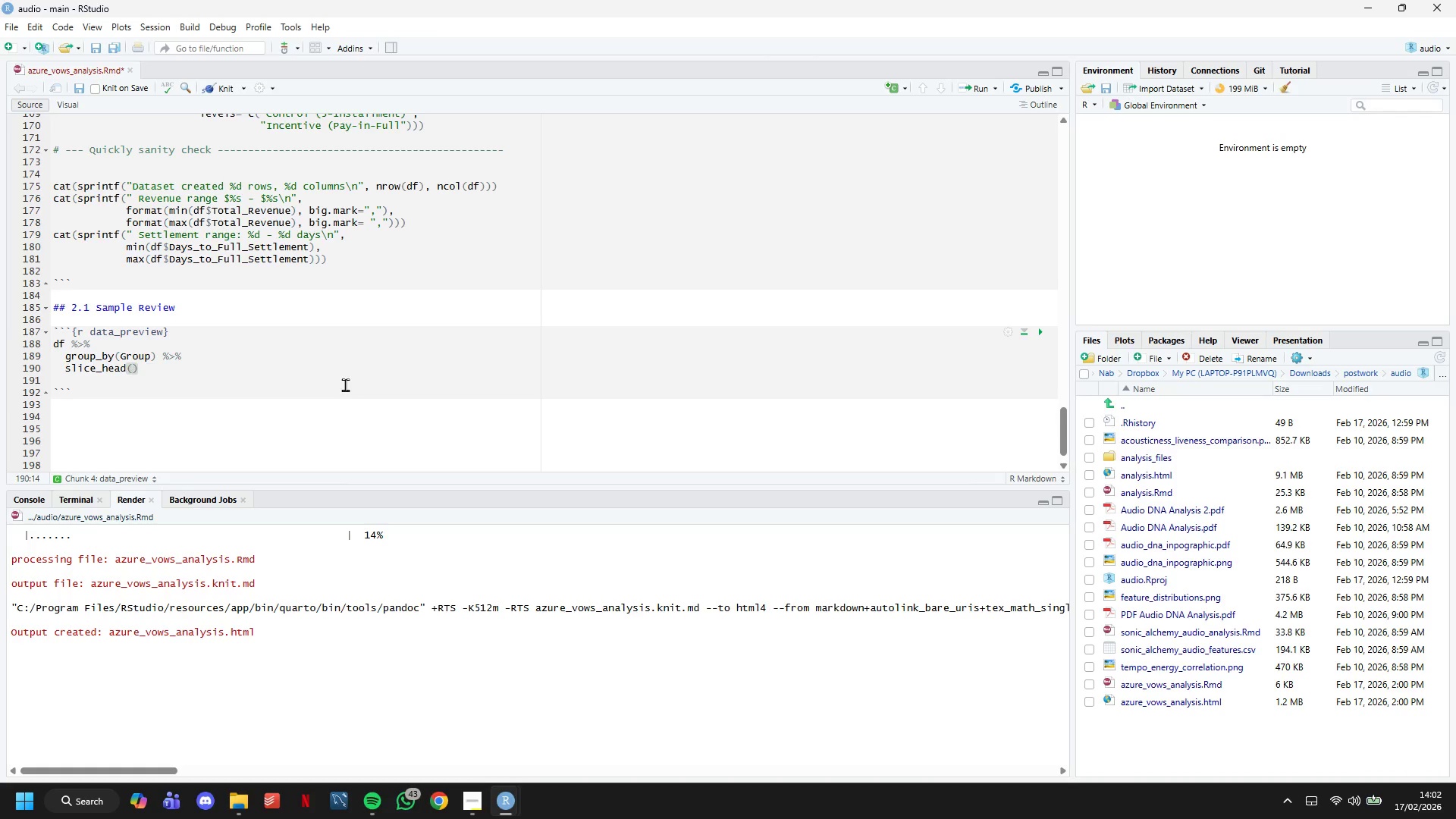 
key(N)
 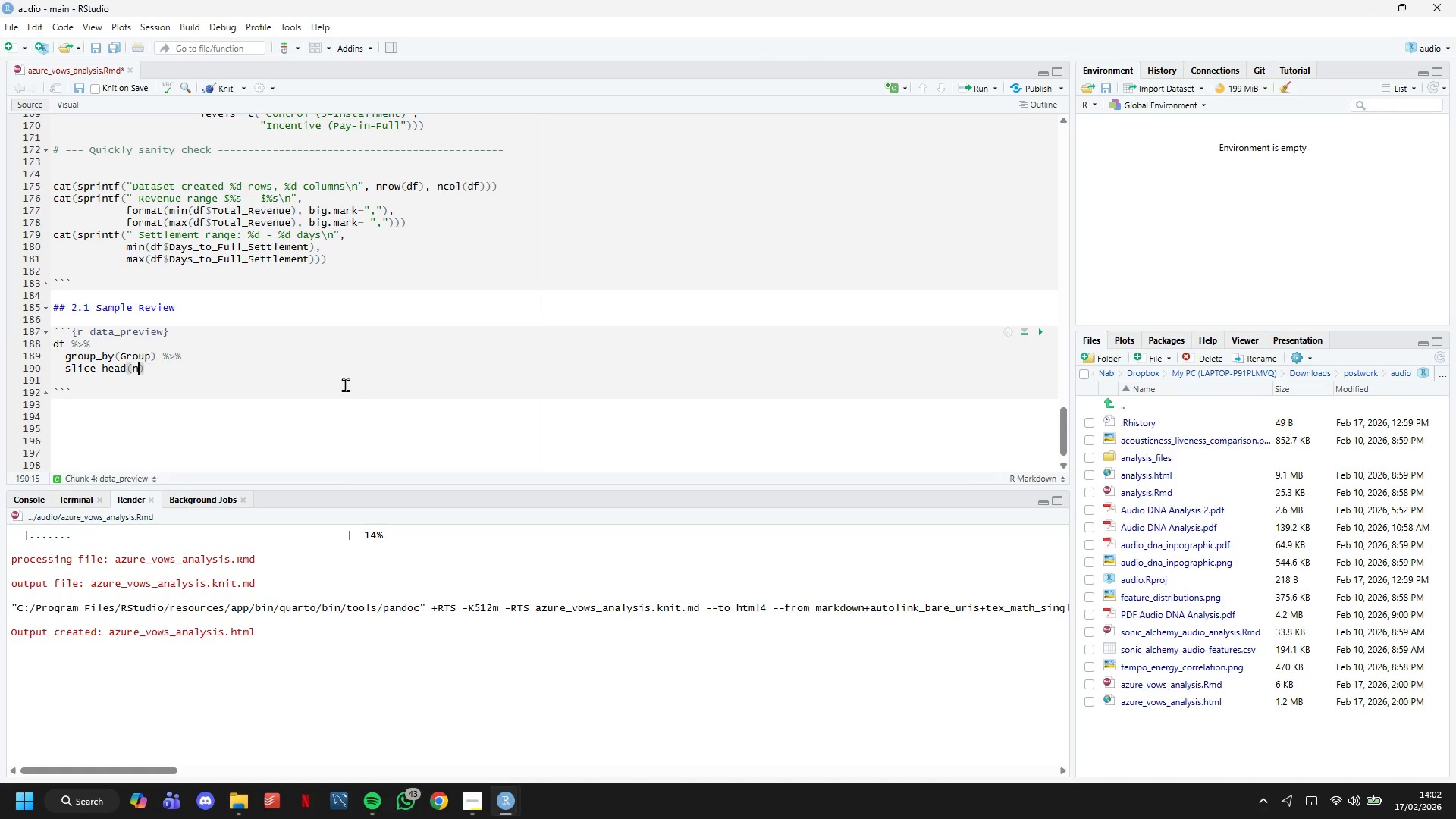 
key(Space)
 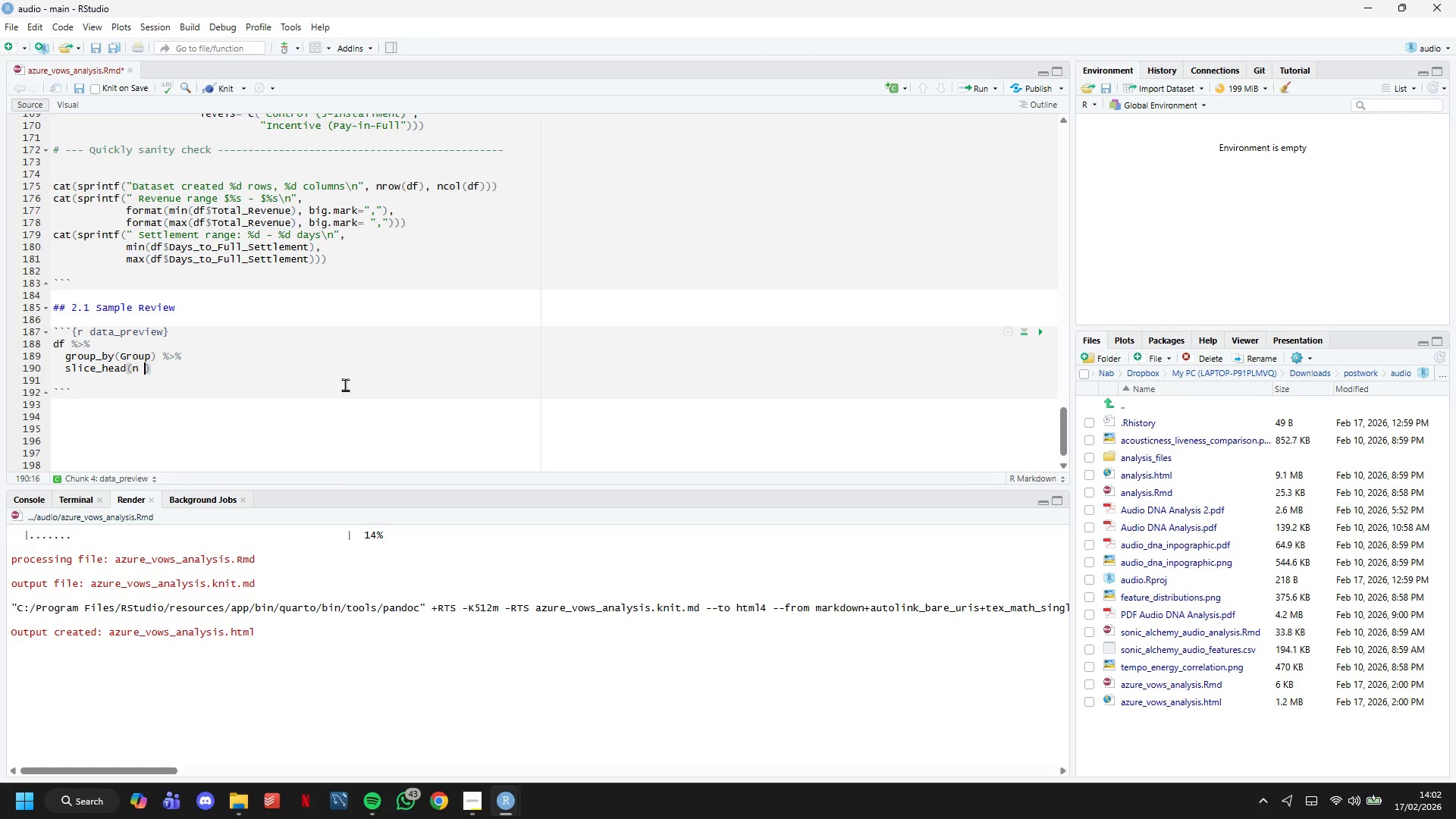 
key(Equal)
 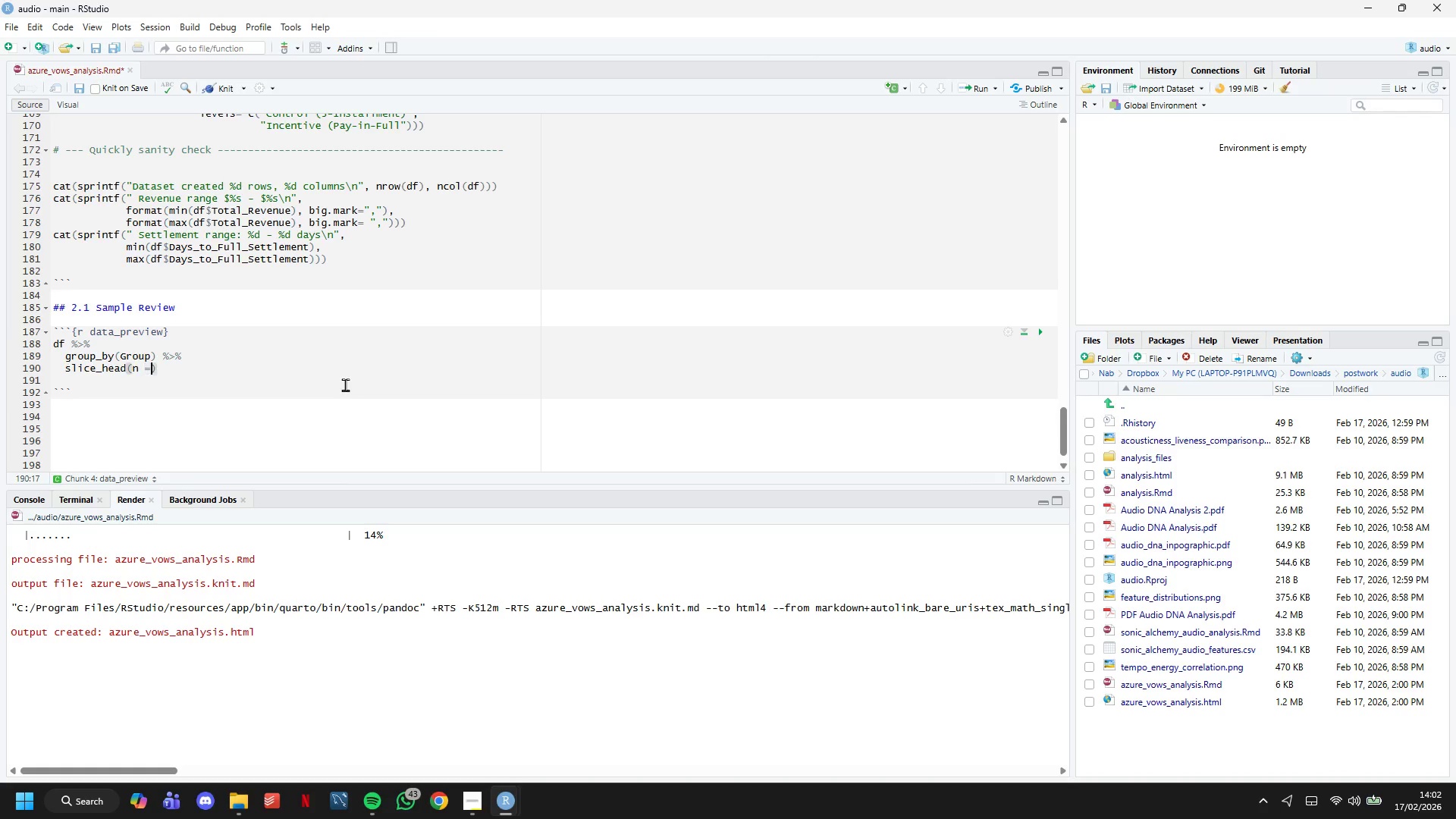 
key(Space)
 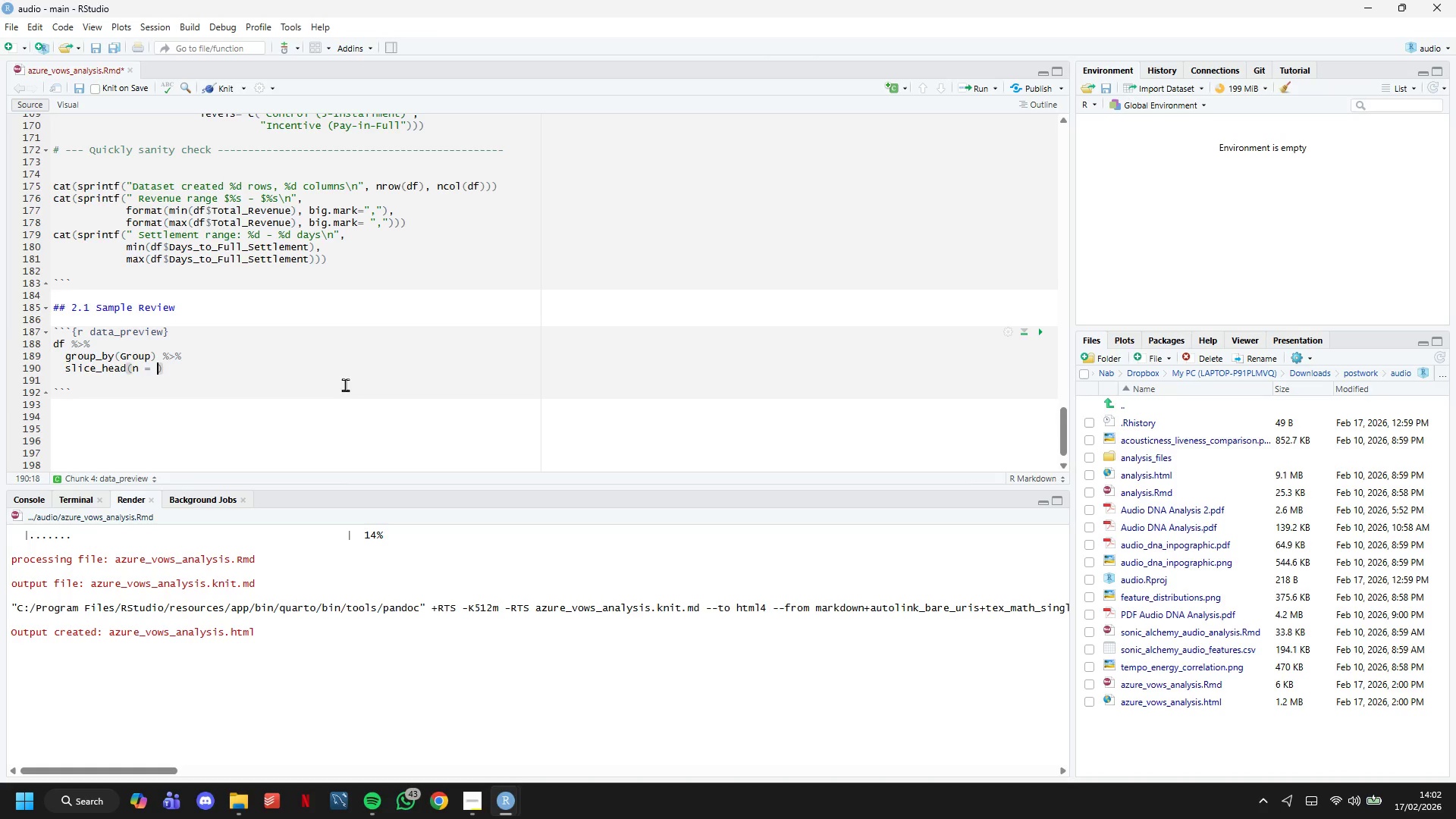 
key(5)
 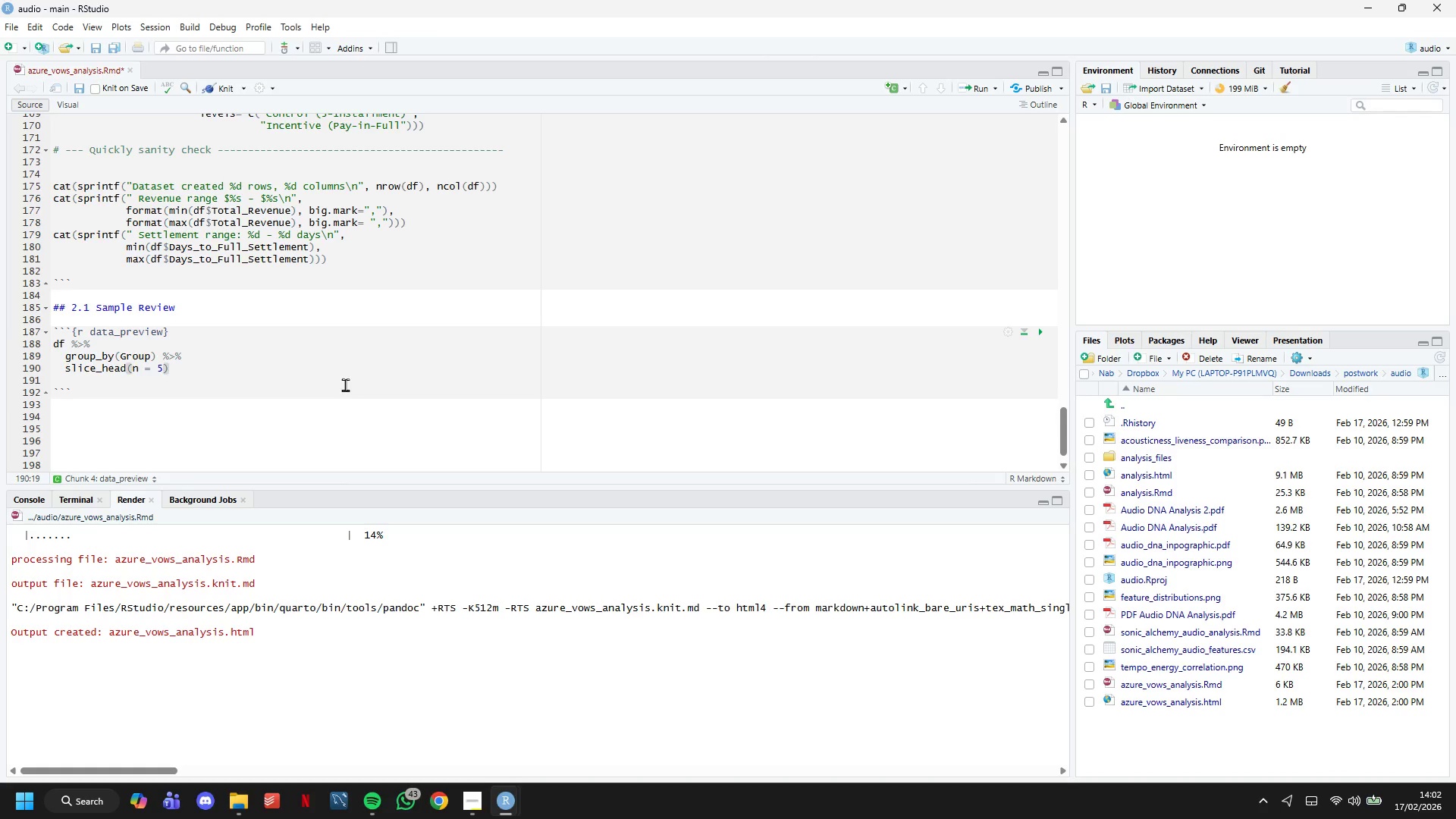 
key(ArrowRight)
 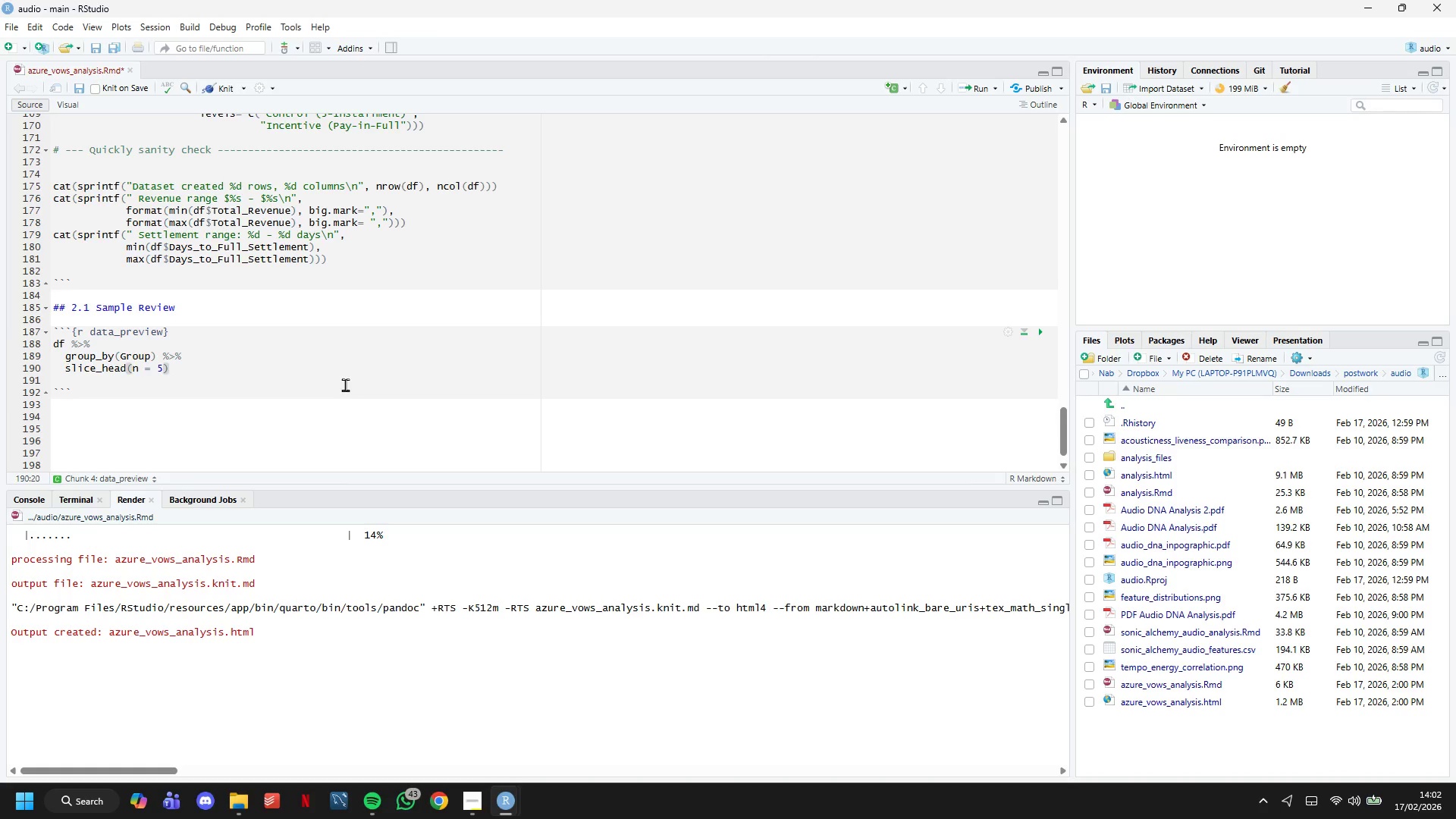 
key(Space)
 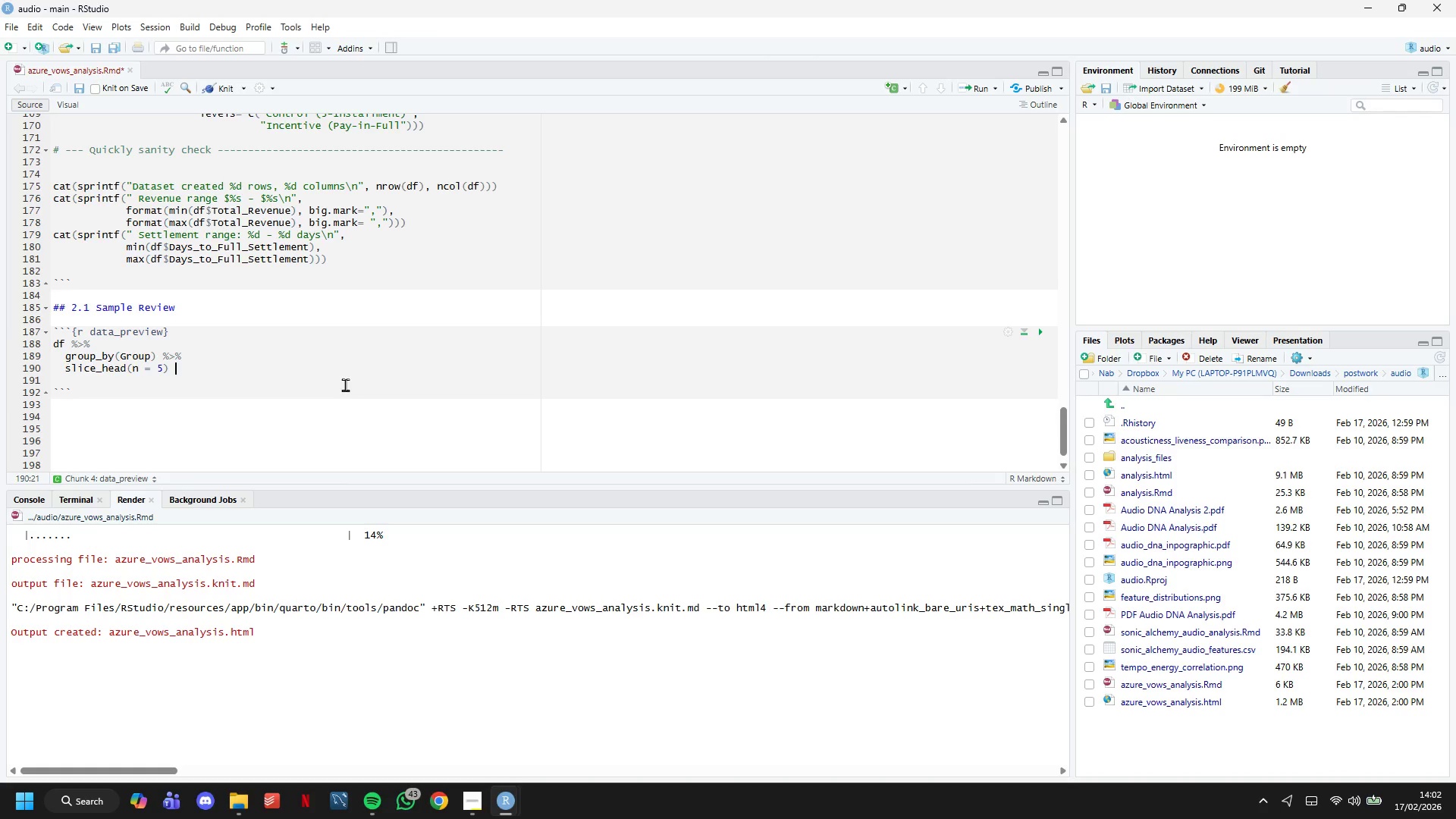 
key(Shift+5)
 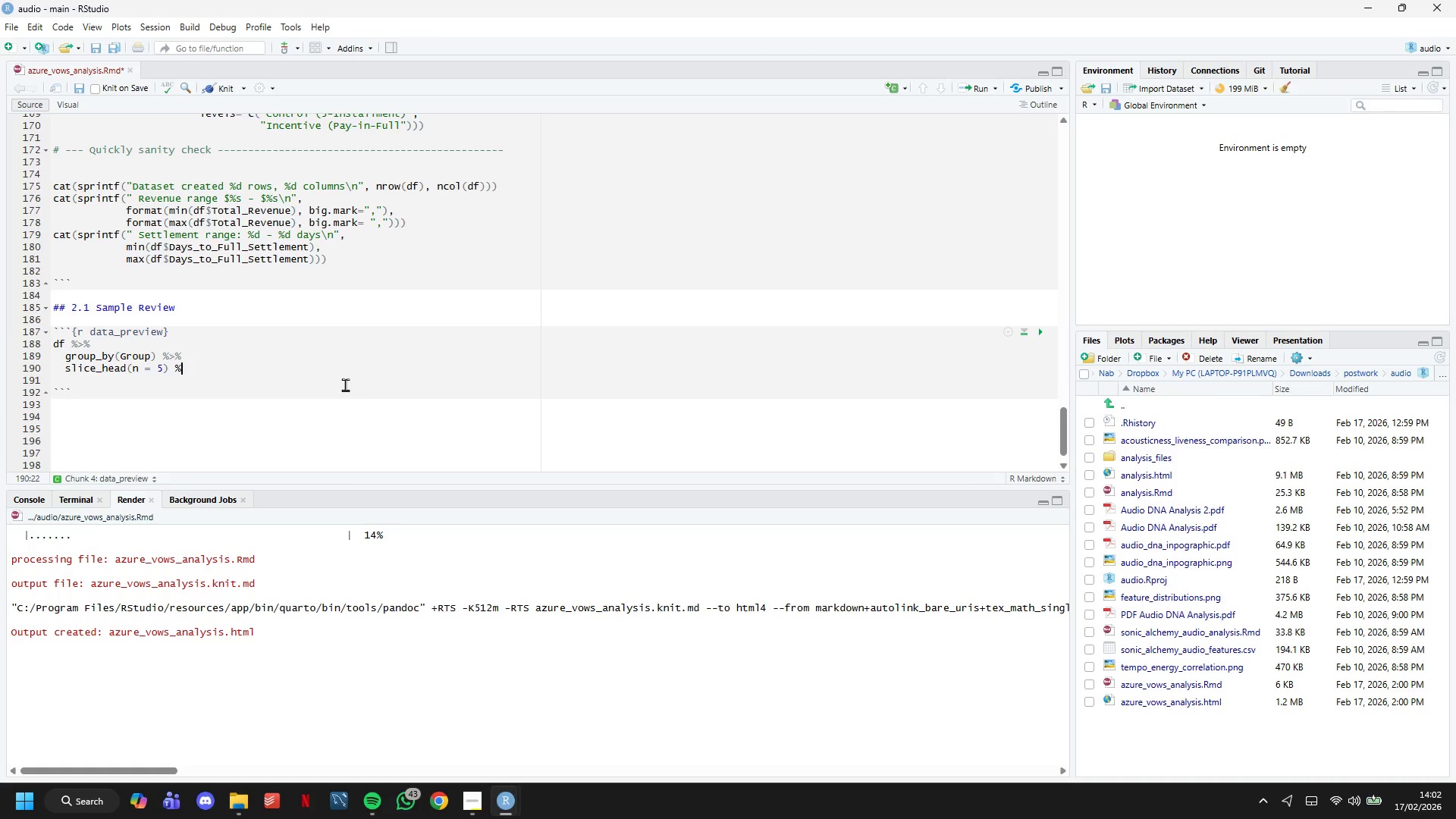 
key(Shift+Period)
 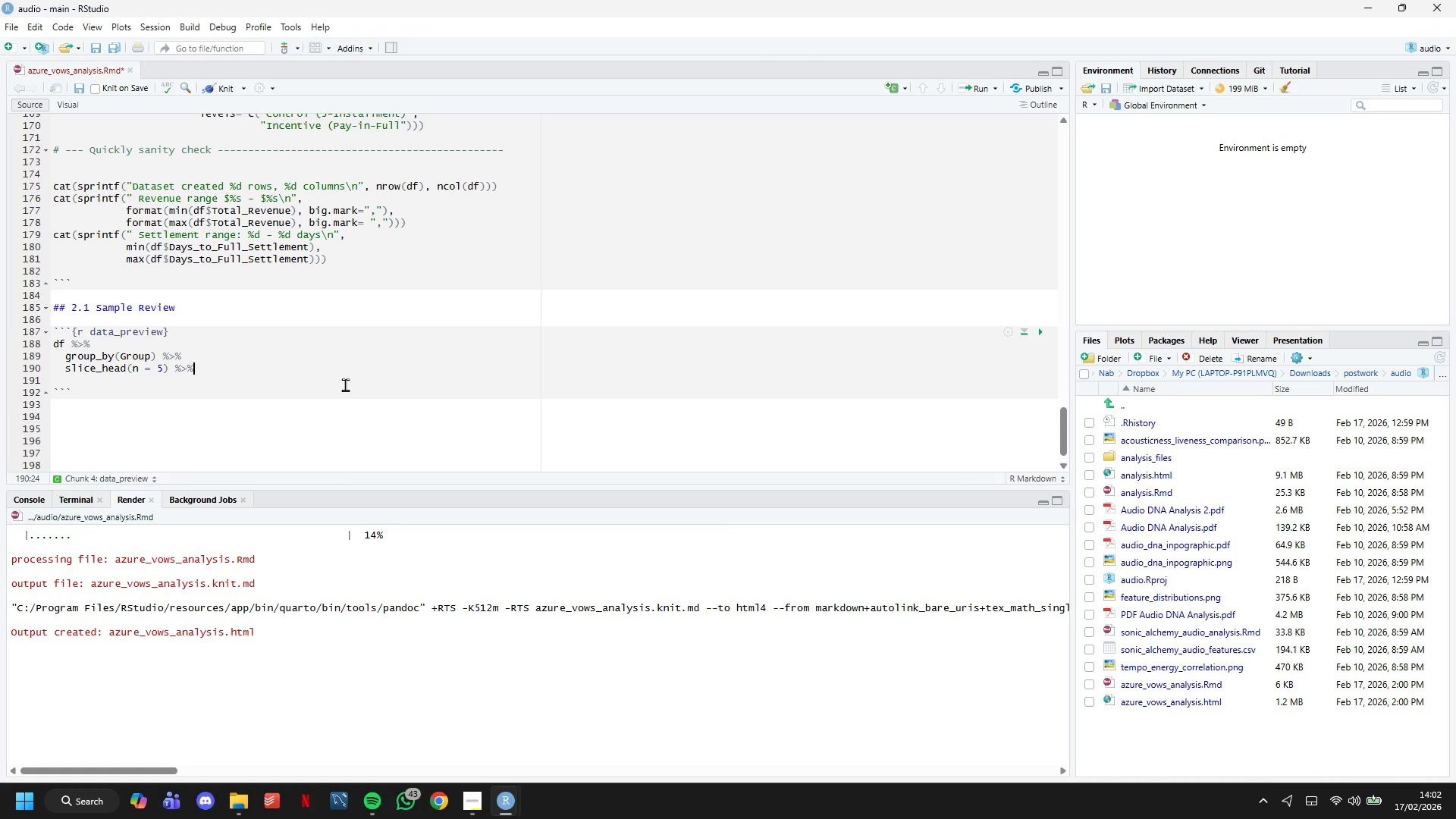 
key(Shift+5)
 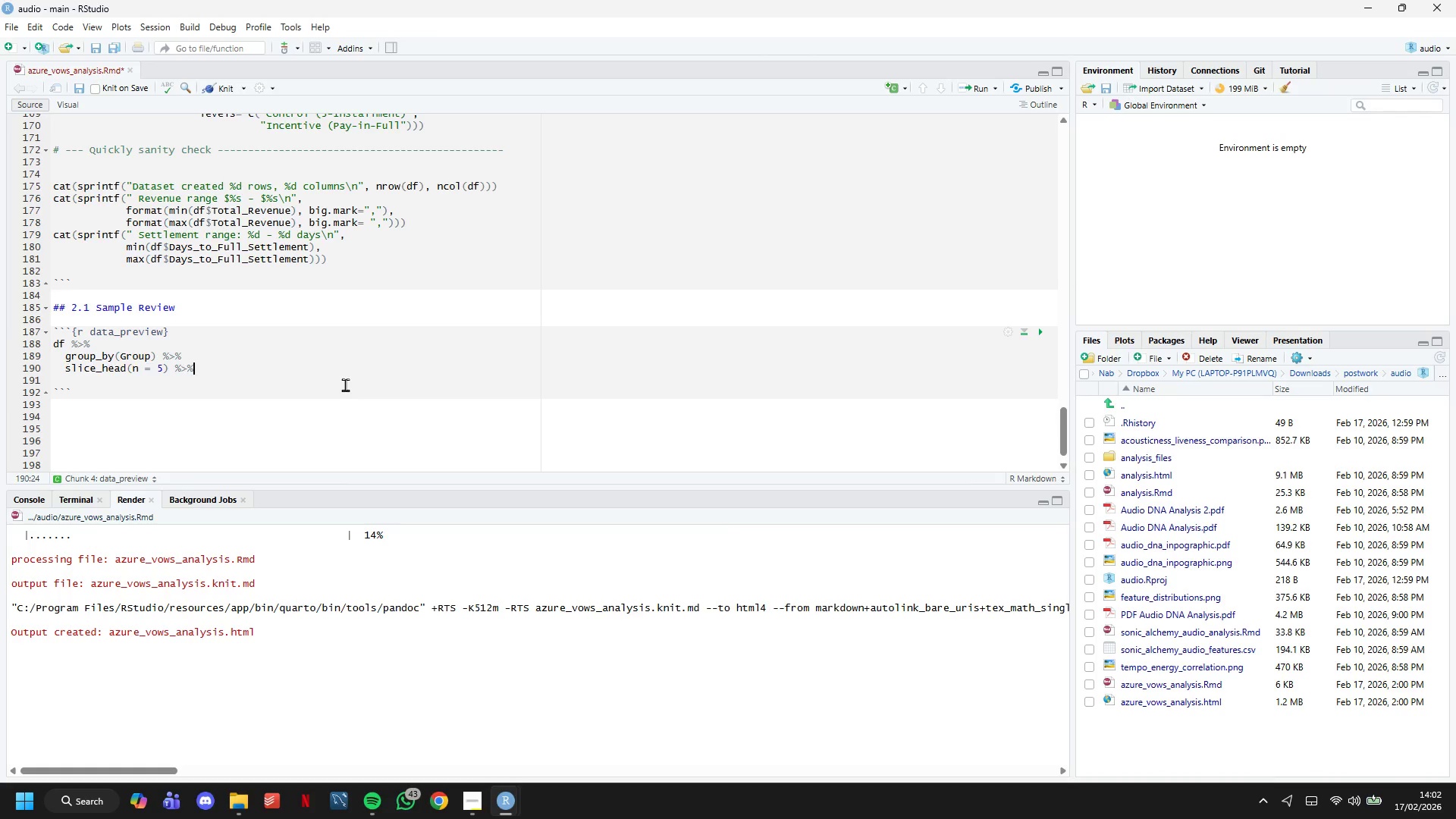 
key(Enter)
 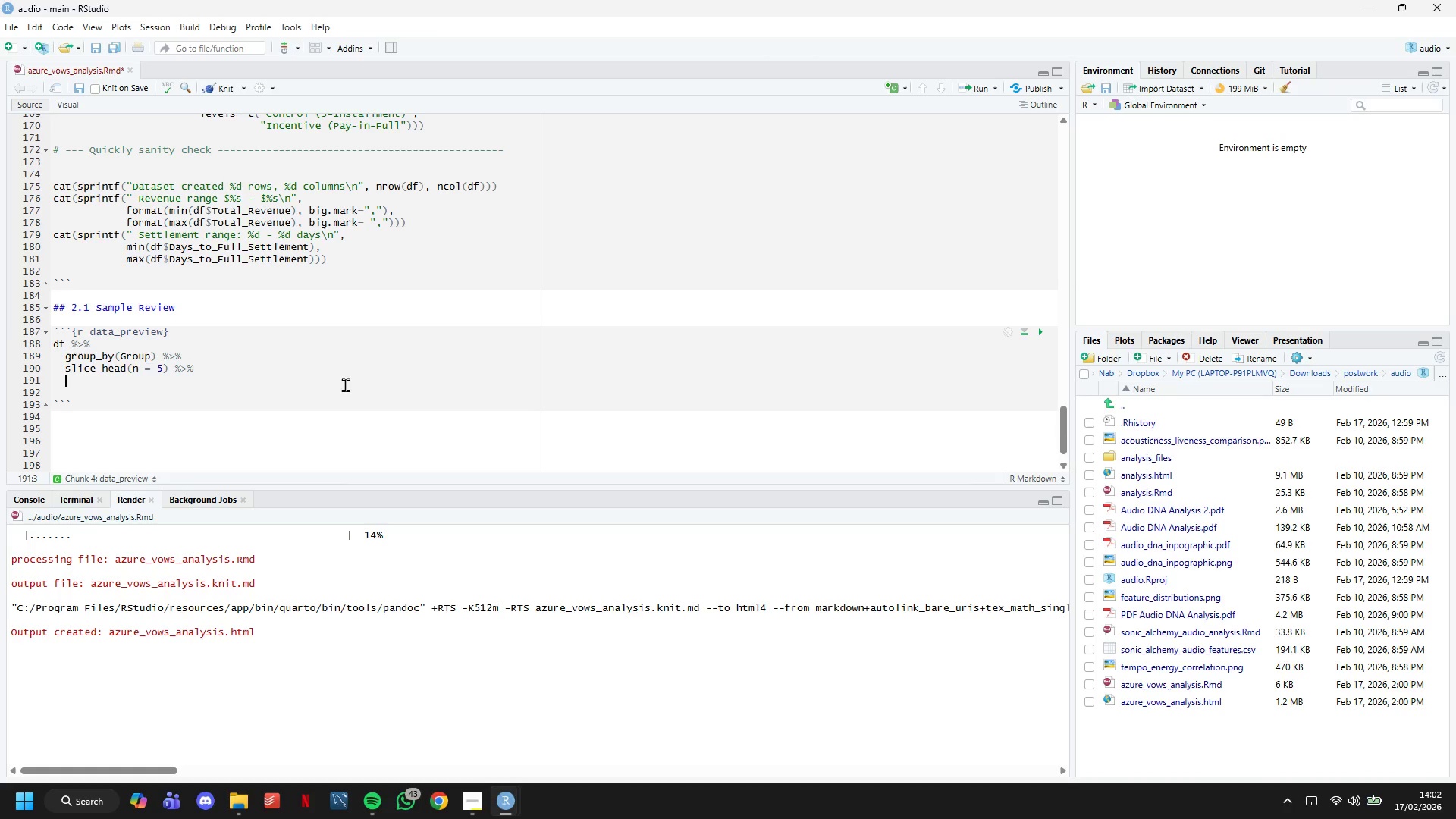 
type(ungroup()
 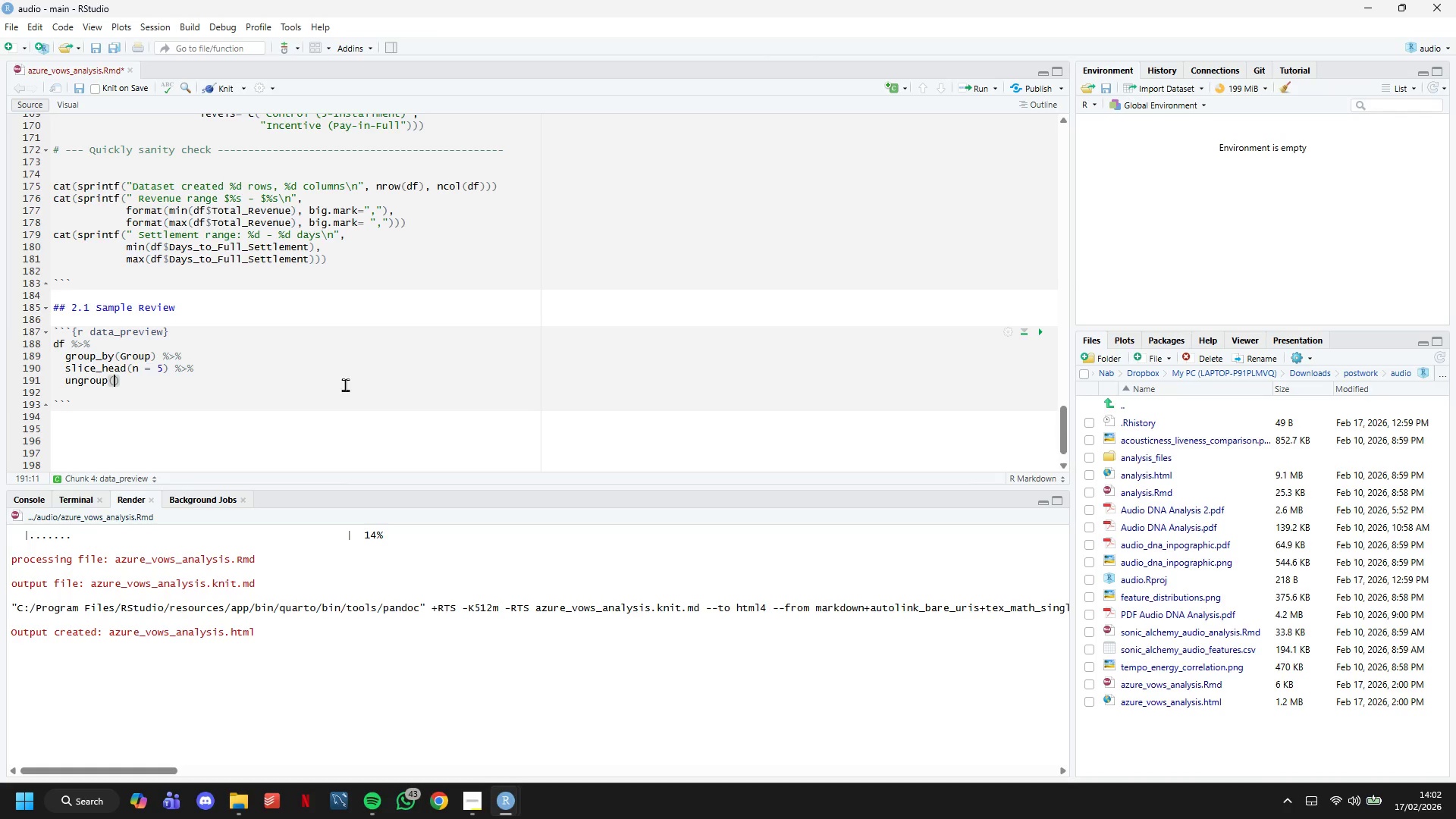 
key(ArrowRight)
 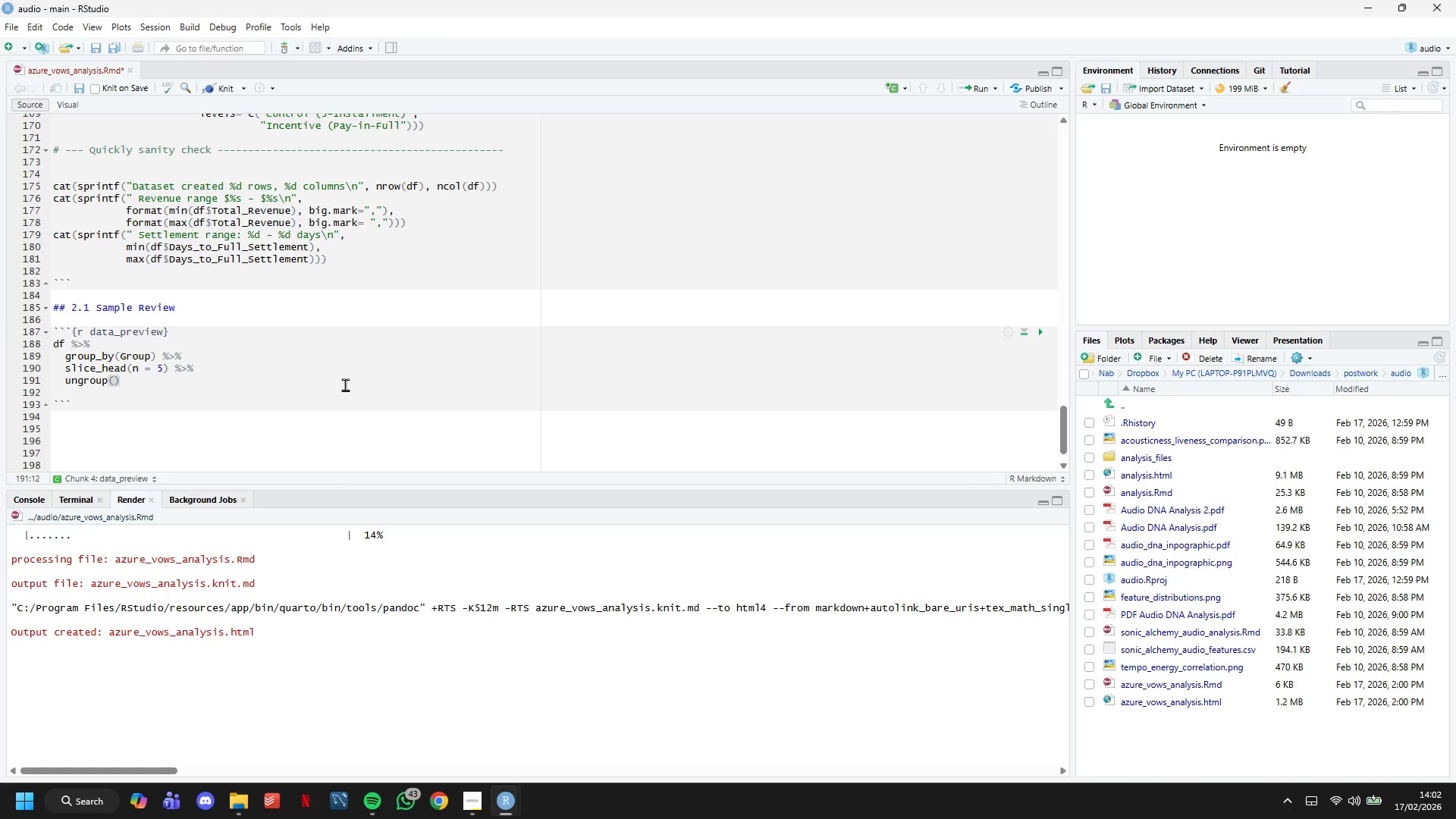 
key(Space)
 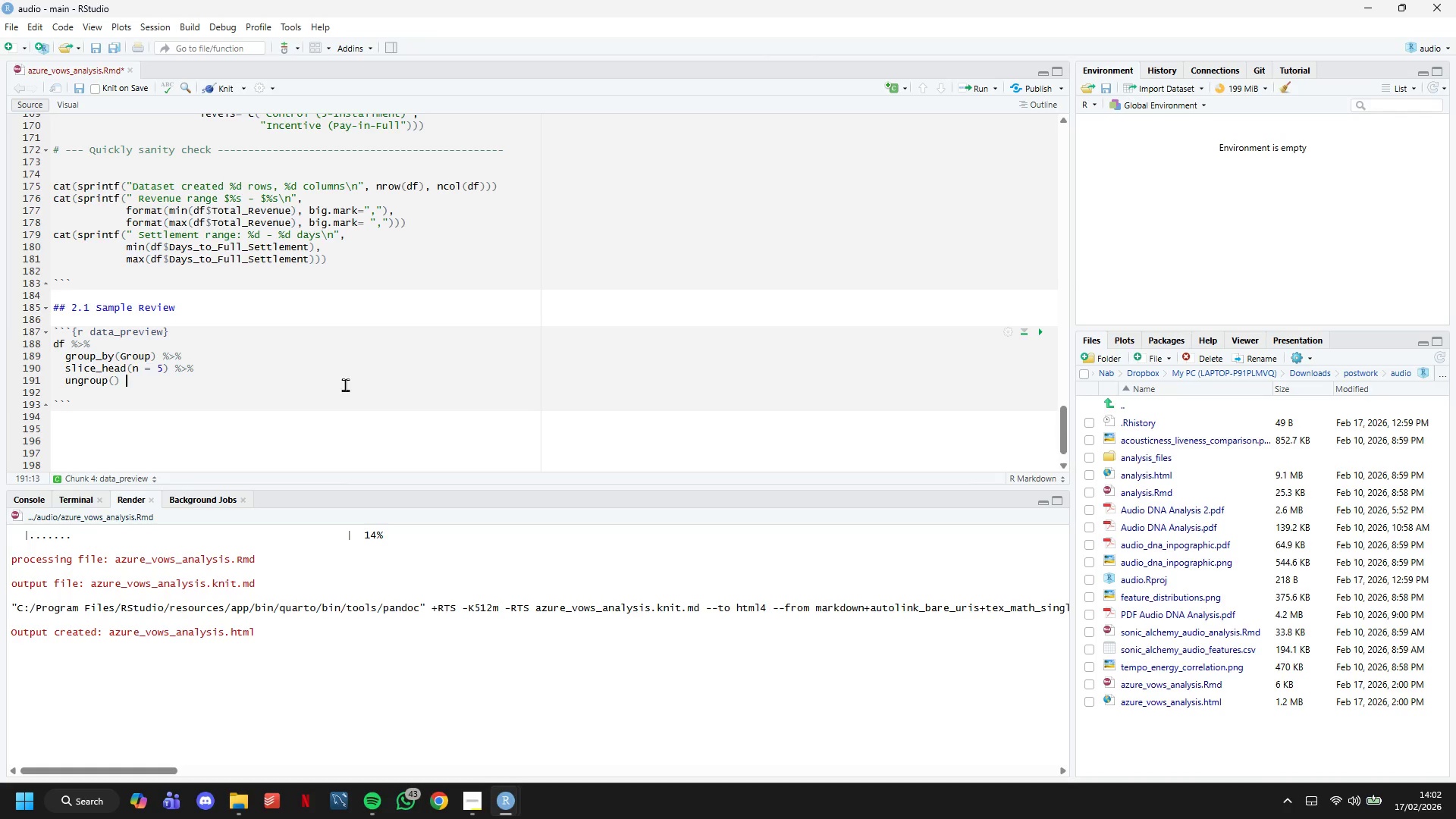 
key(Shift+5)
 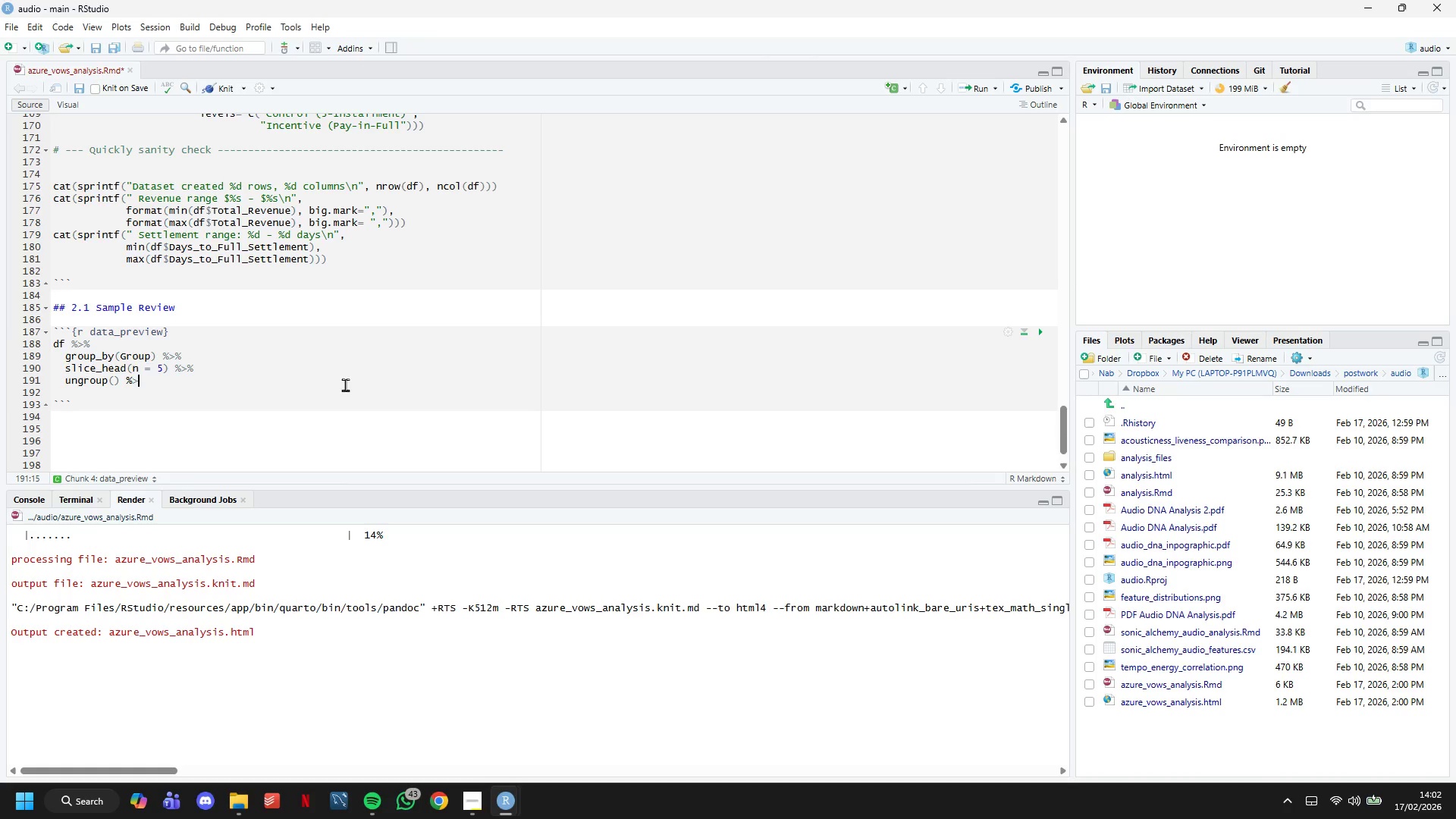 
key(Shift+Period)
 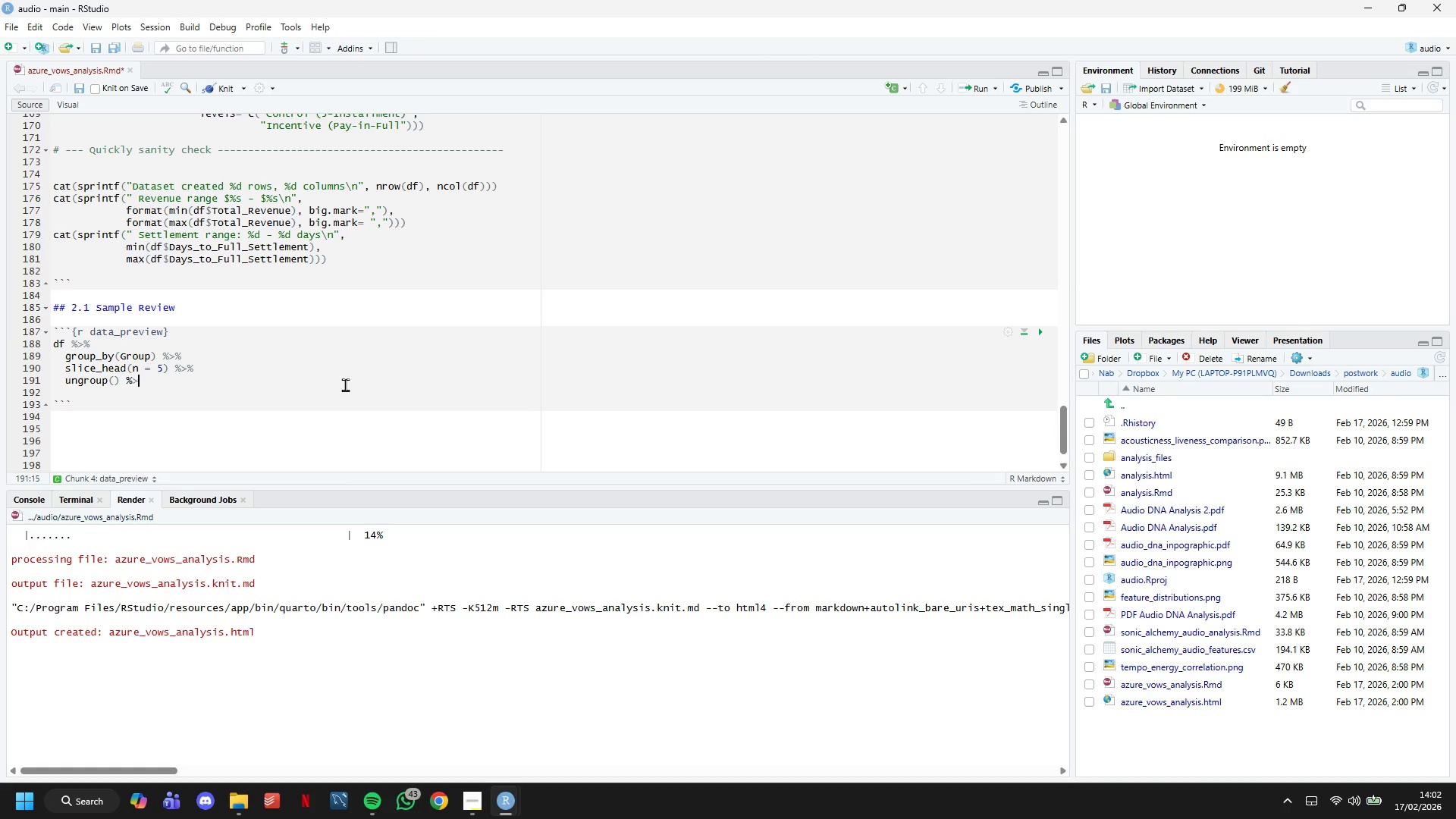 
key(Shift+5)
 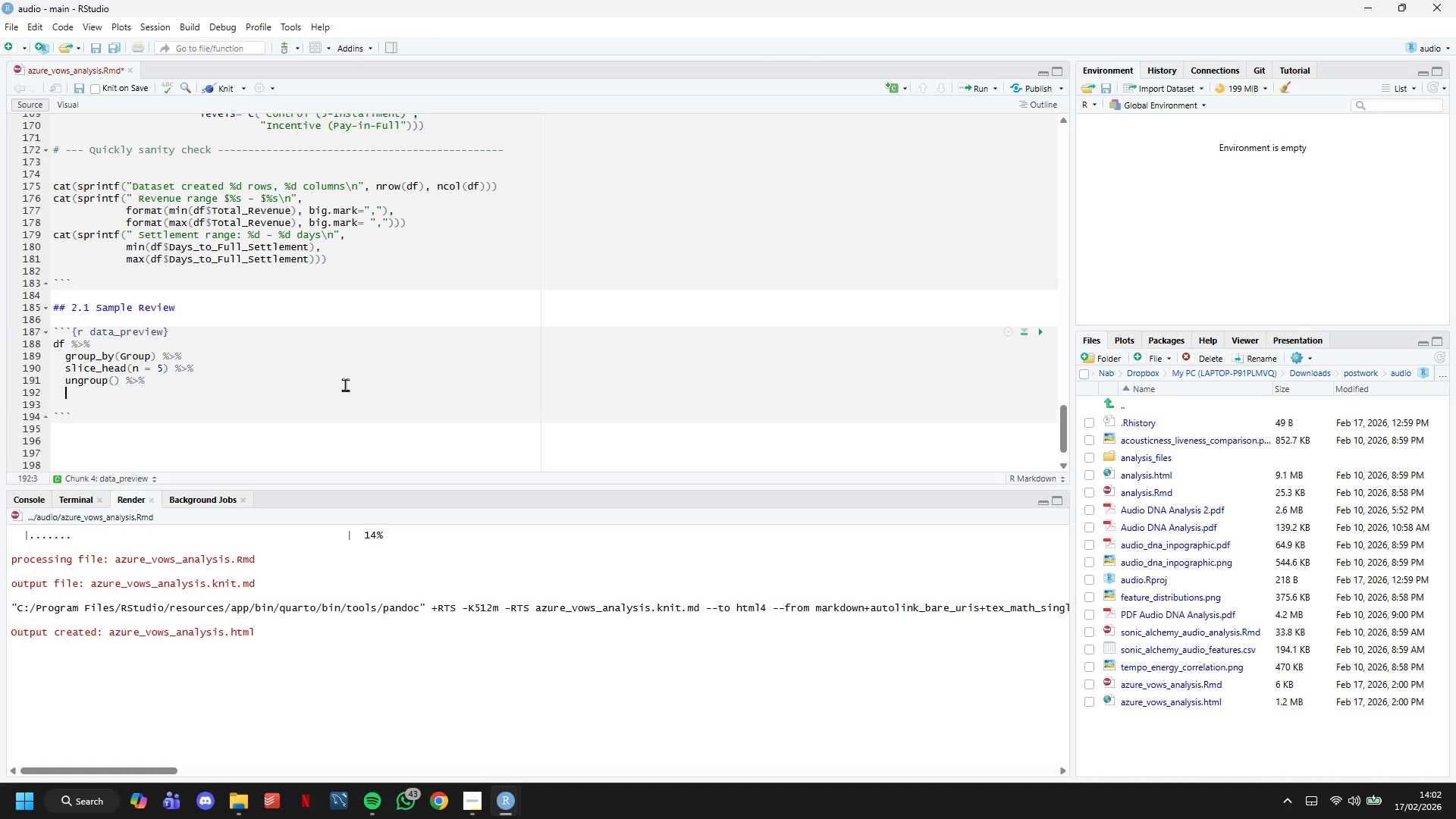 
key(Enter)
 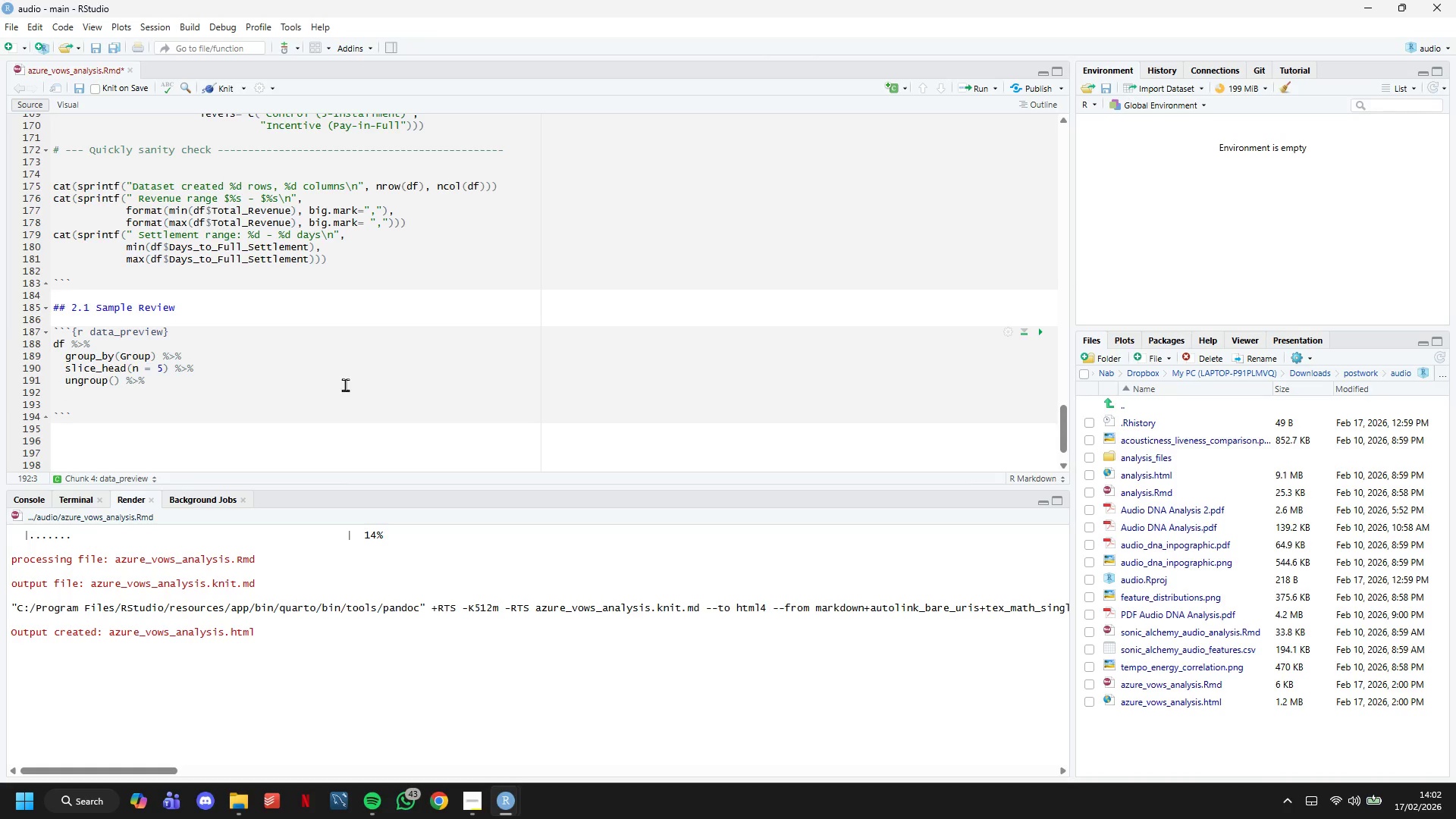 
type(kable()
 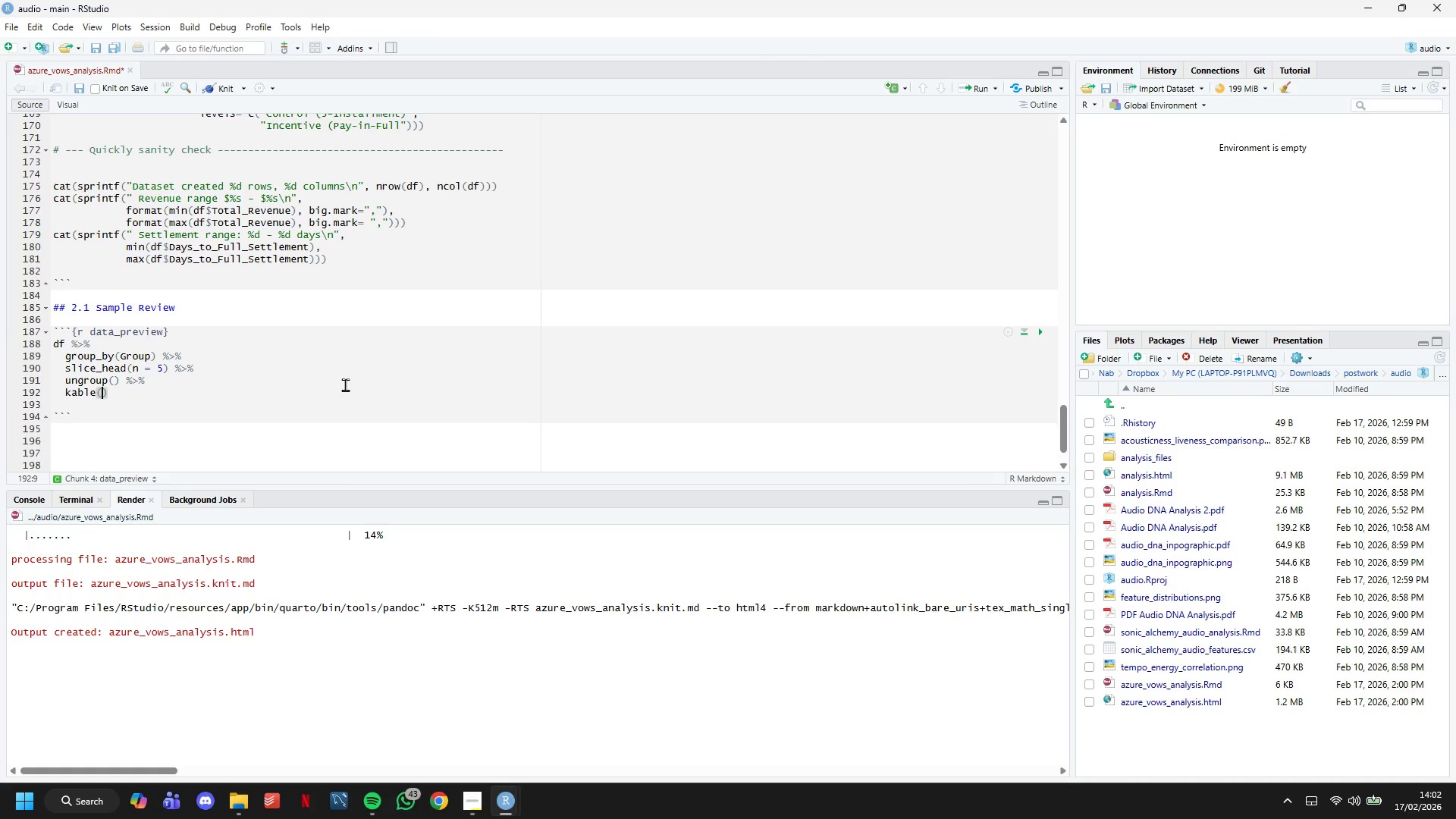 
type(caption = "First 5 rows per group)
 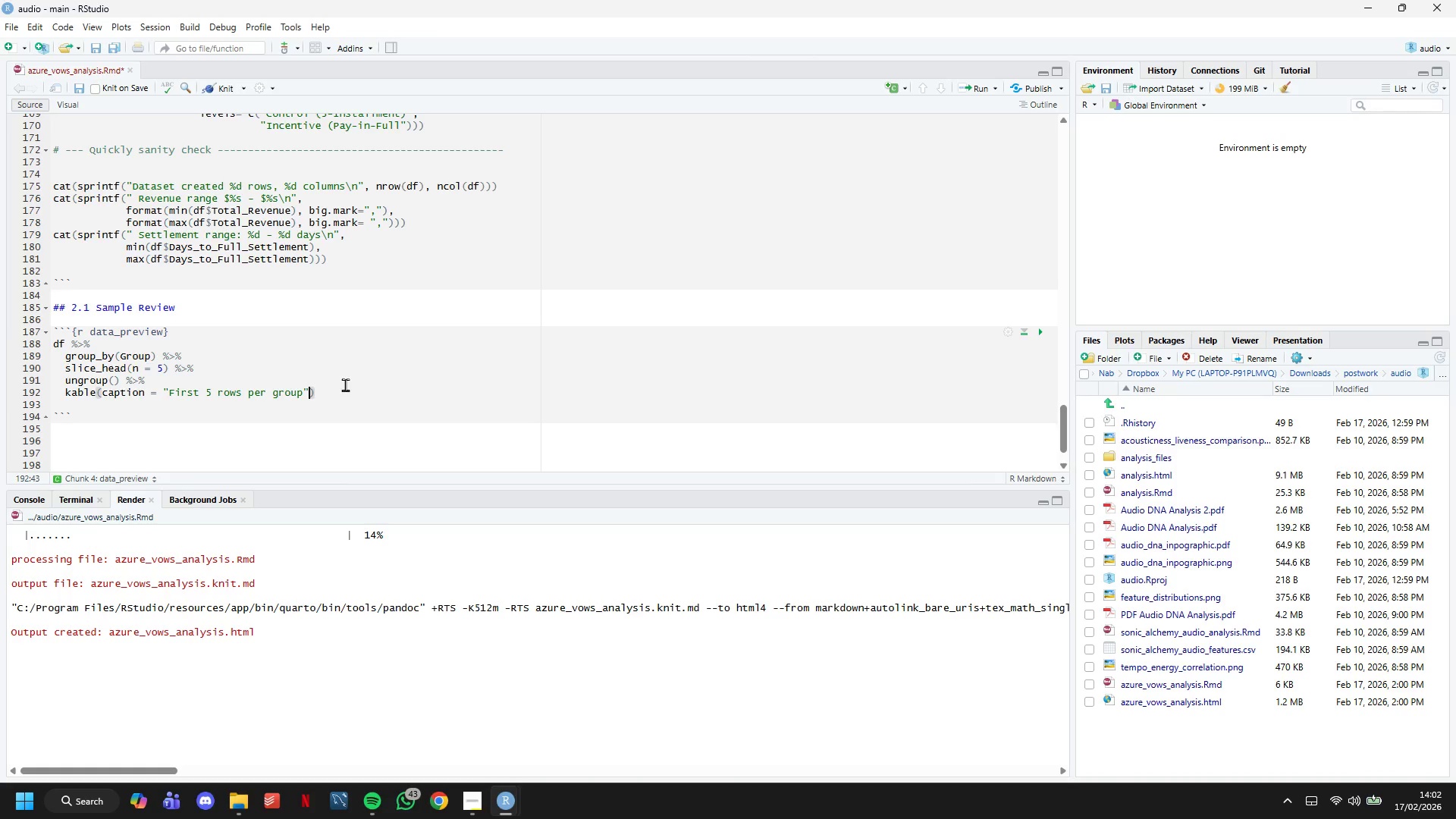 
 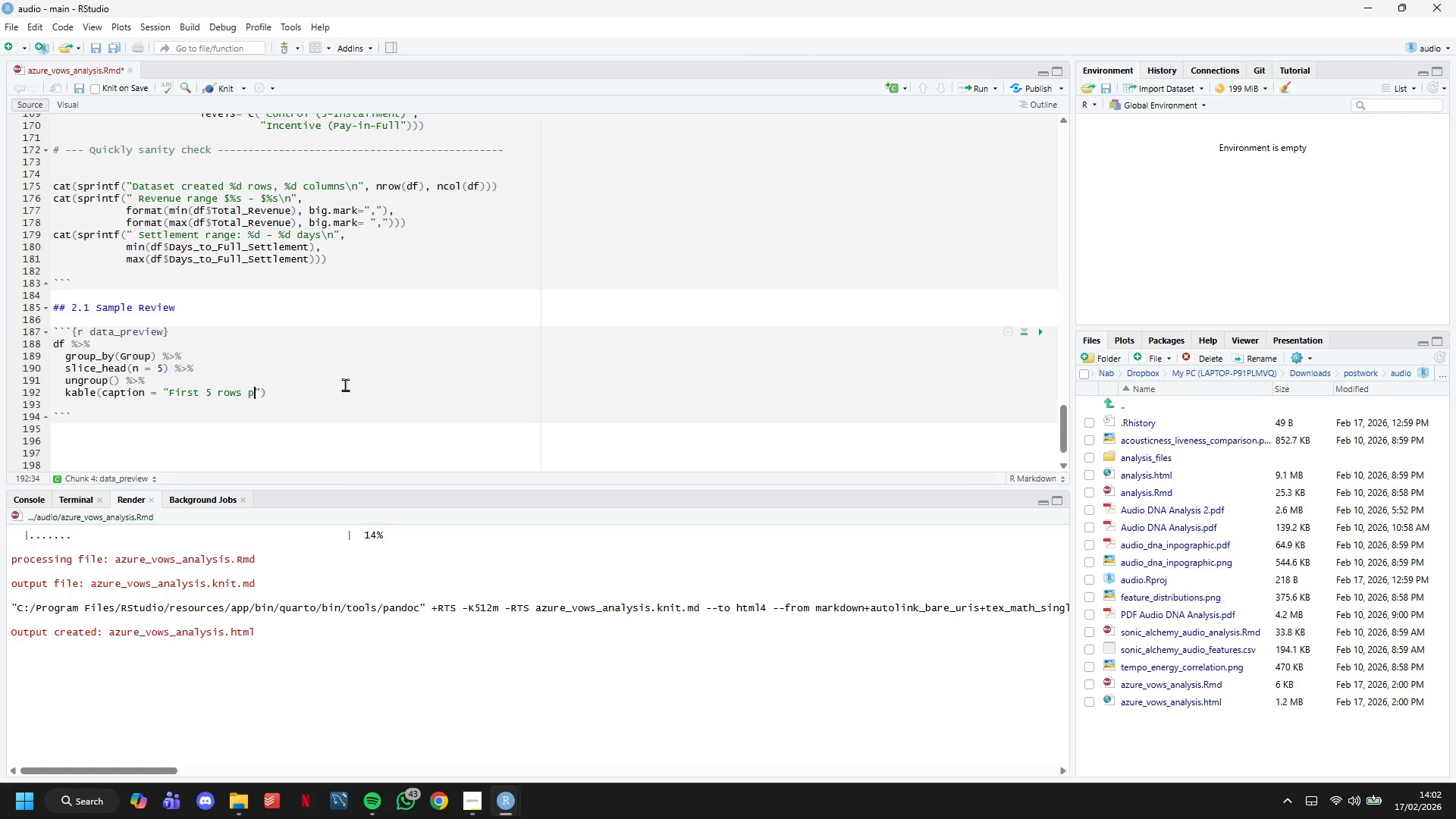 
key(ArrowRight)
 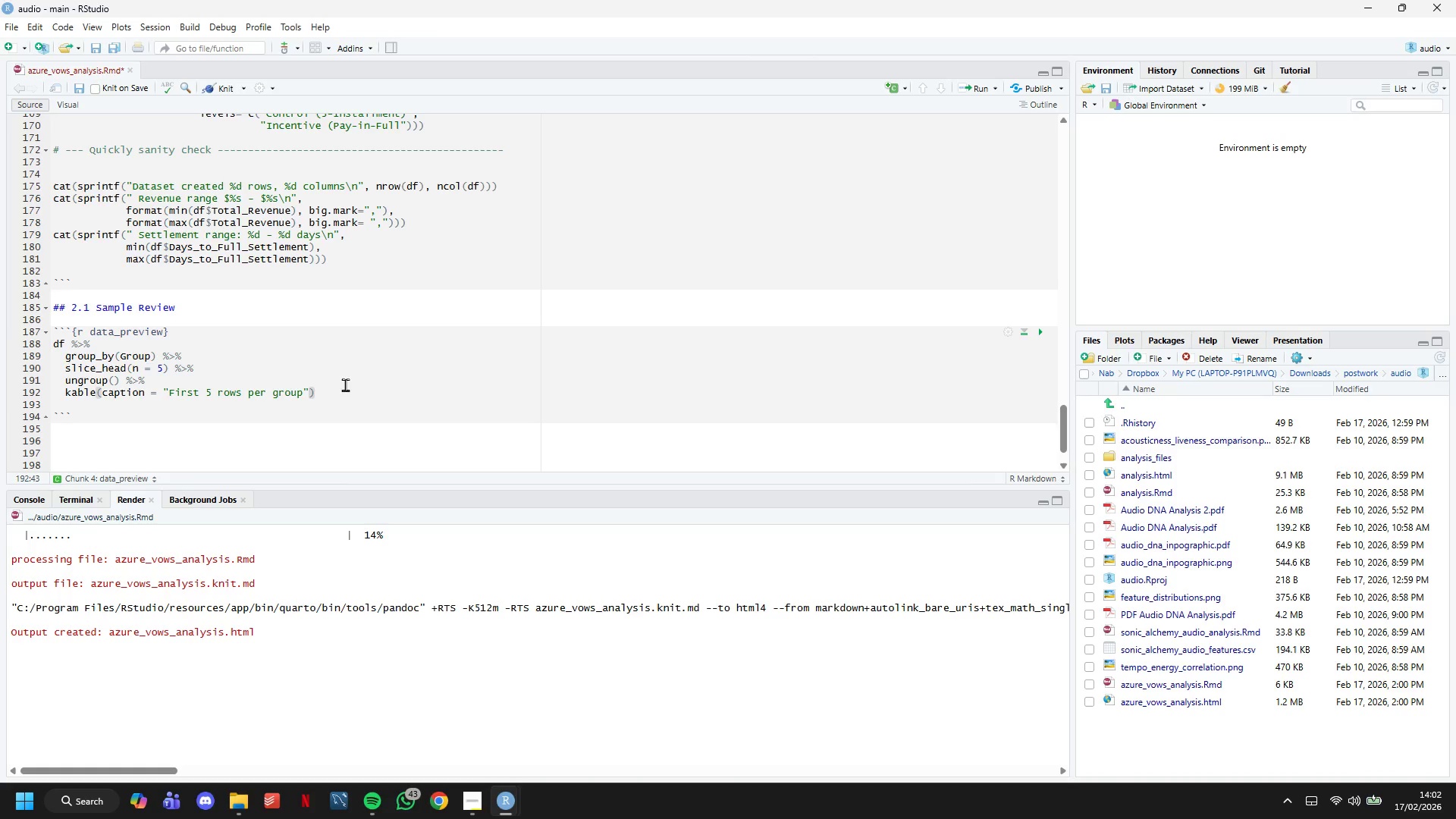 
type(, format.args = list(big.mark = ",)
 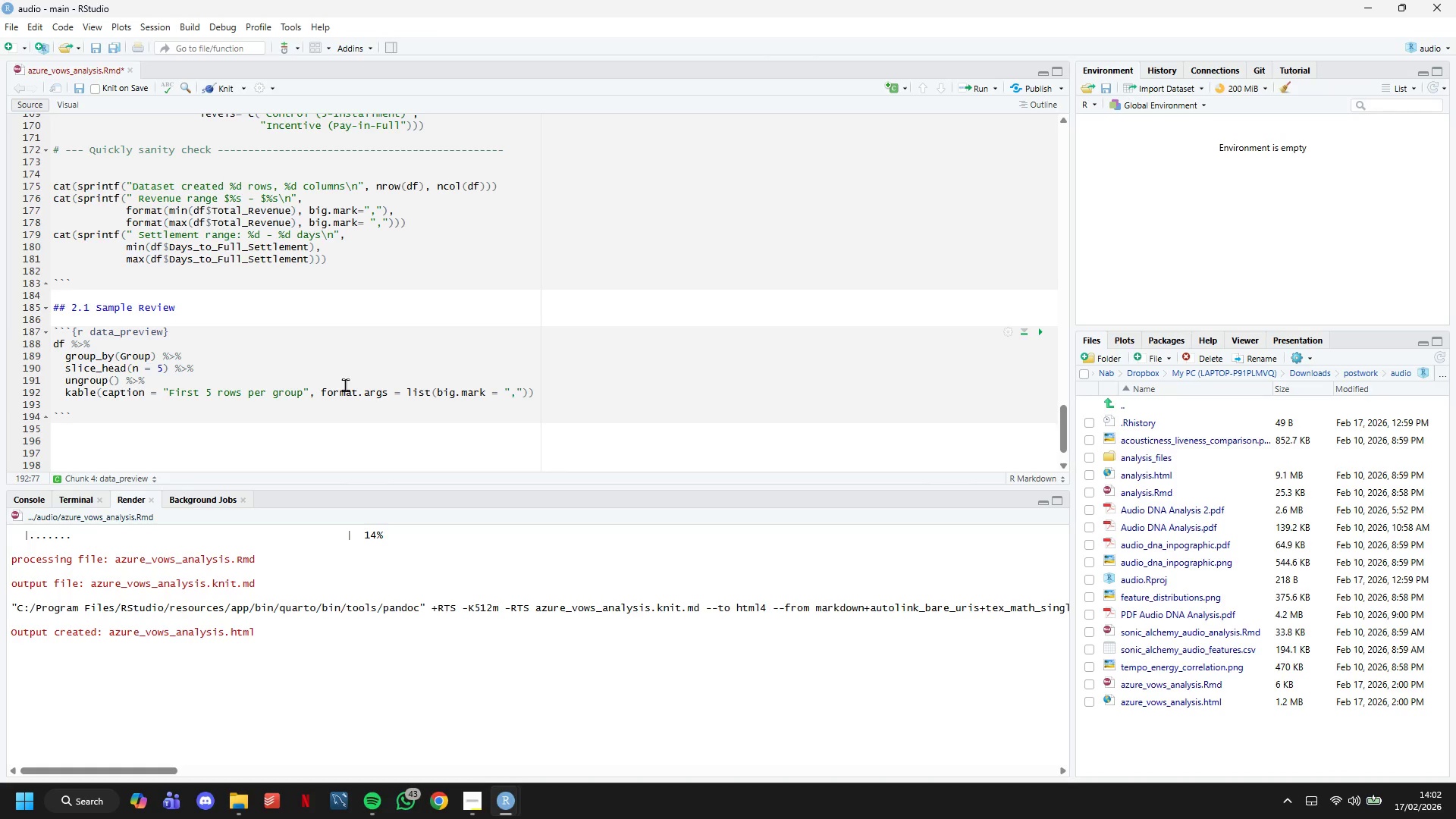 
key(ArrowRight)
 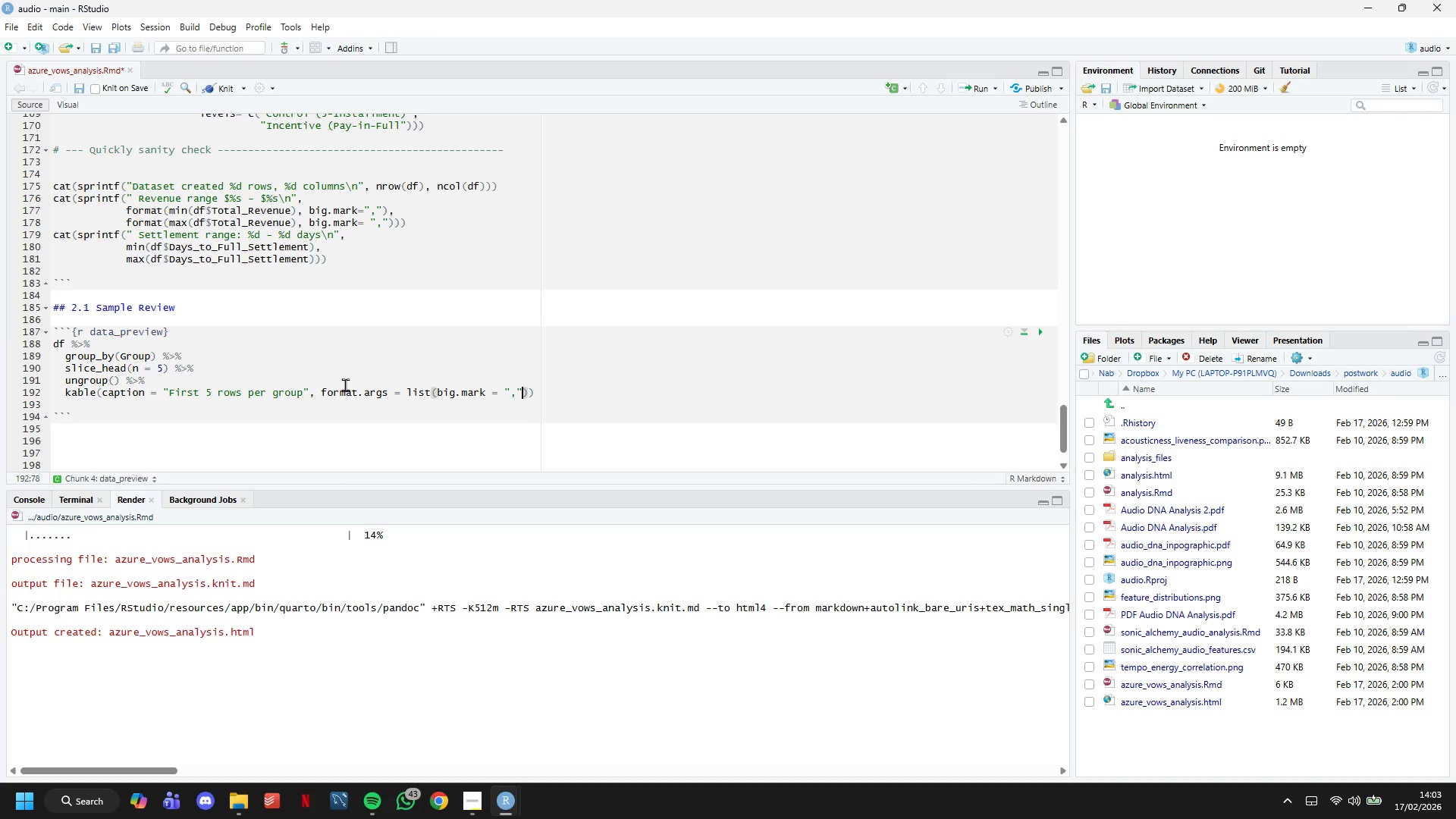 
key(ArrowRight)
 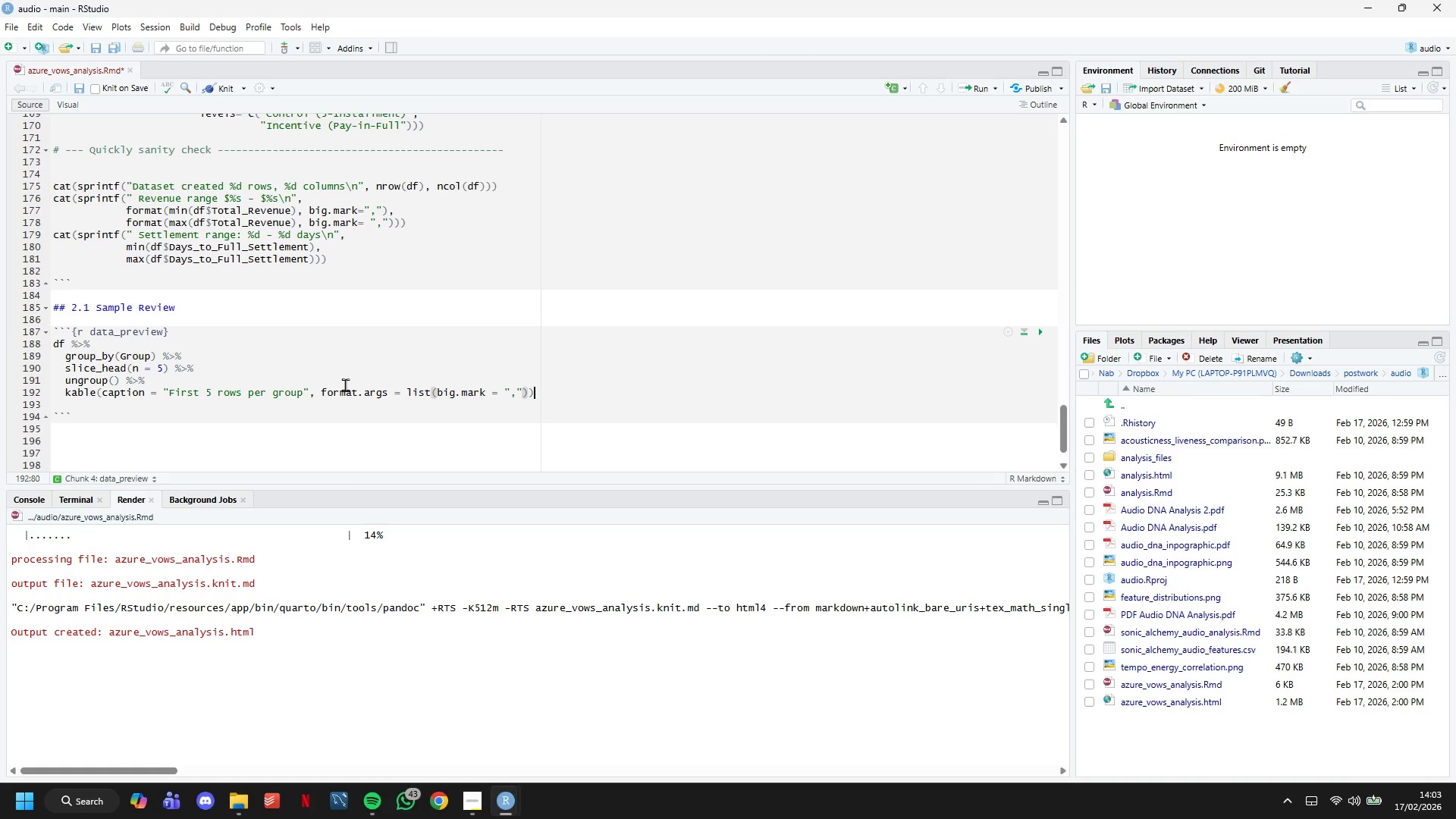 
key(ArrowRight)
 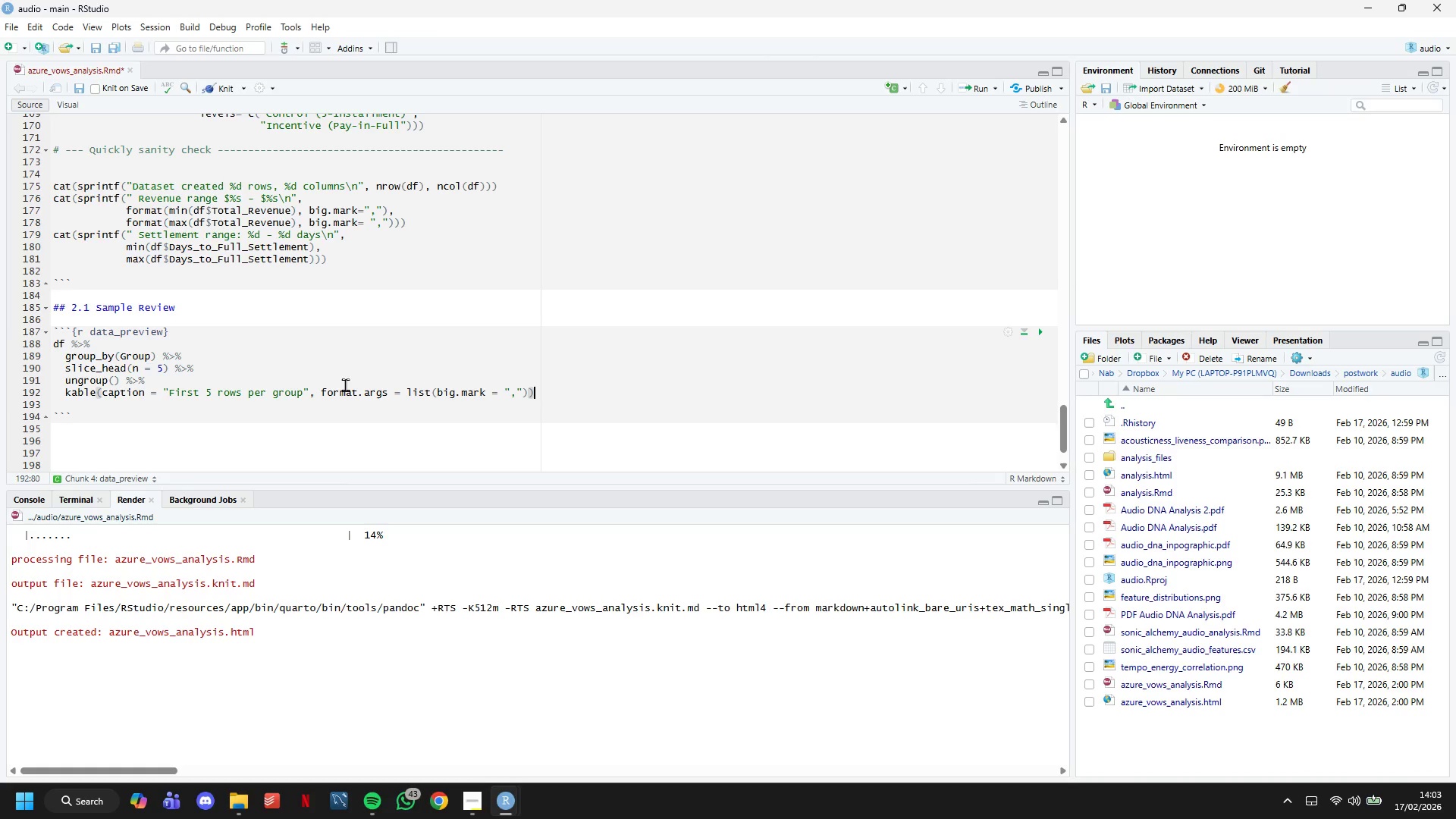 
key(Space)
 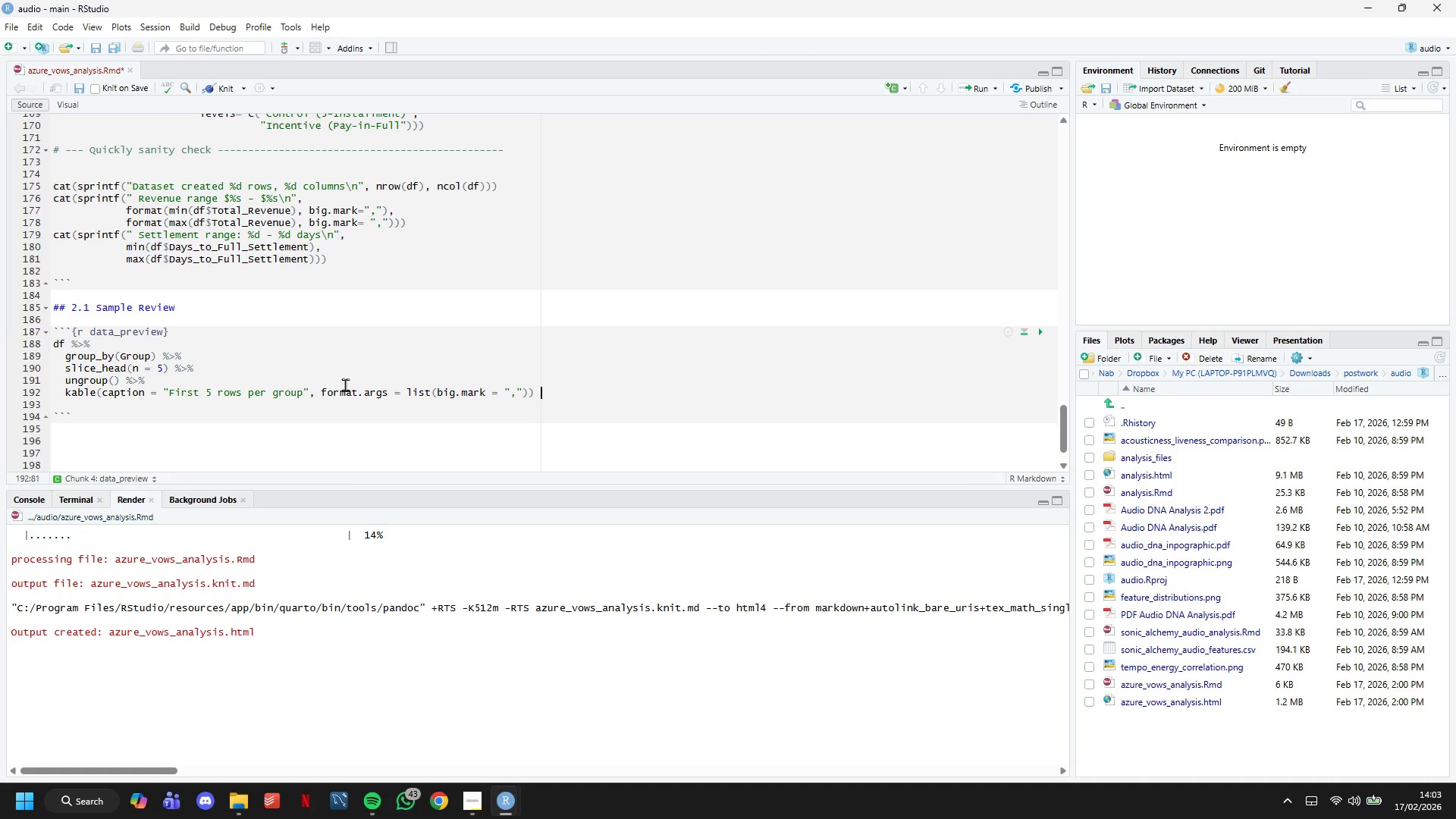 
key(Shift+5)
 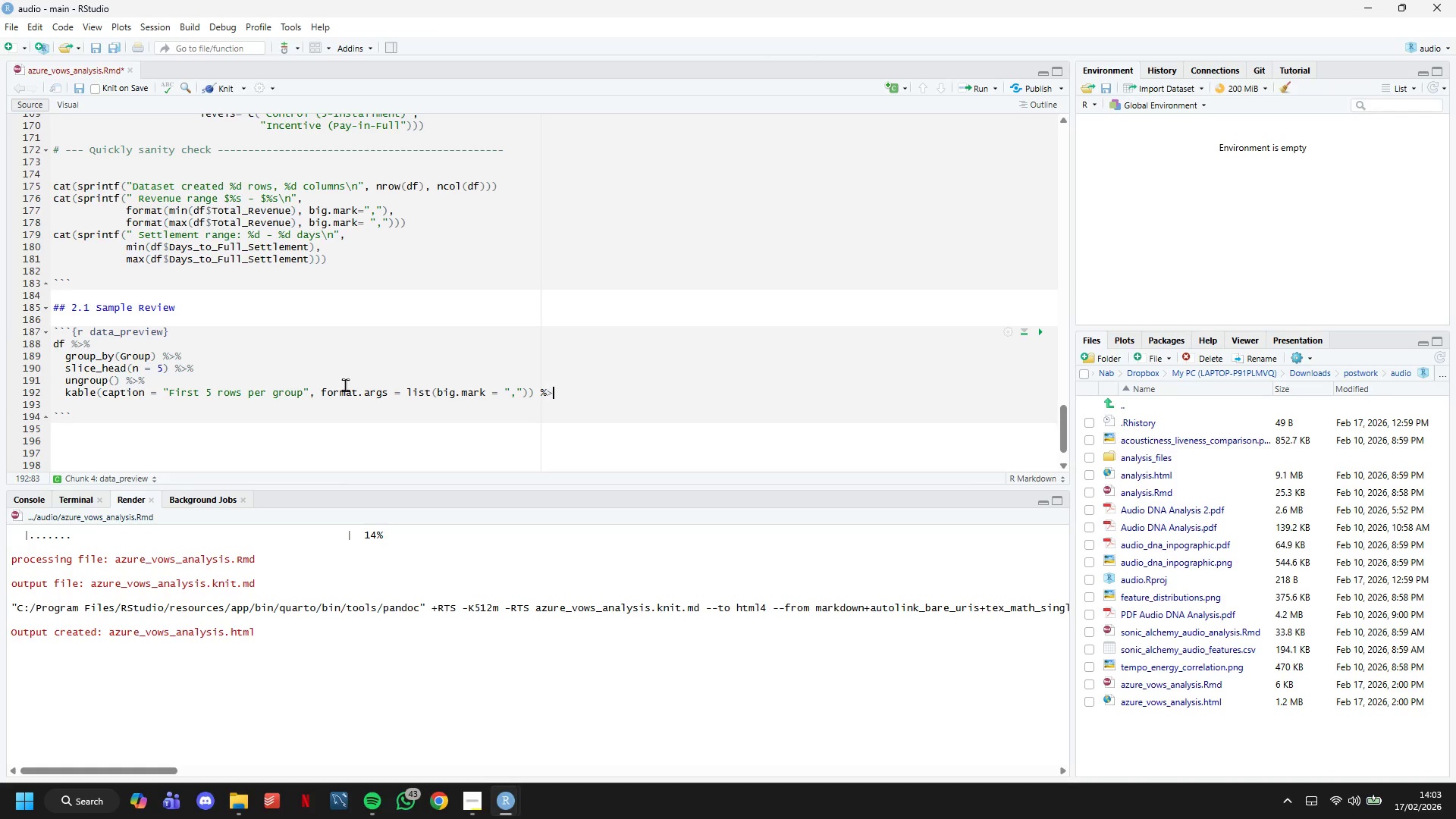 
key(Shift+Period)
 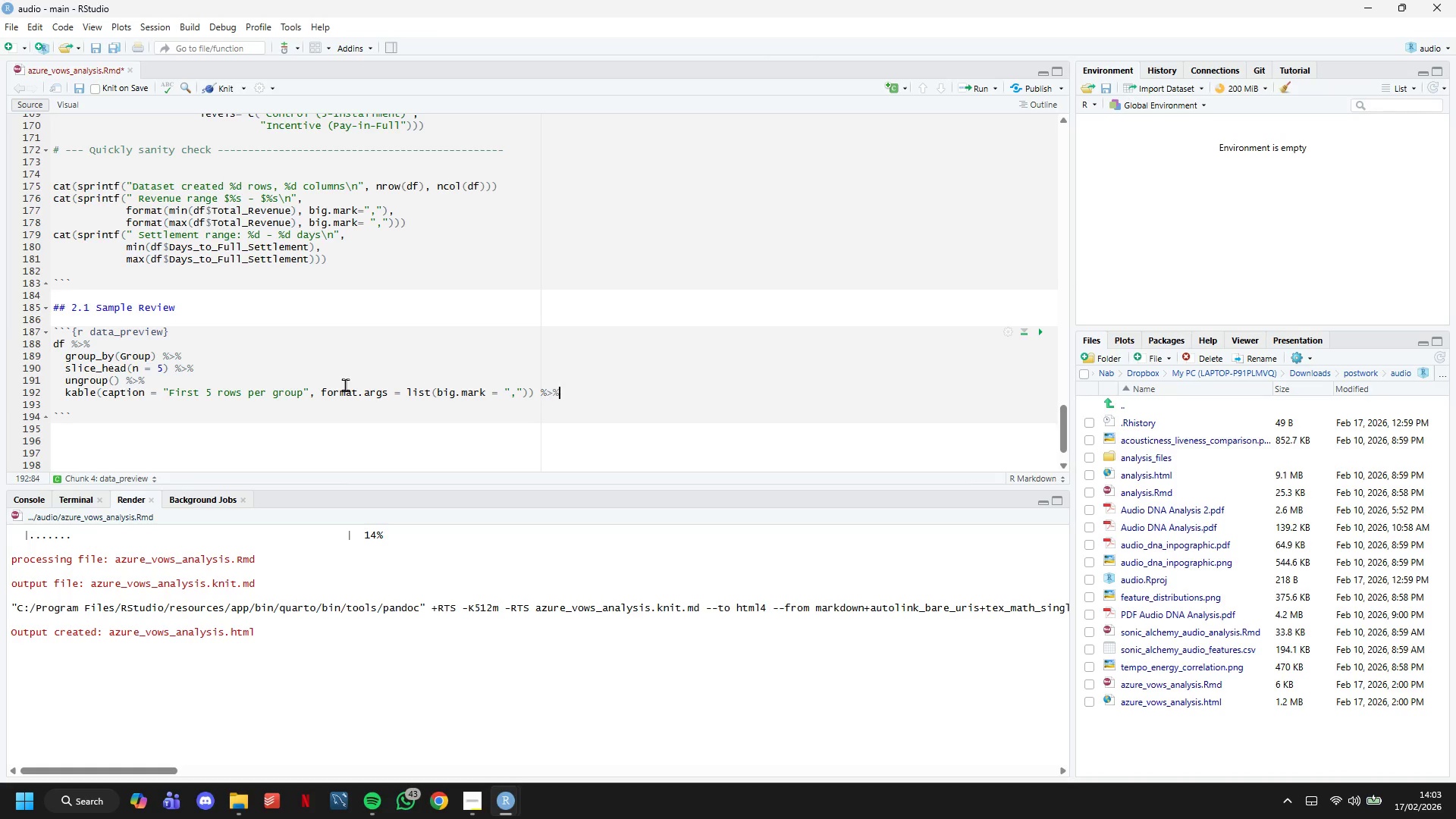 
key(Shift+5)
 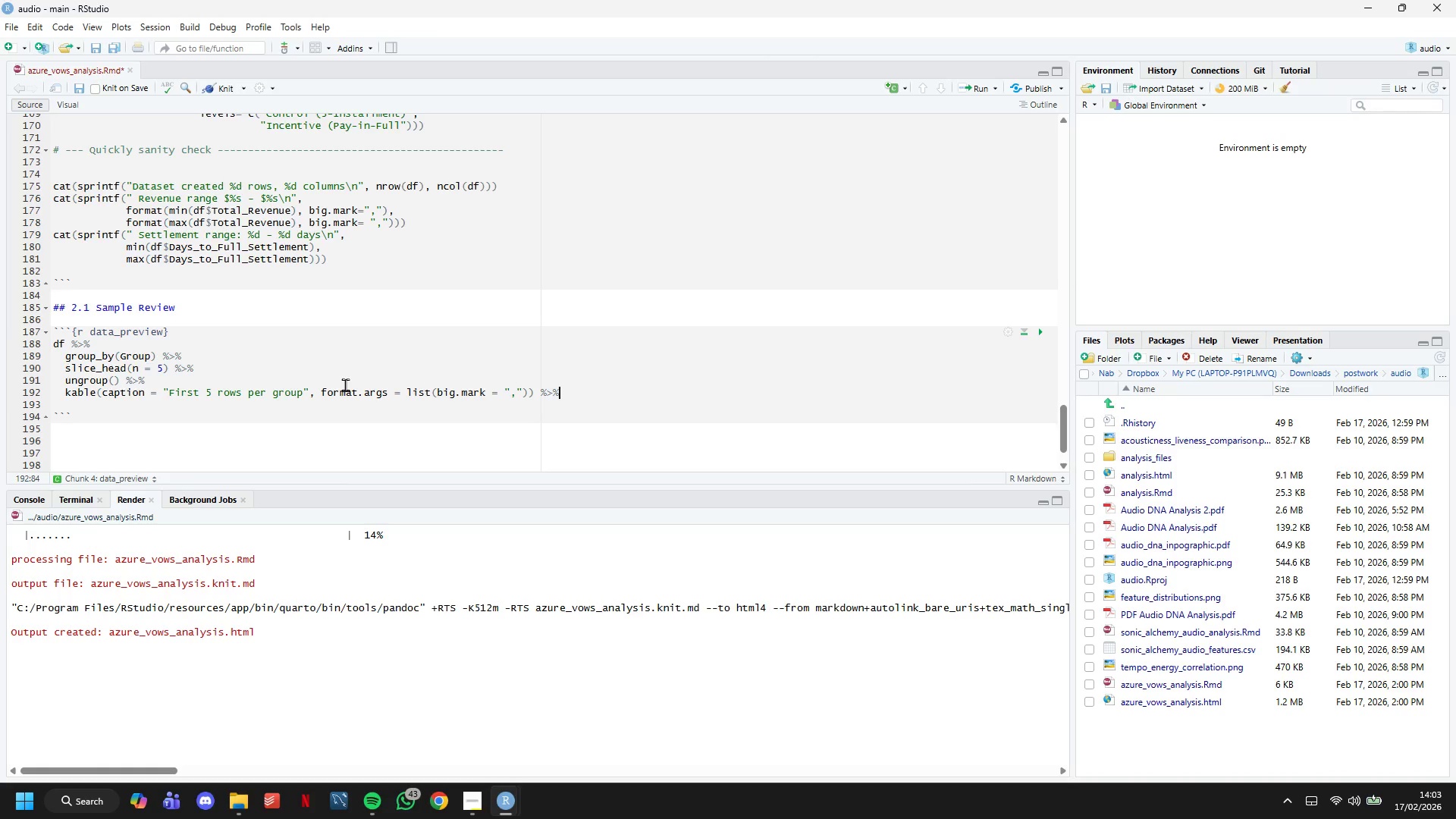 
key(Enter)
 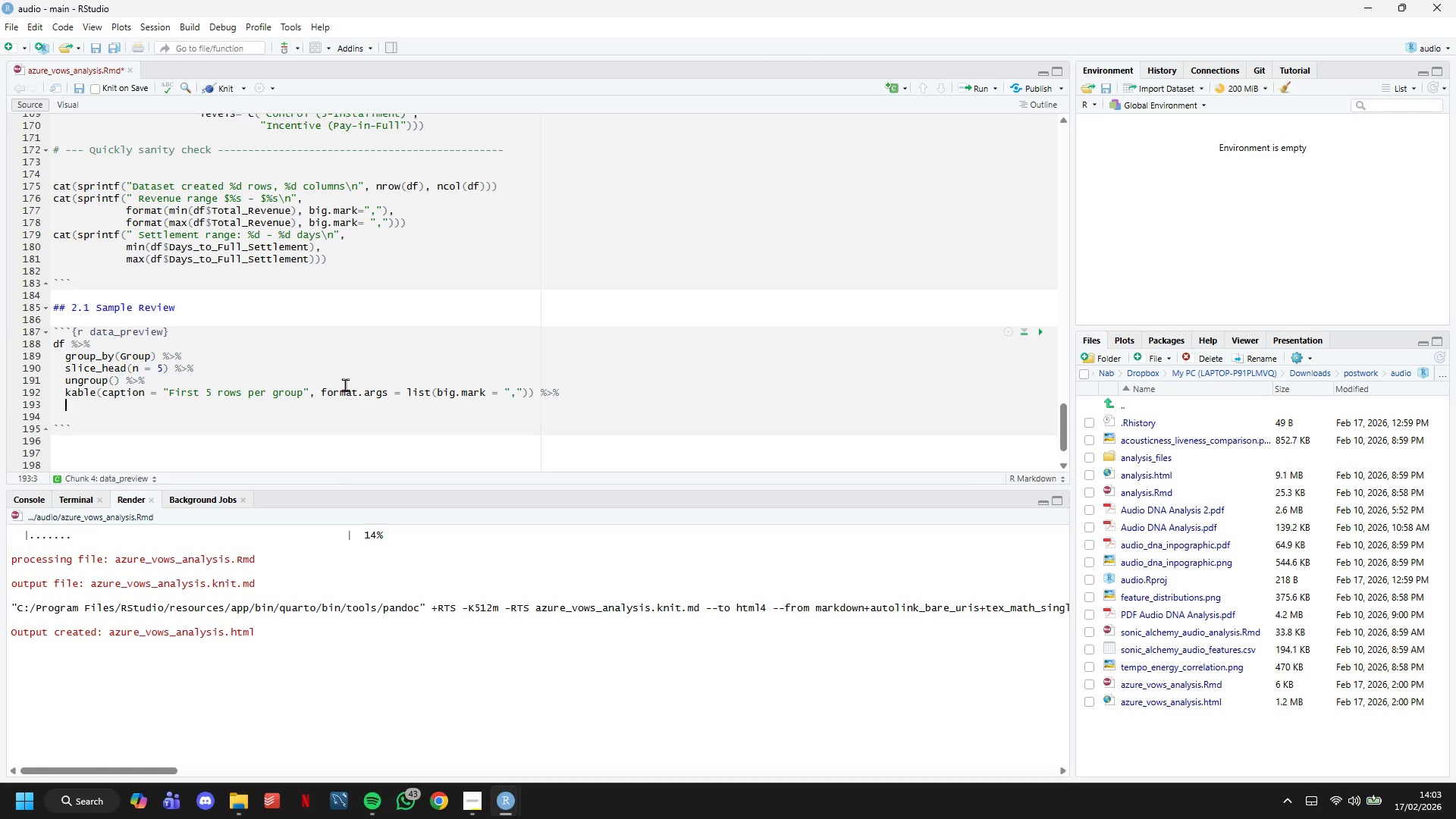 
type(column_spec(3, color = AZ_GREEN, bold = TRUE)
 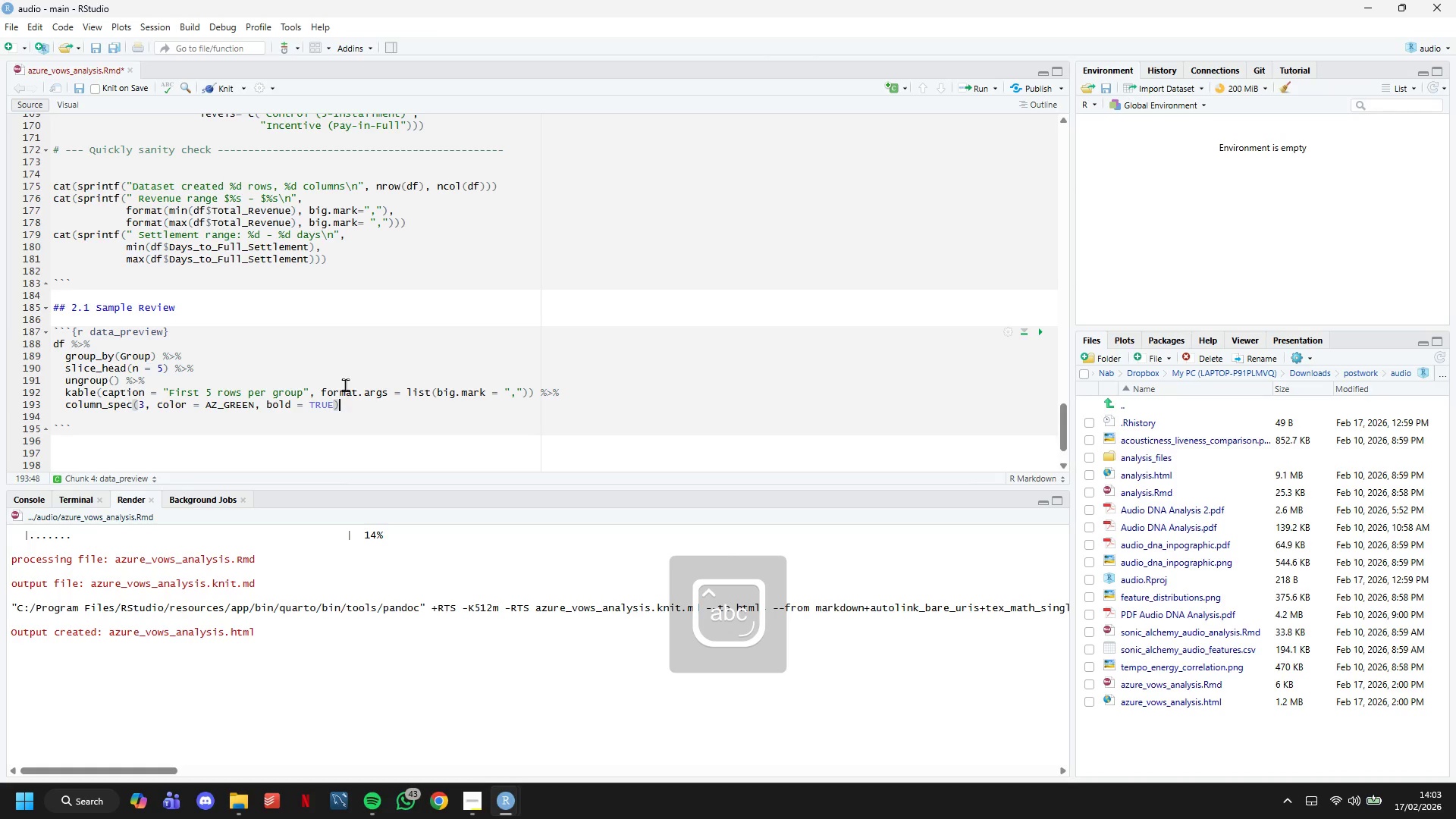 
 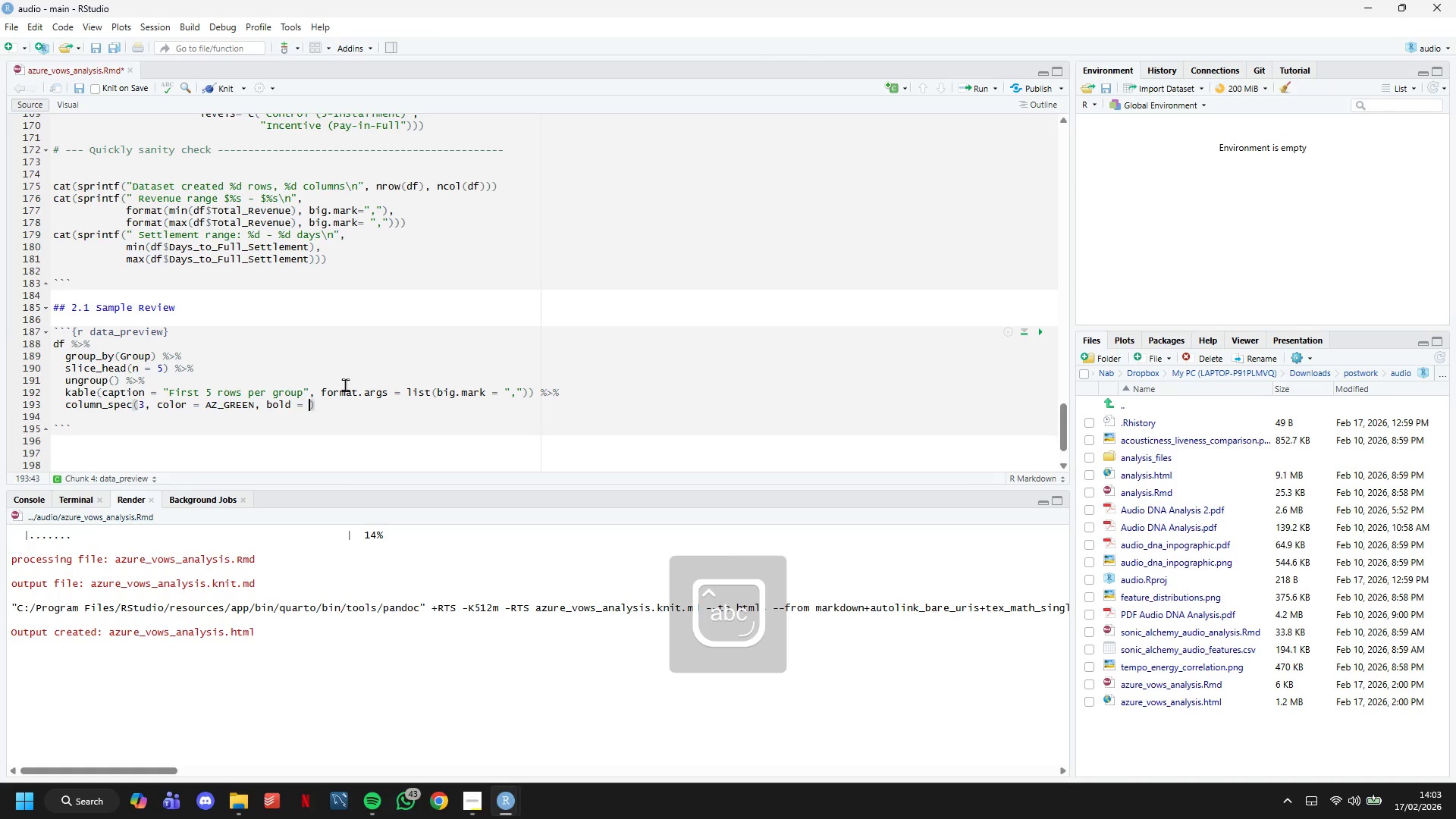 
key(ArrowRight)
 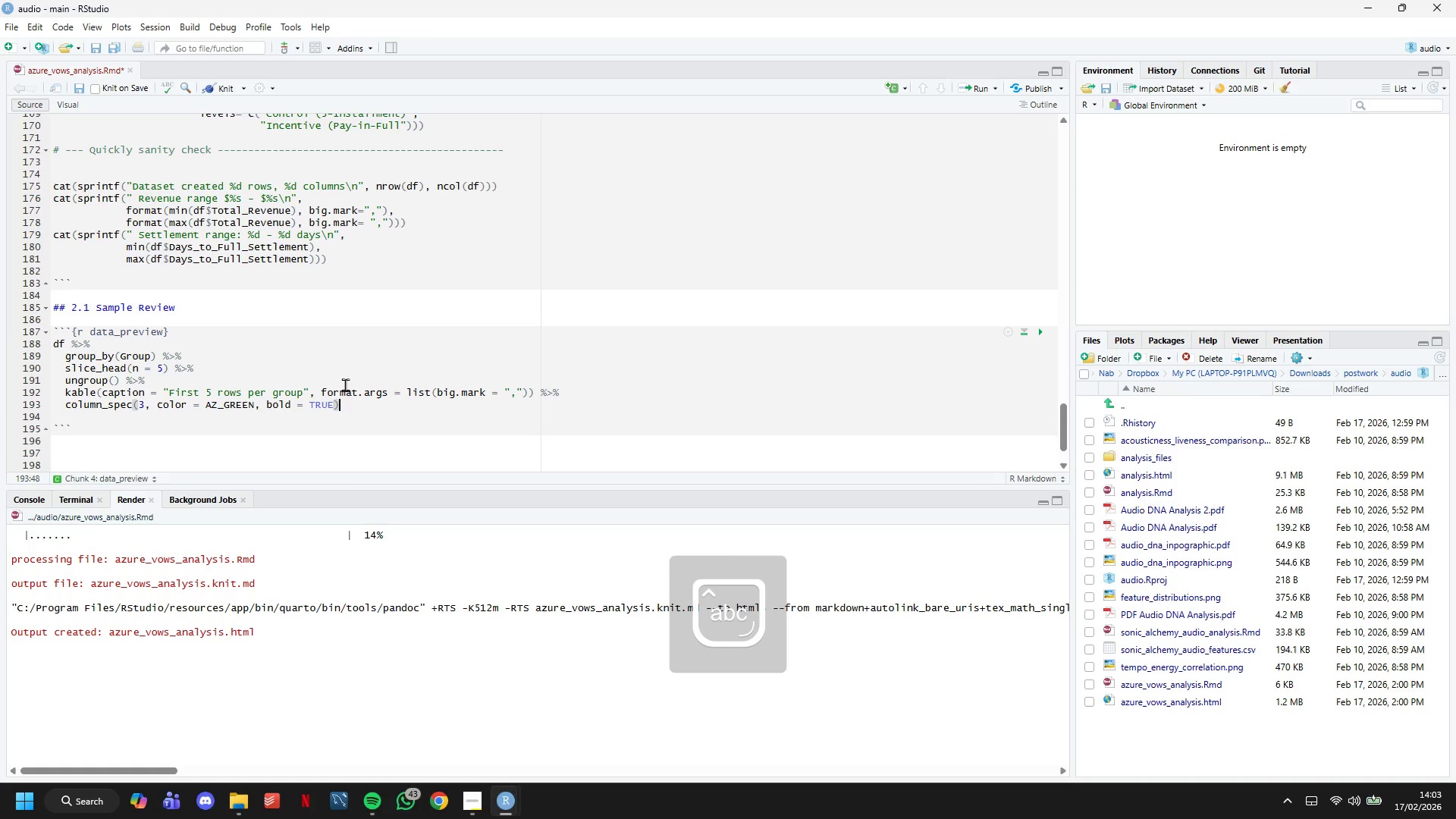 
key(Space)
 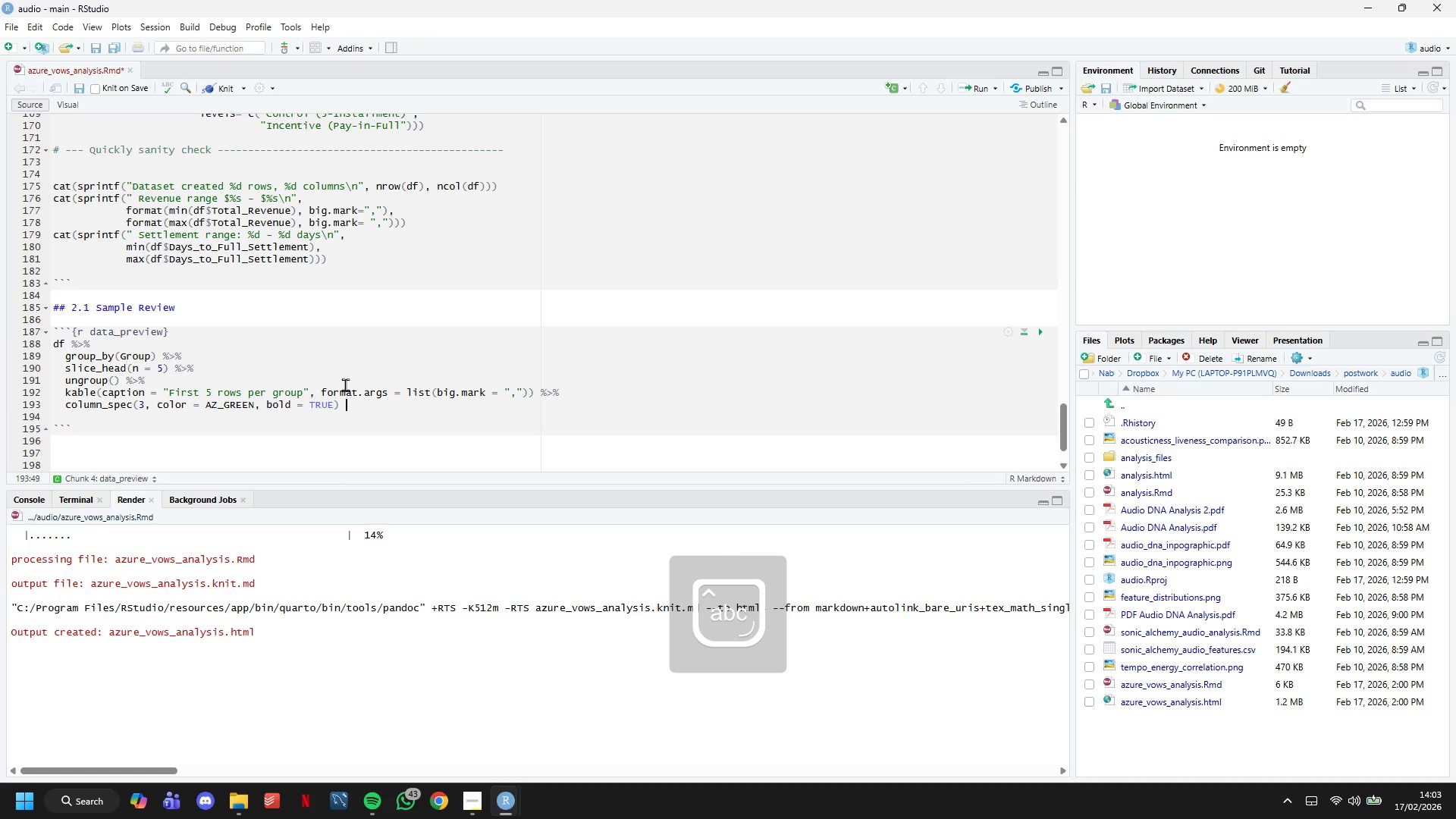 
key(Shift+5)
 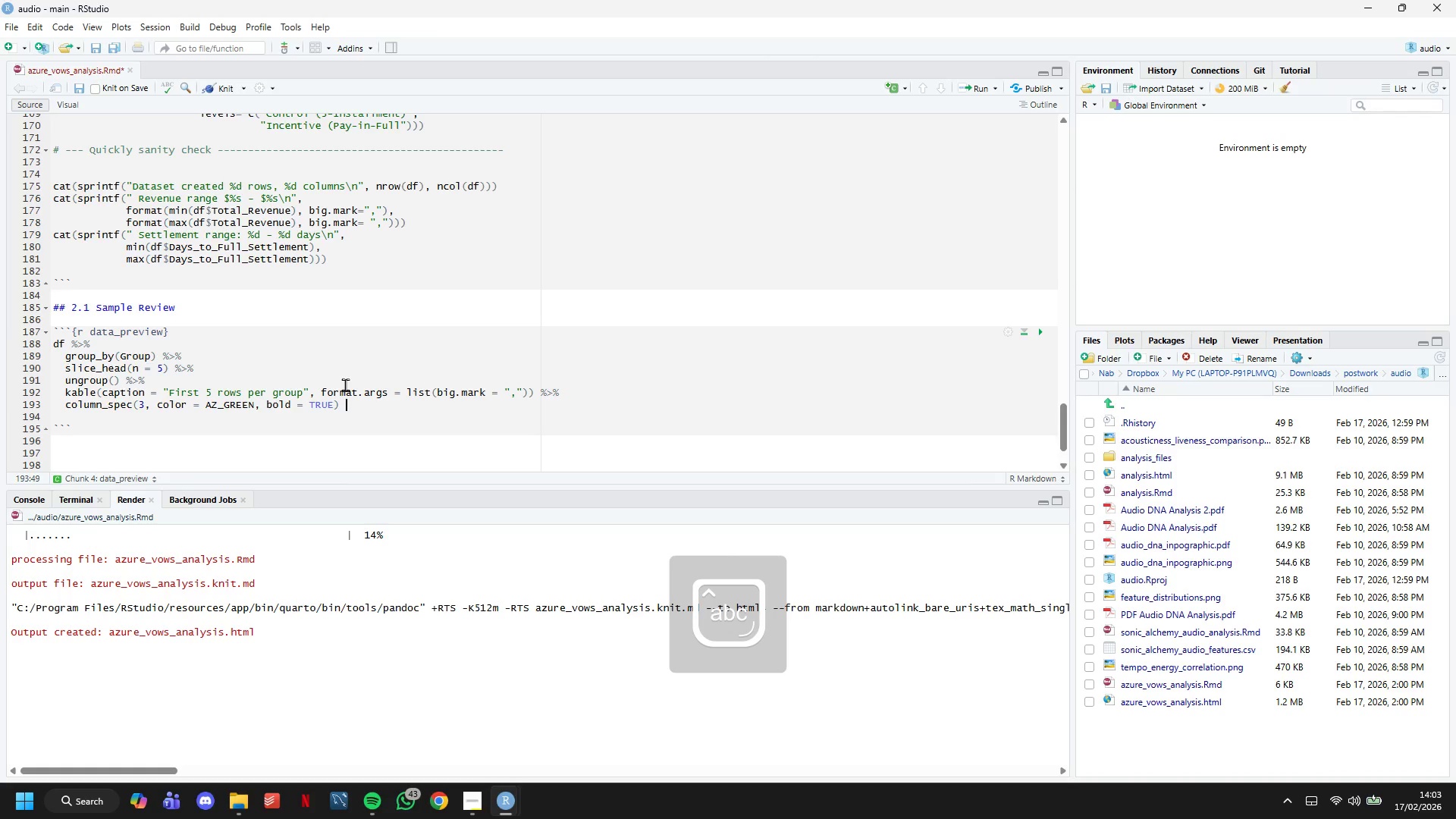 
key(Shift+Period)
 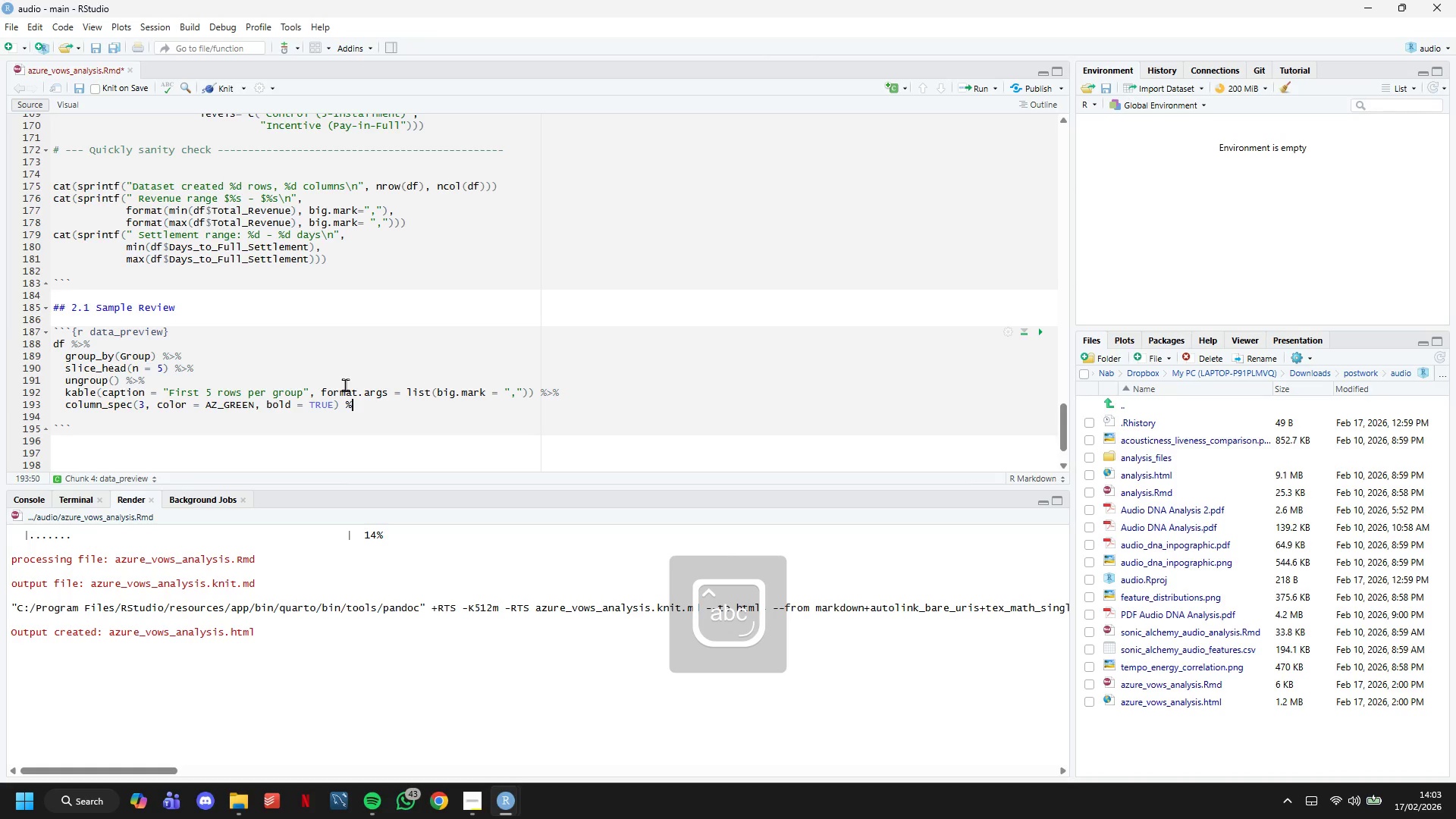 
key(Shift+5)
 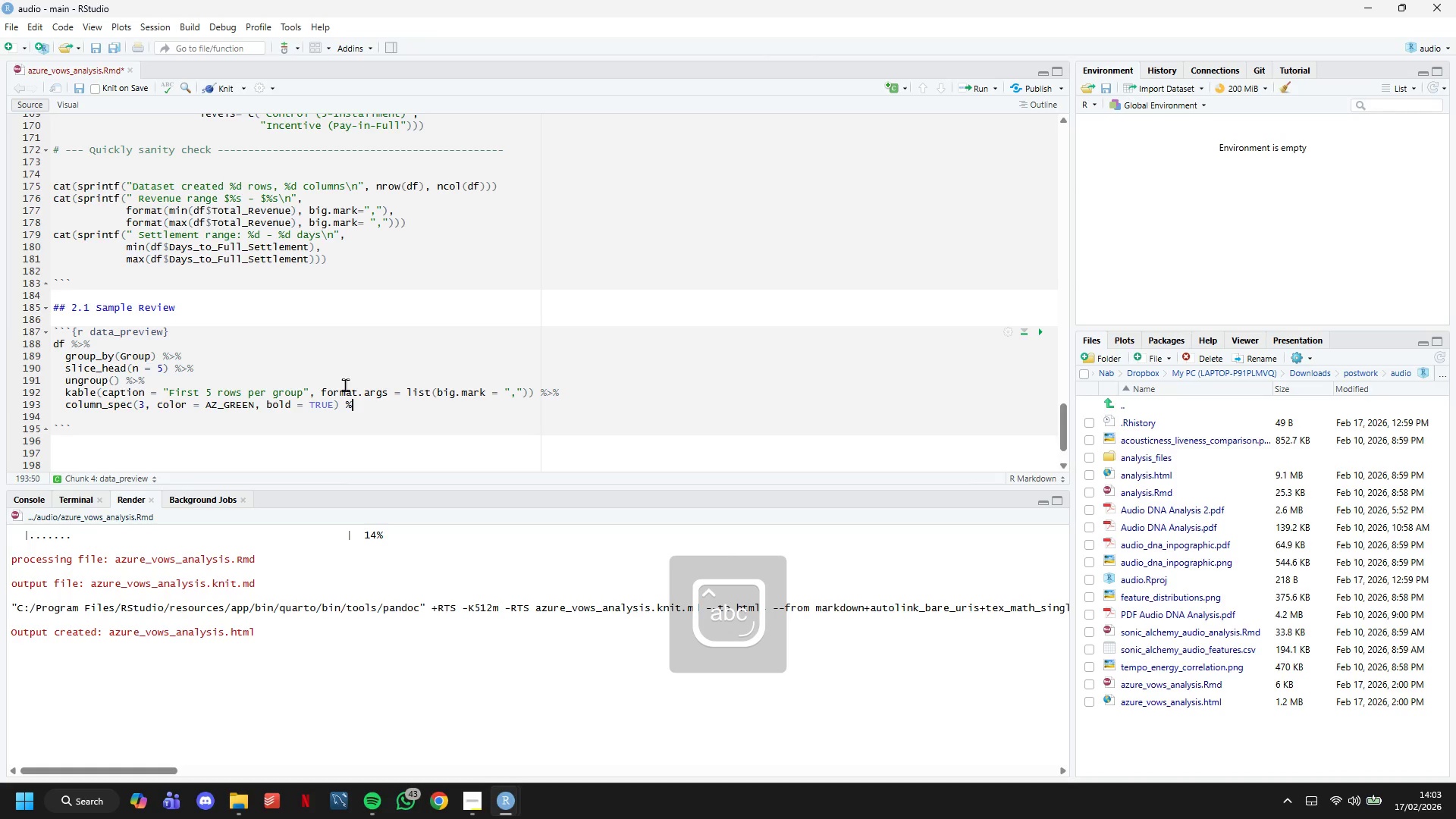 
key(Shift+Enter)
 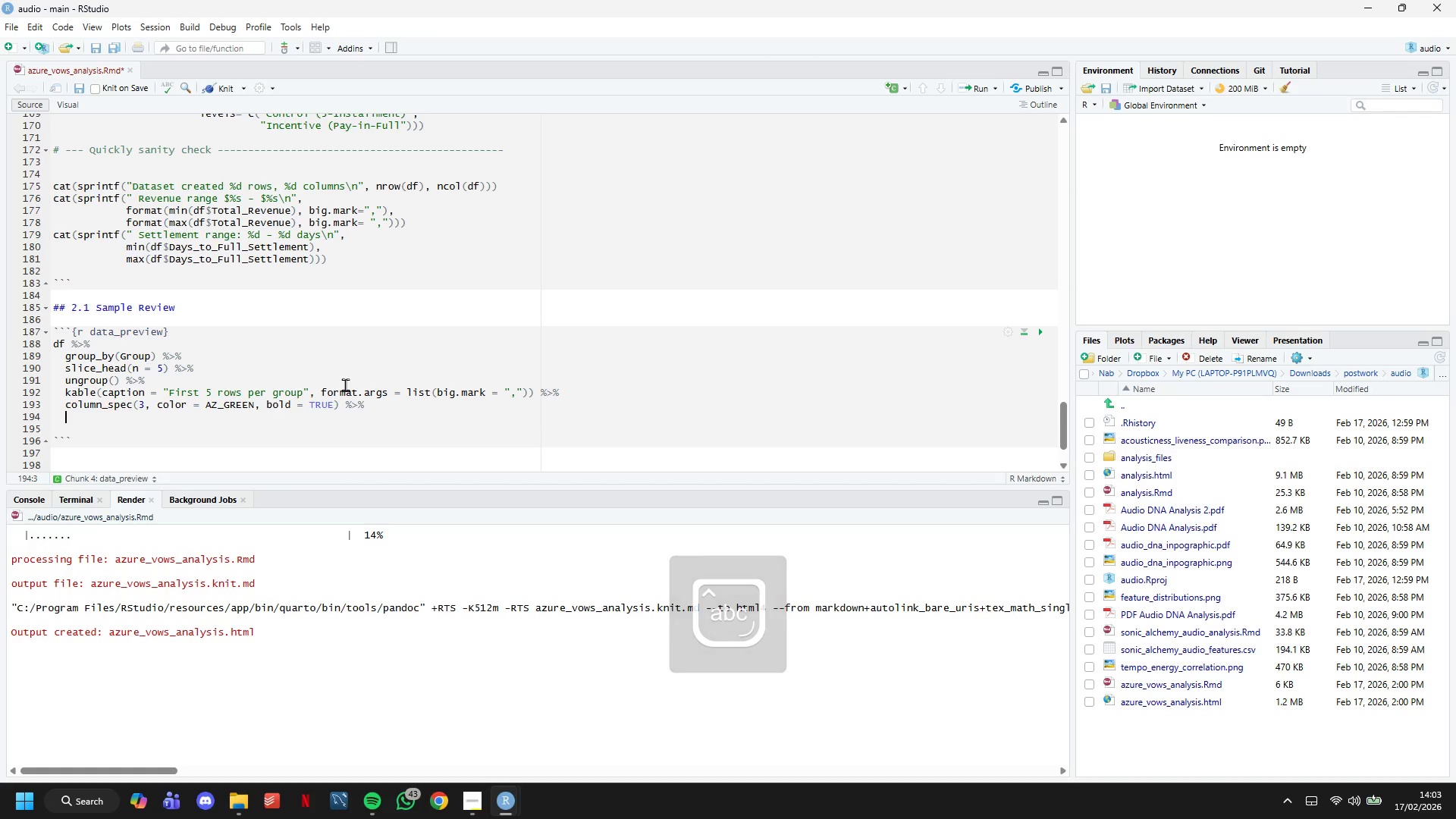 
type(column_spec(4, color = AZ_BLUE, bold = TRUE)
 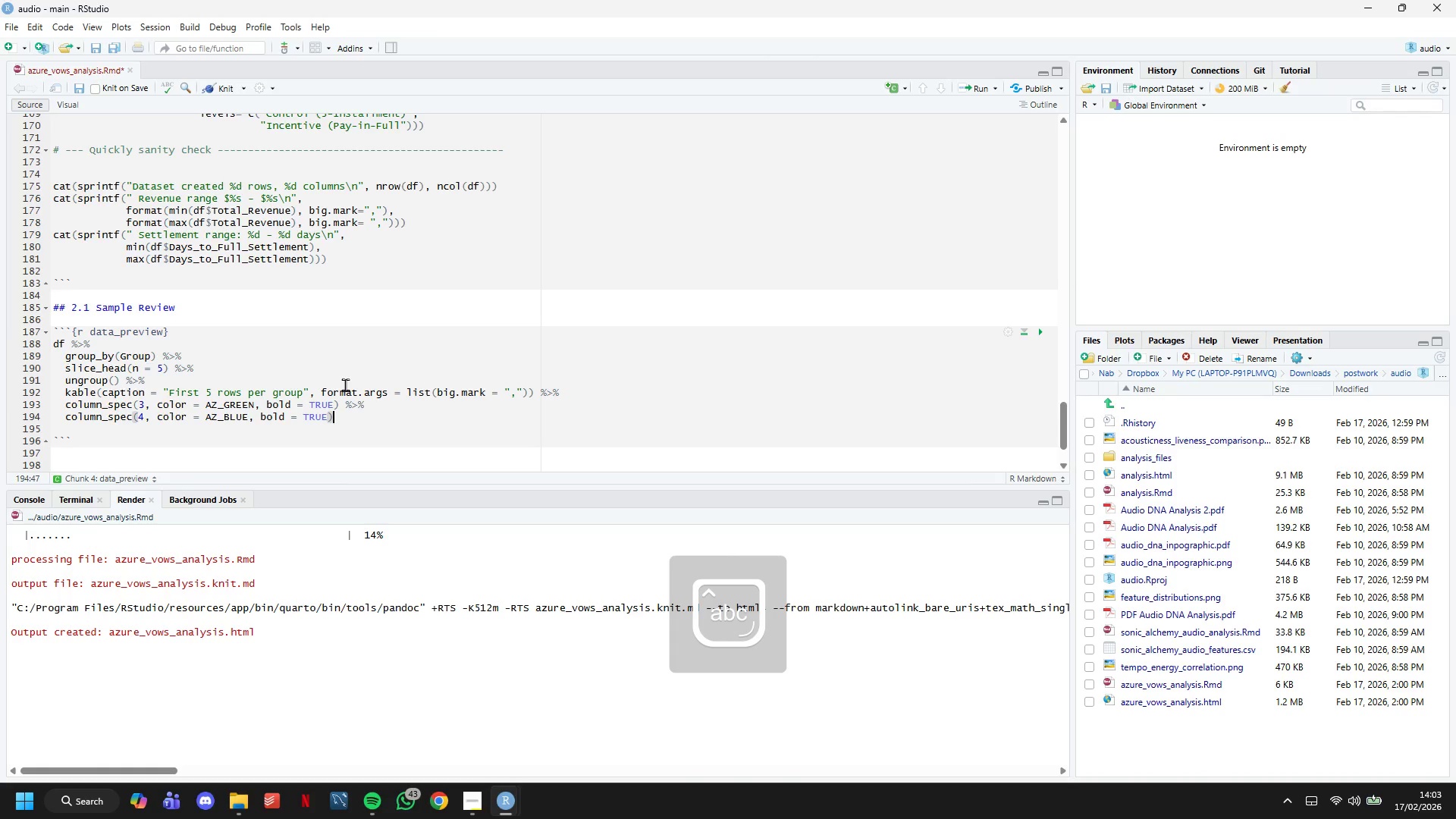 
 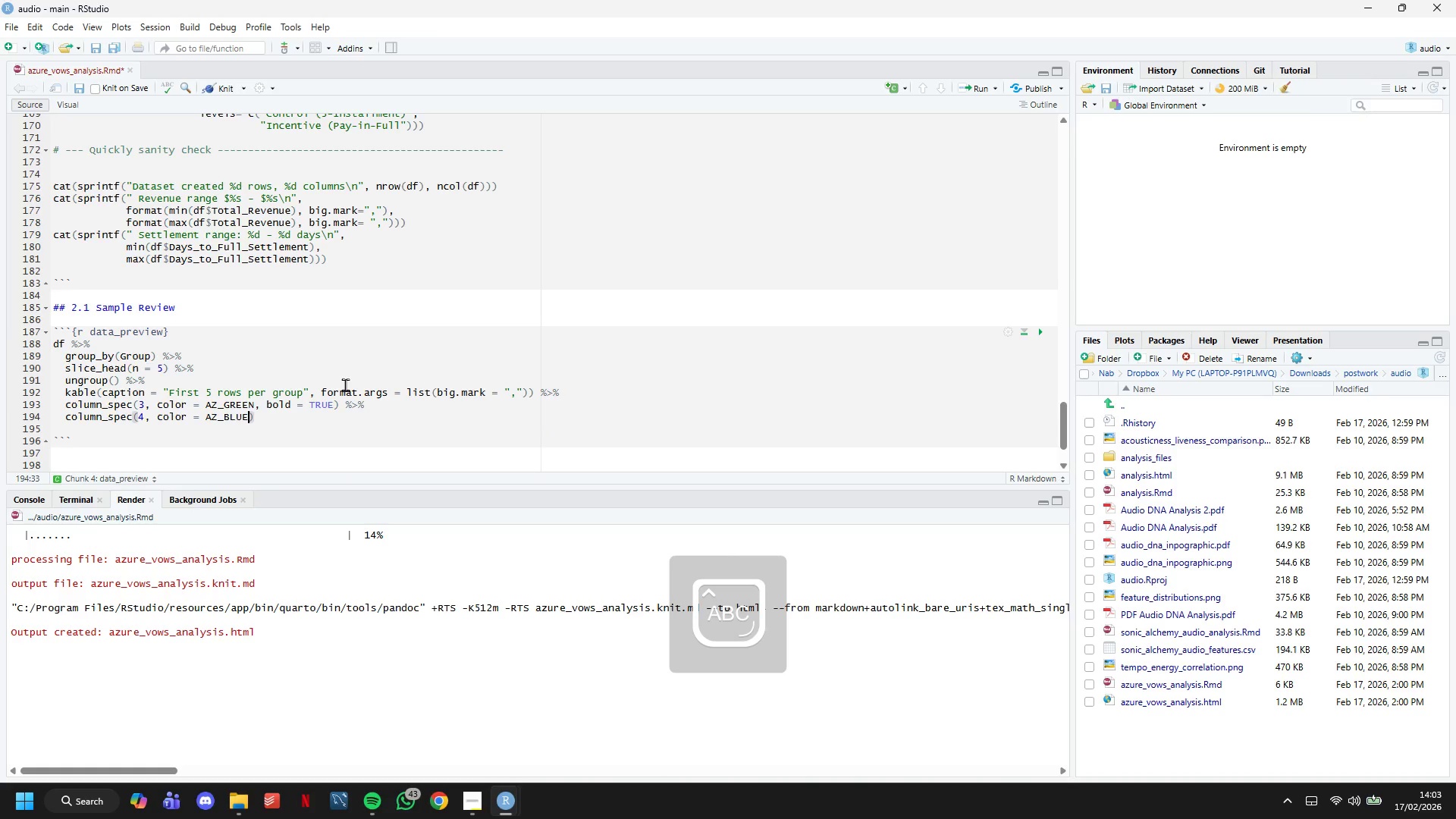 
key(ArrowRight)
 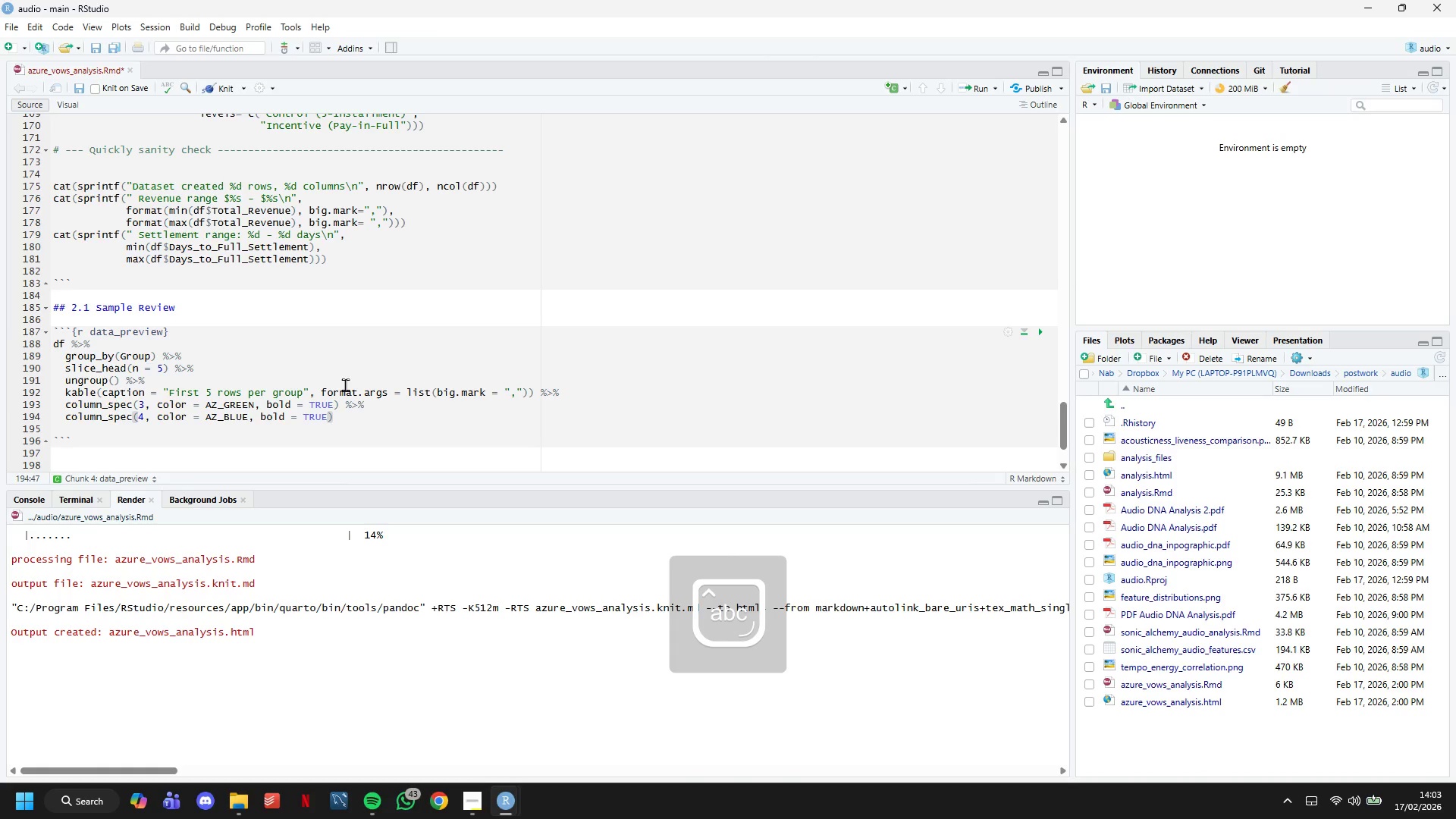 
key(Space)
 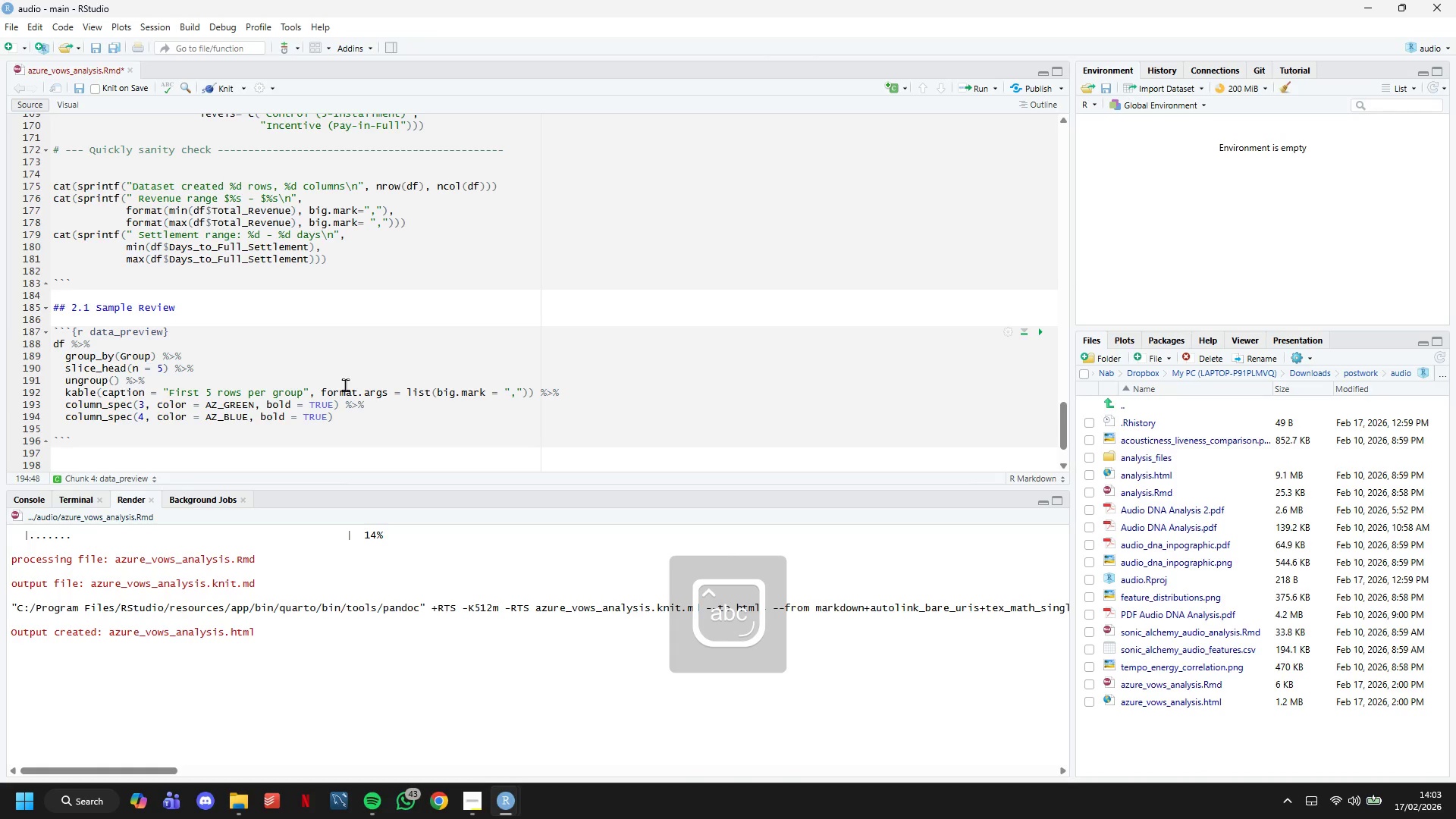 
key(Shift+5)
 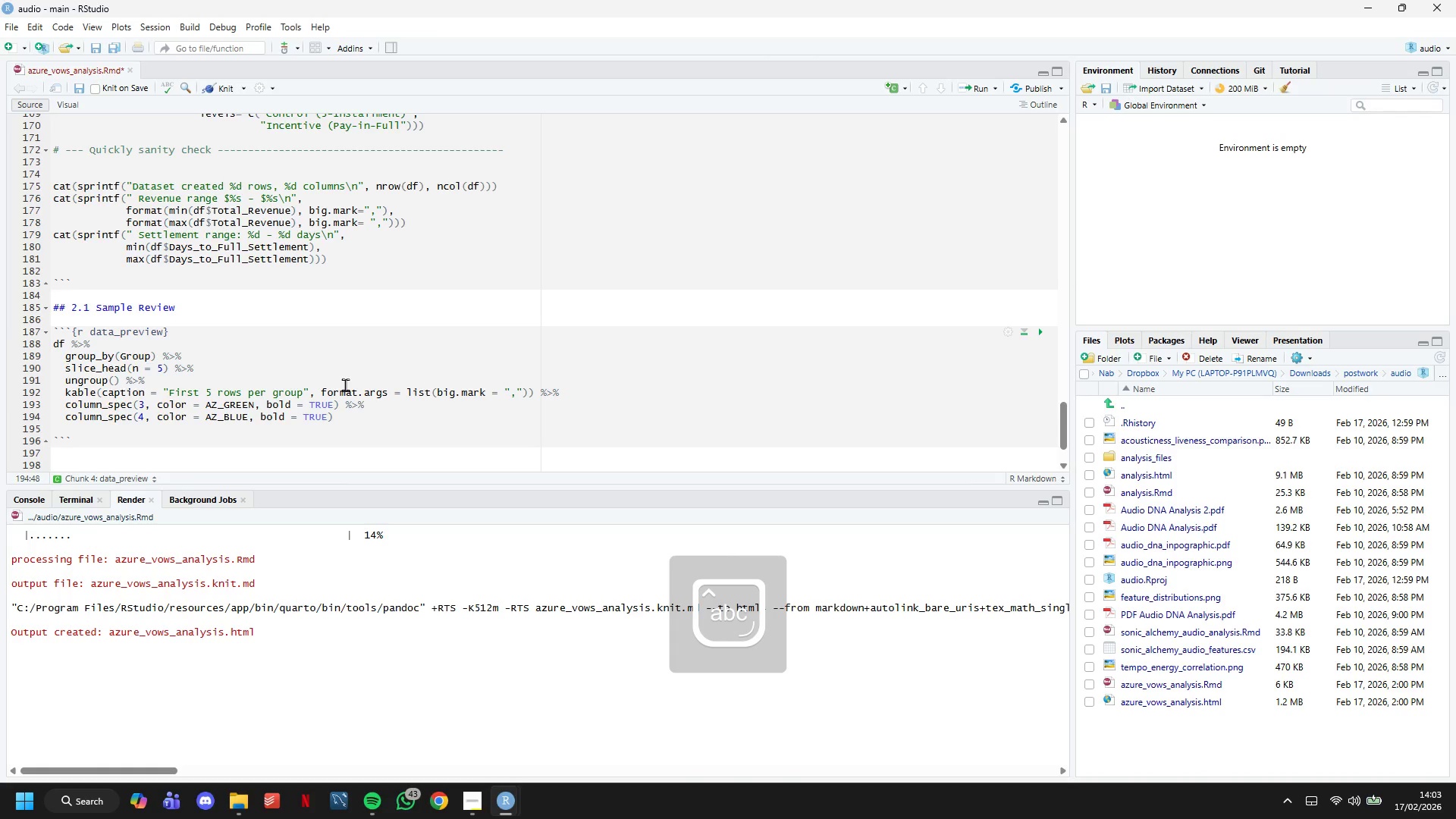 
key(Shift+Period)
 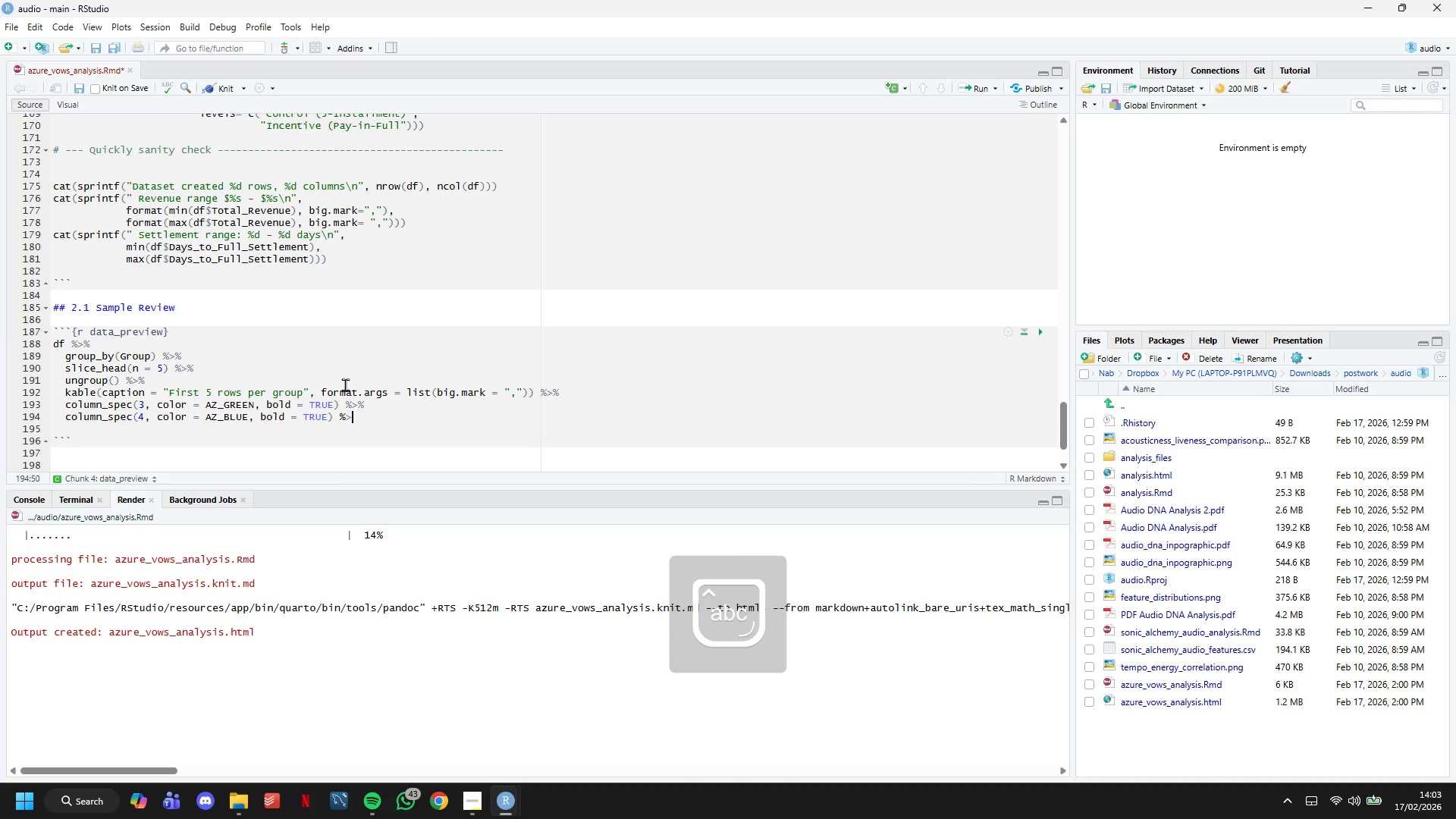 
key(Shift+5)
 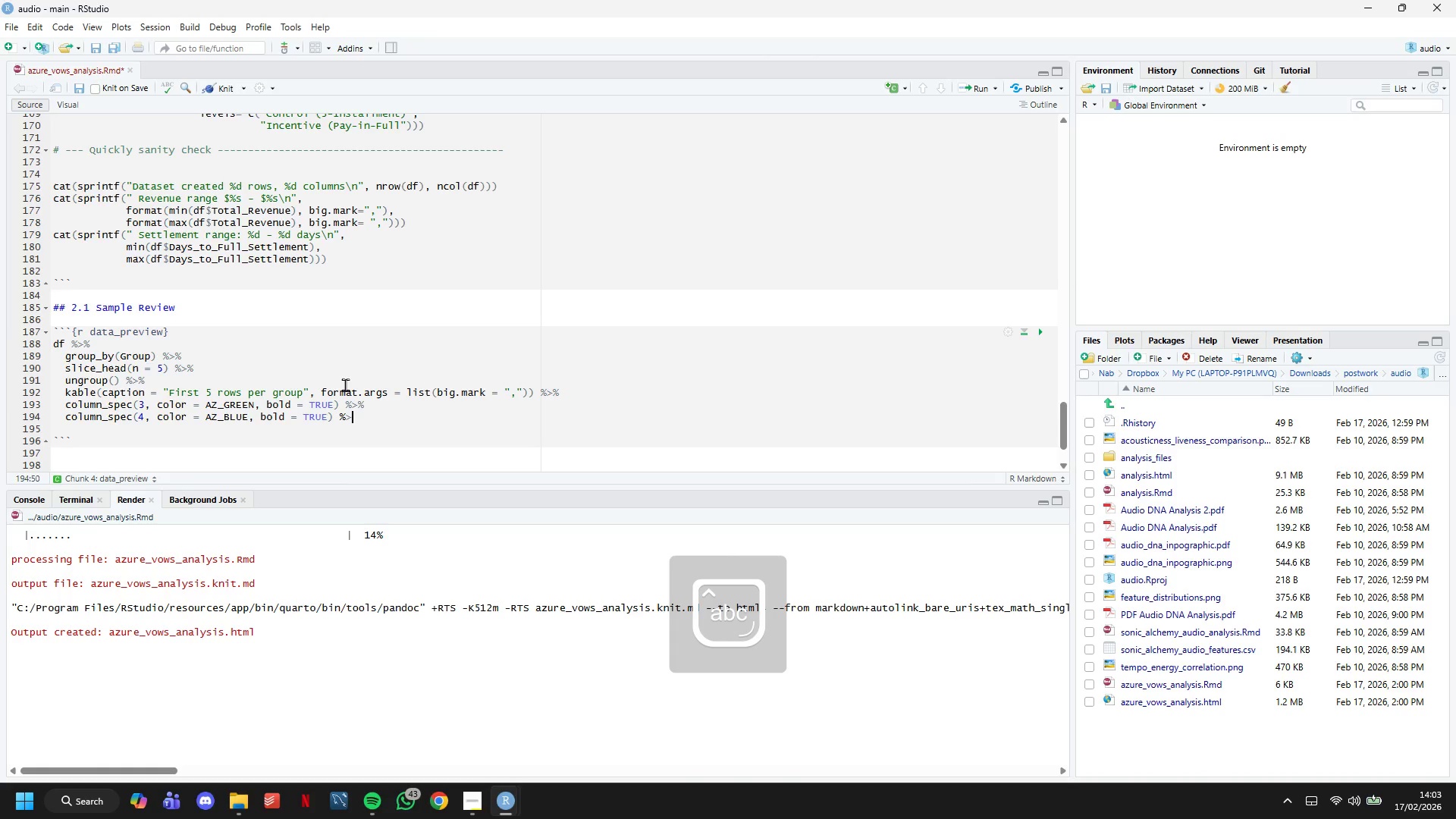 
key(Shift+Enter)
 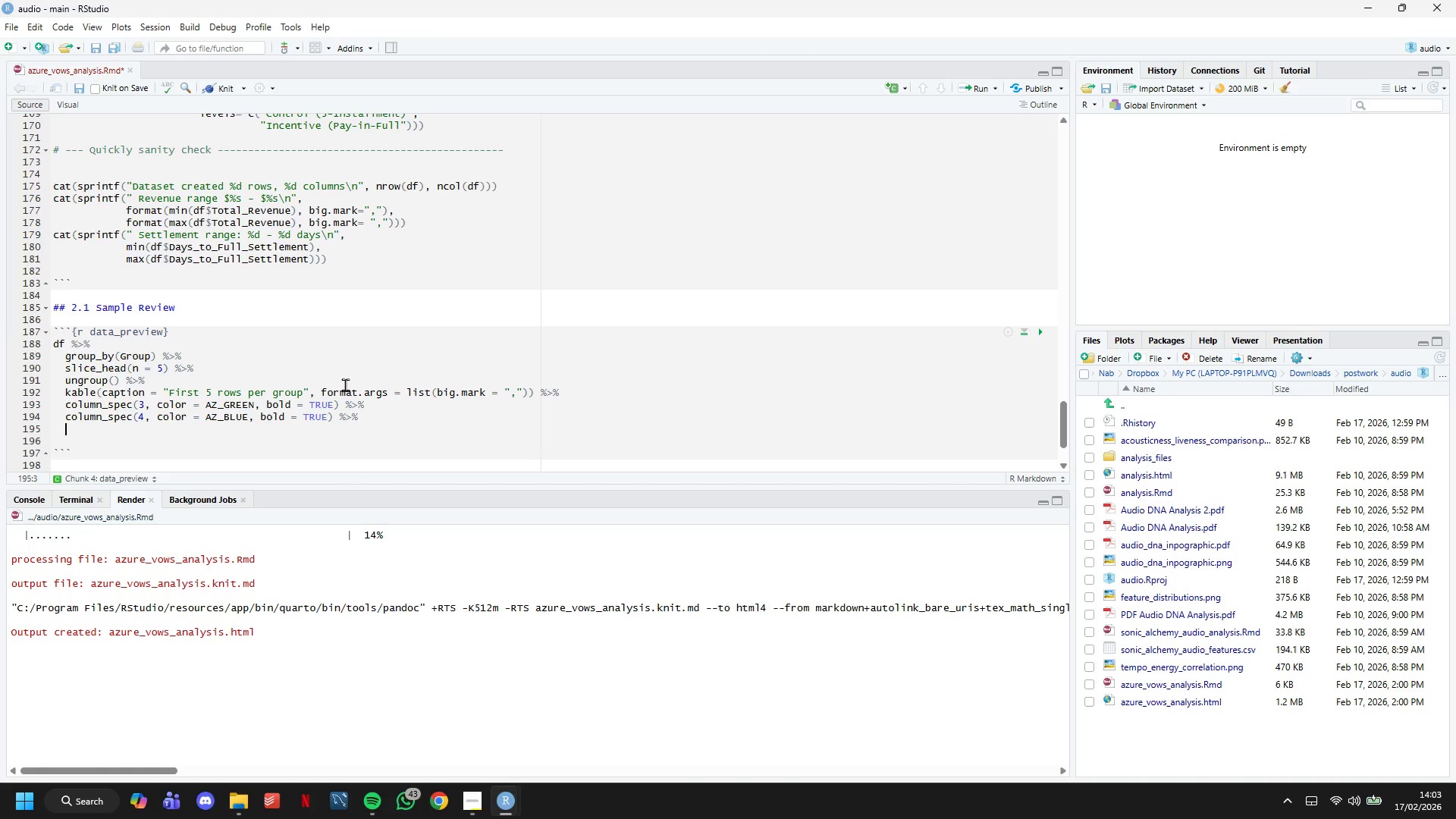 
type(row_spec(0, bak)
key(Backspace)
type(ckground = AZ_BLUE, color = "white)
 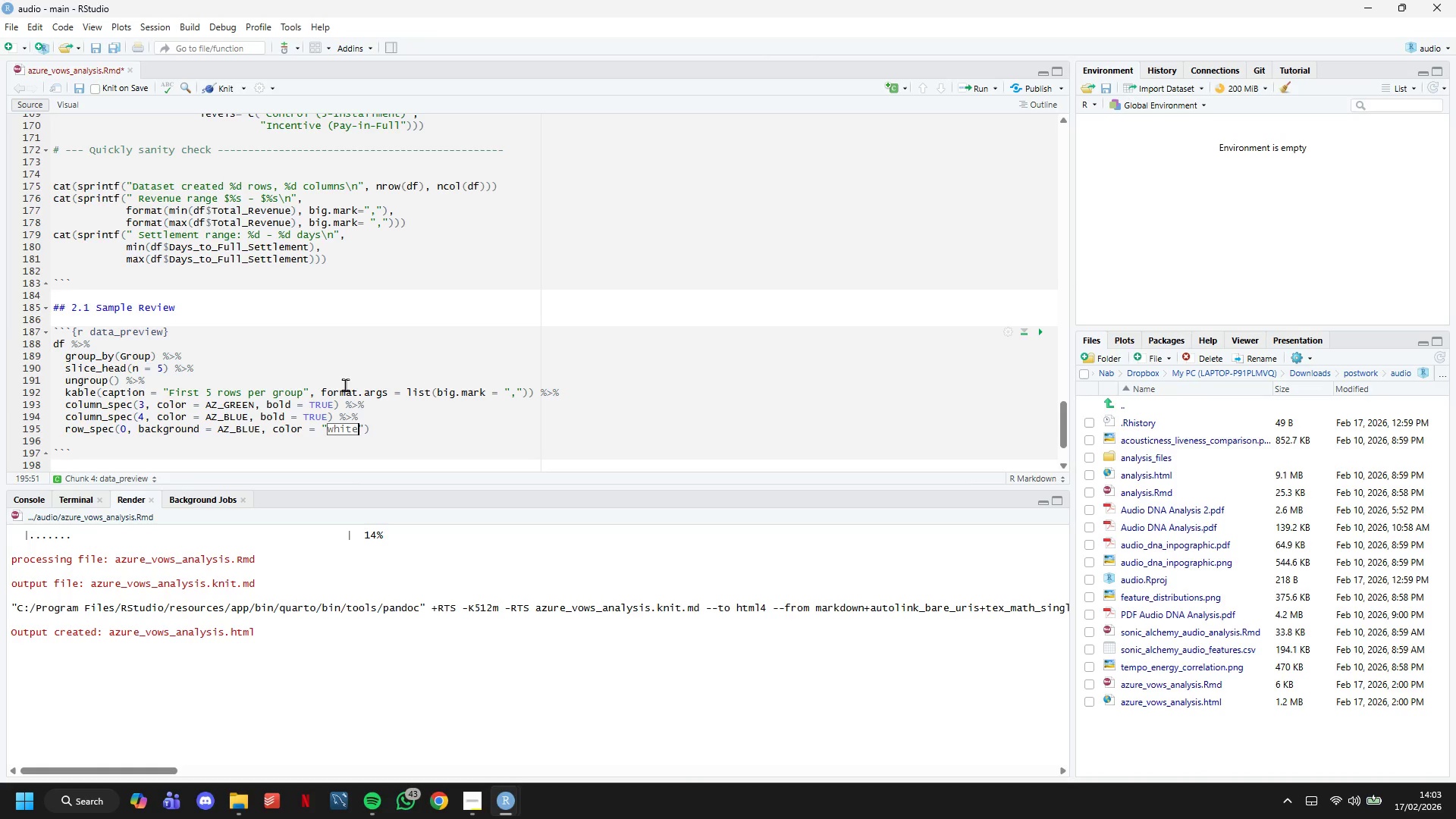 
 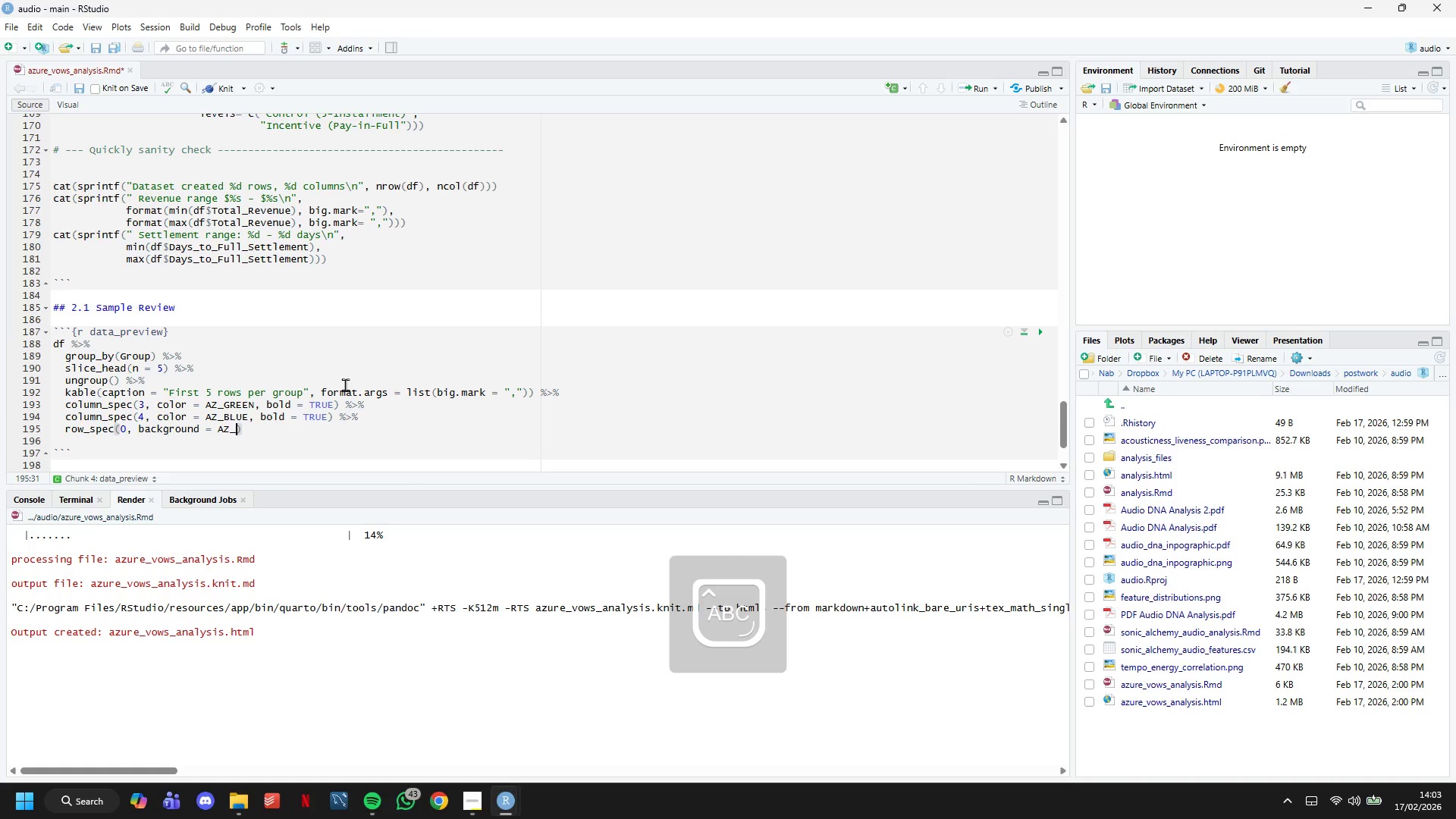 
key(ArrowRight)
 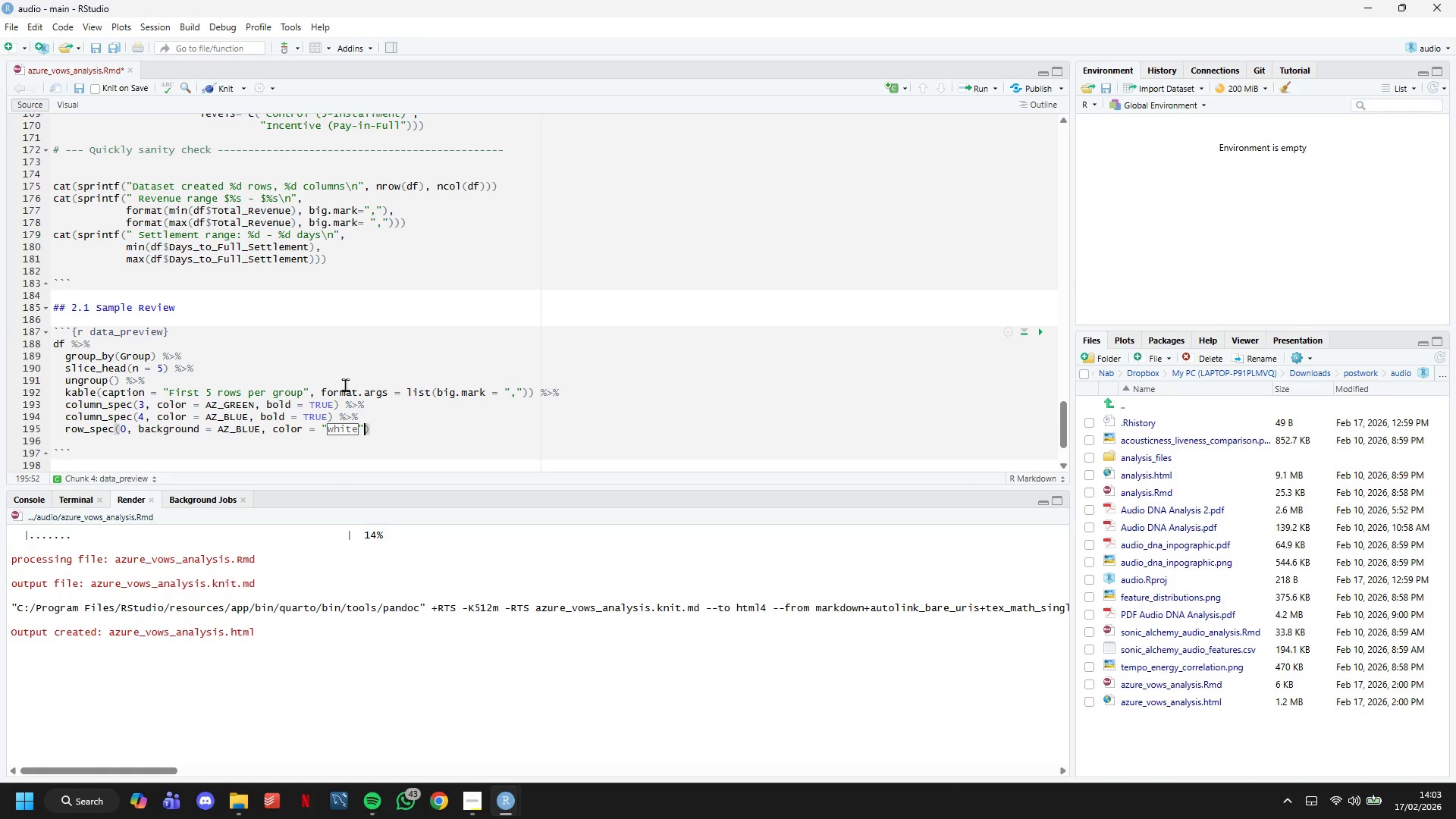 
type(, bold =TRUE)
 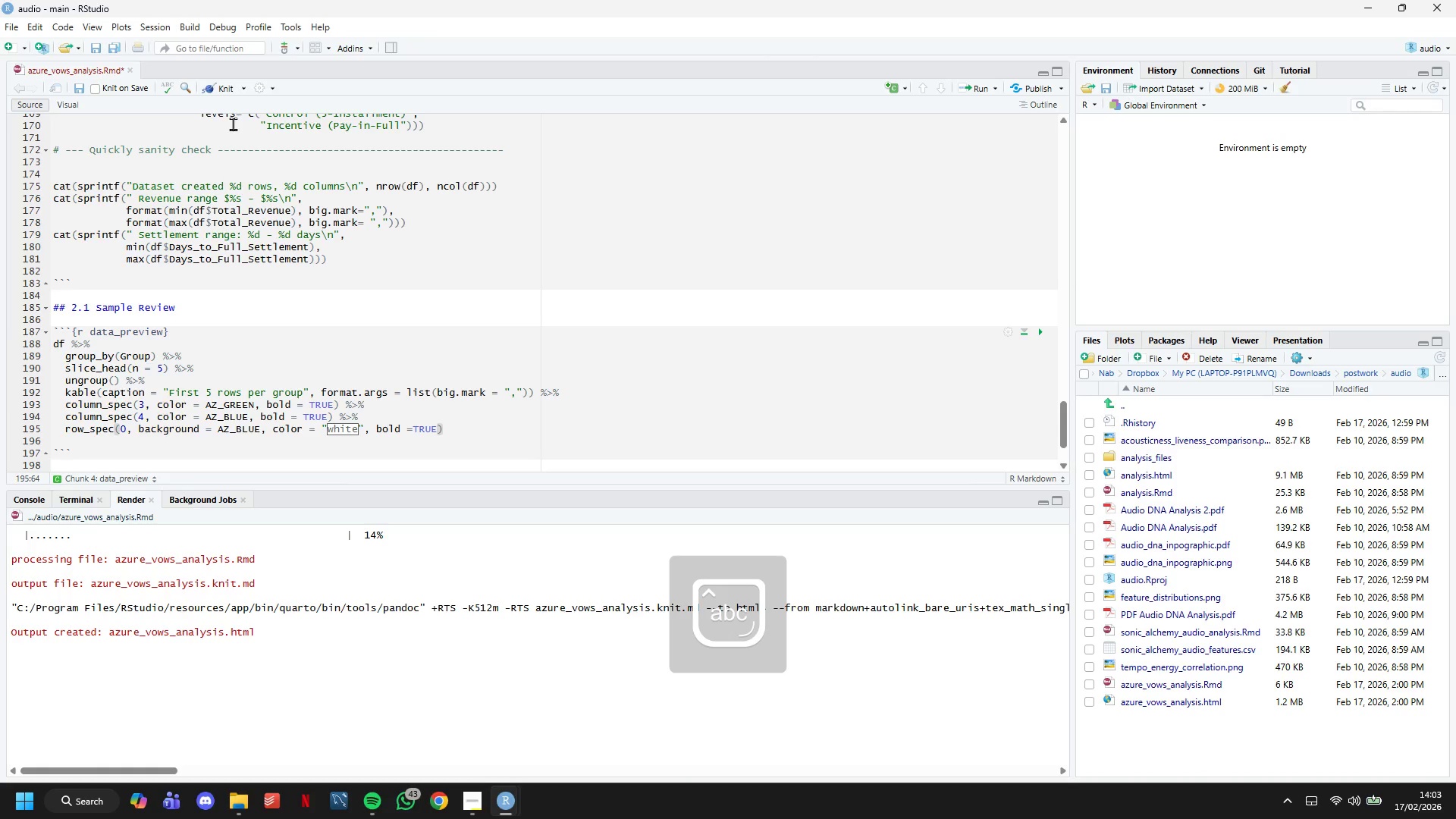 
key(Control+ControlLeft)
 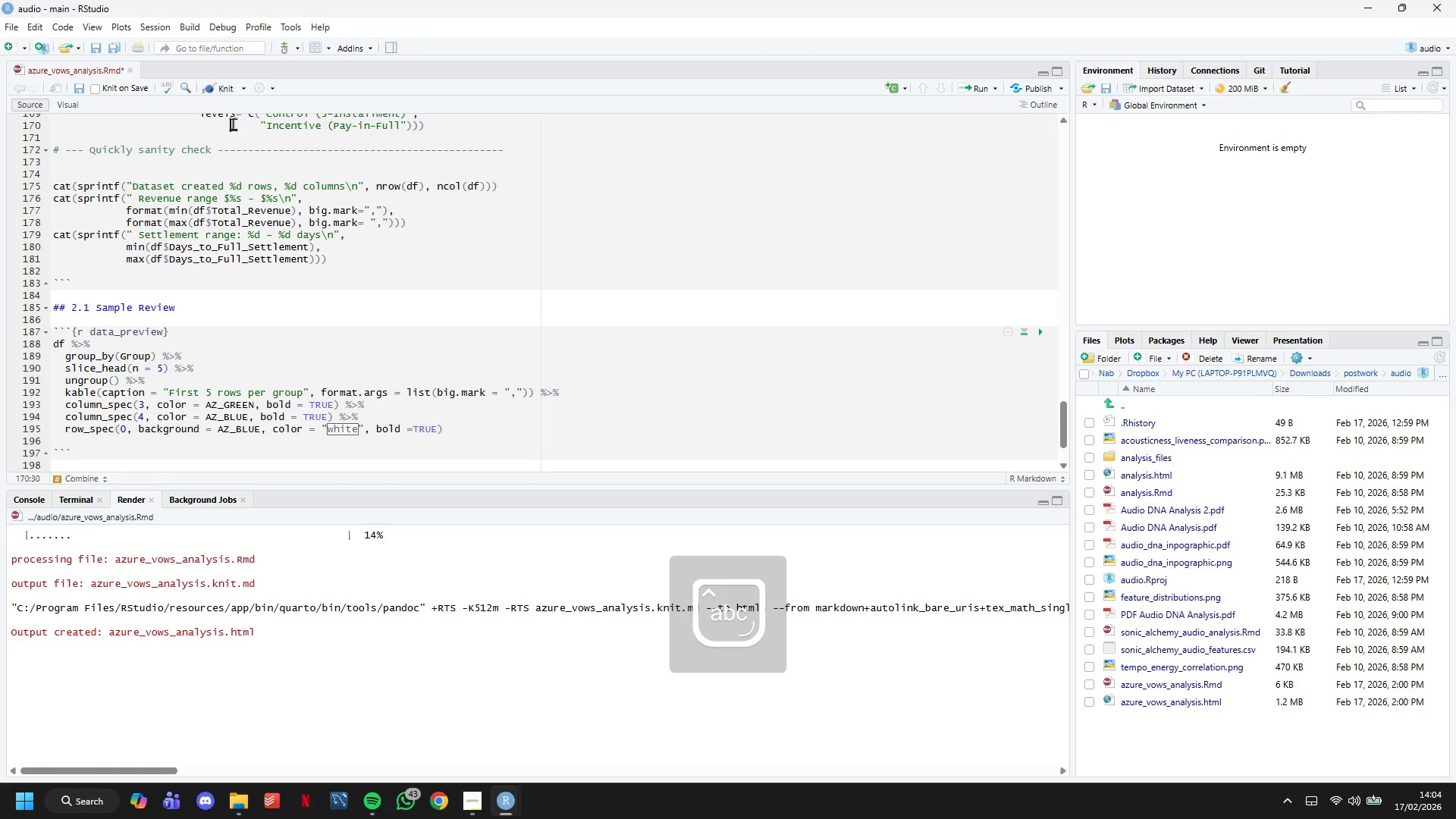 
left_click([233, 124])
 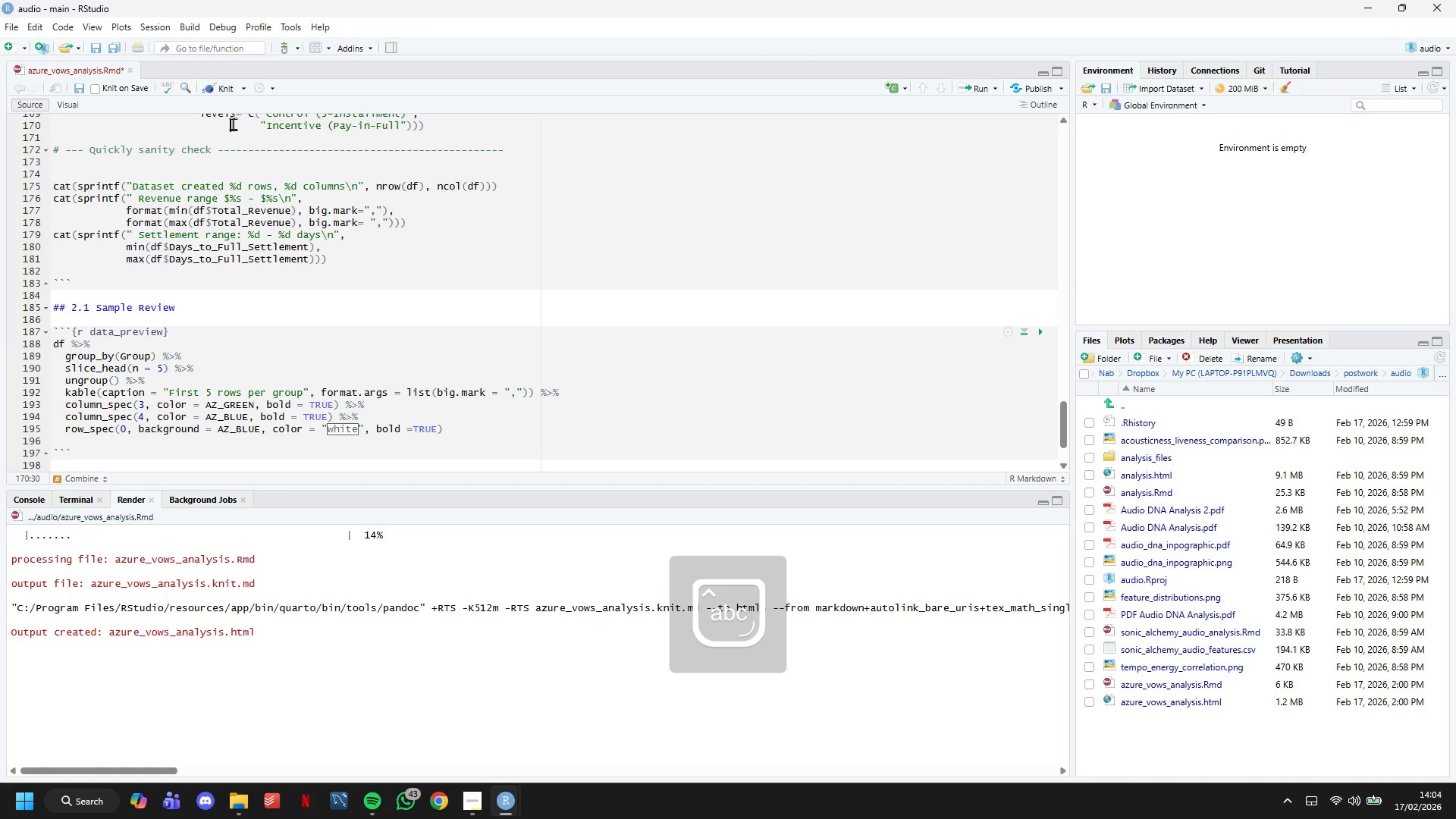 
key(Control+S)
 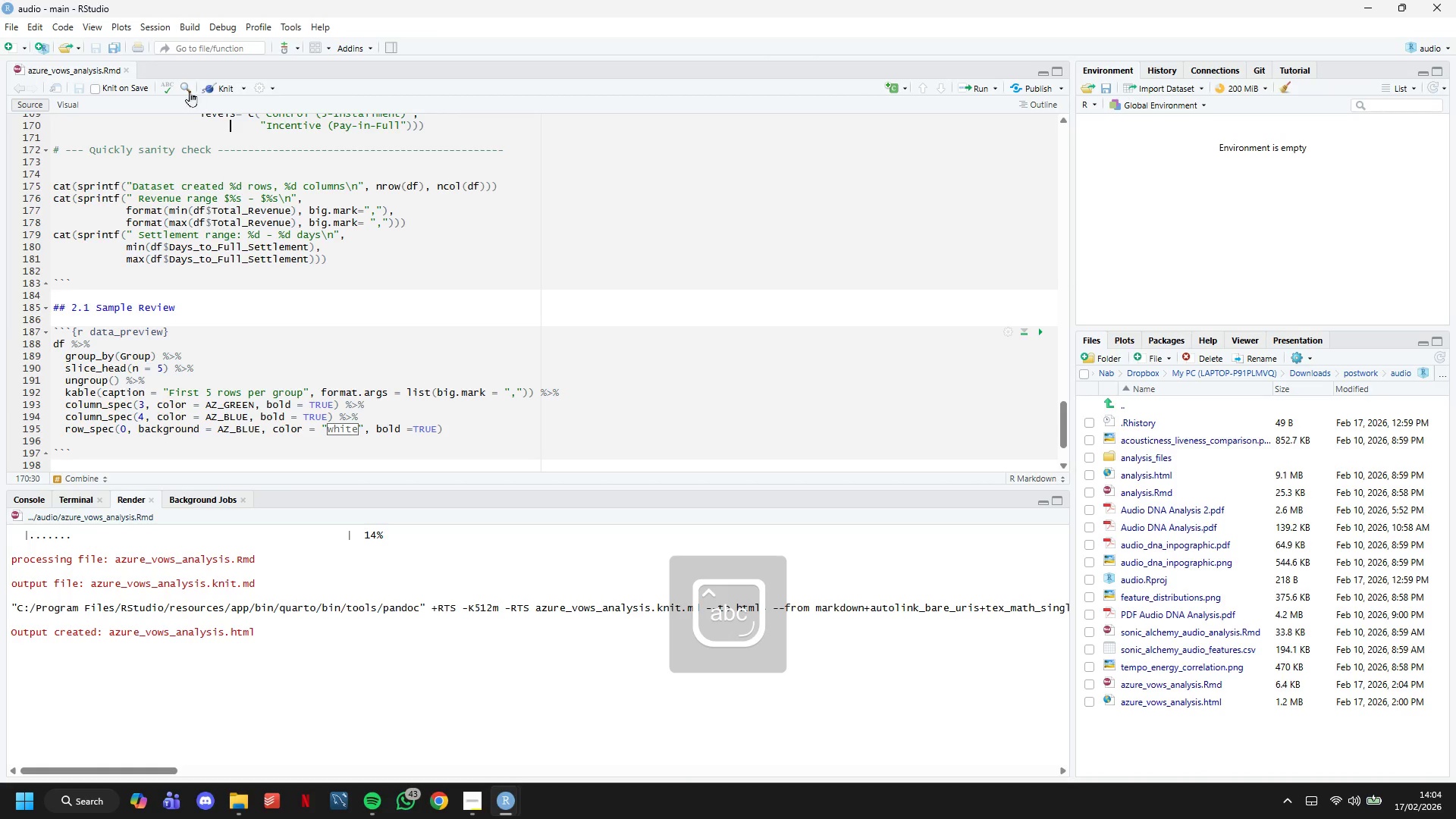 
left_click([212, 89])
 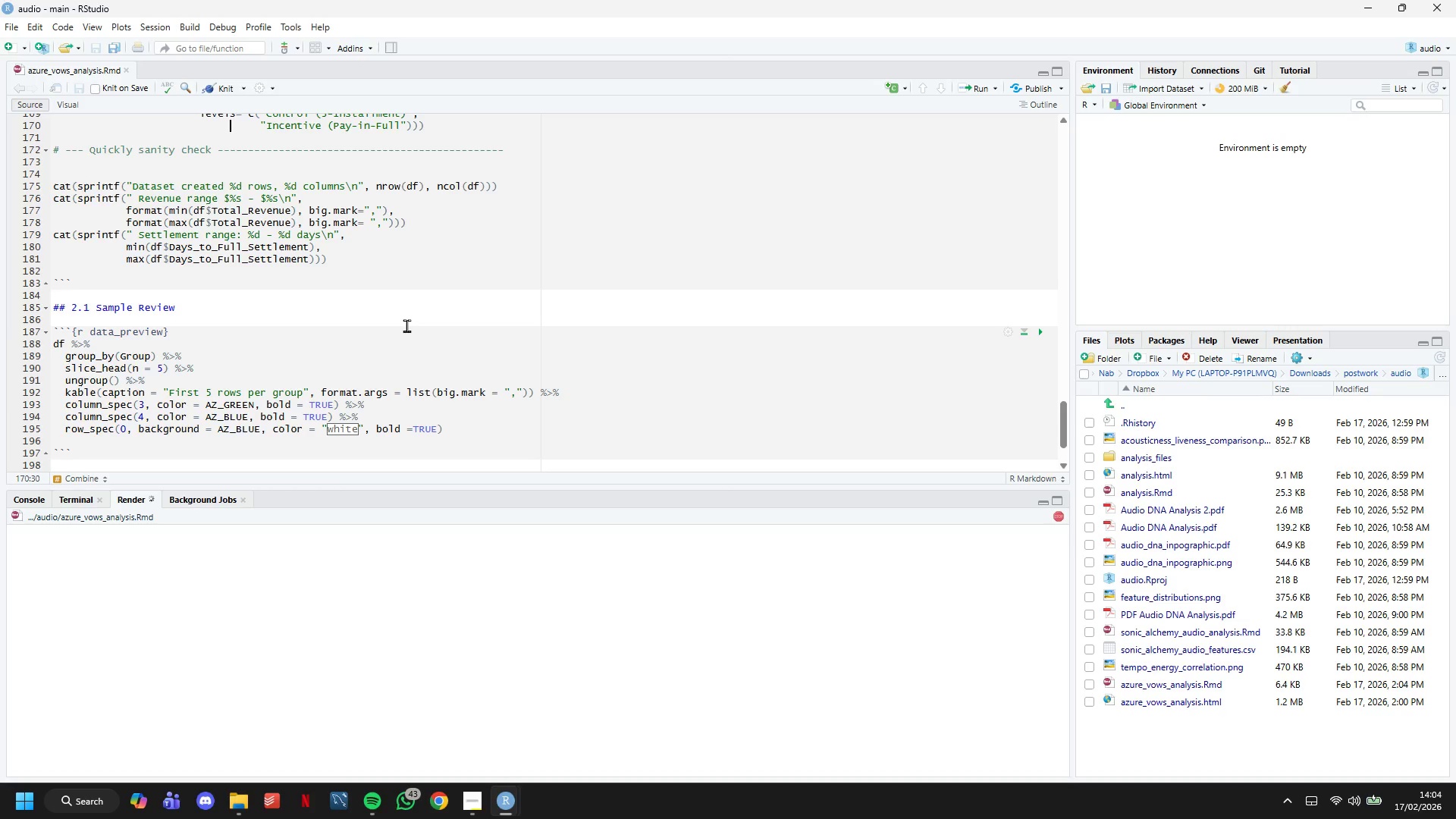 
scroll: coordinate [494, 324], scroll_direction: down, amount: 3.0
 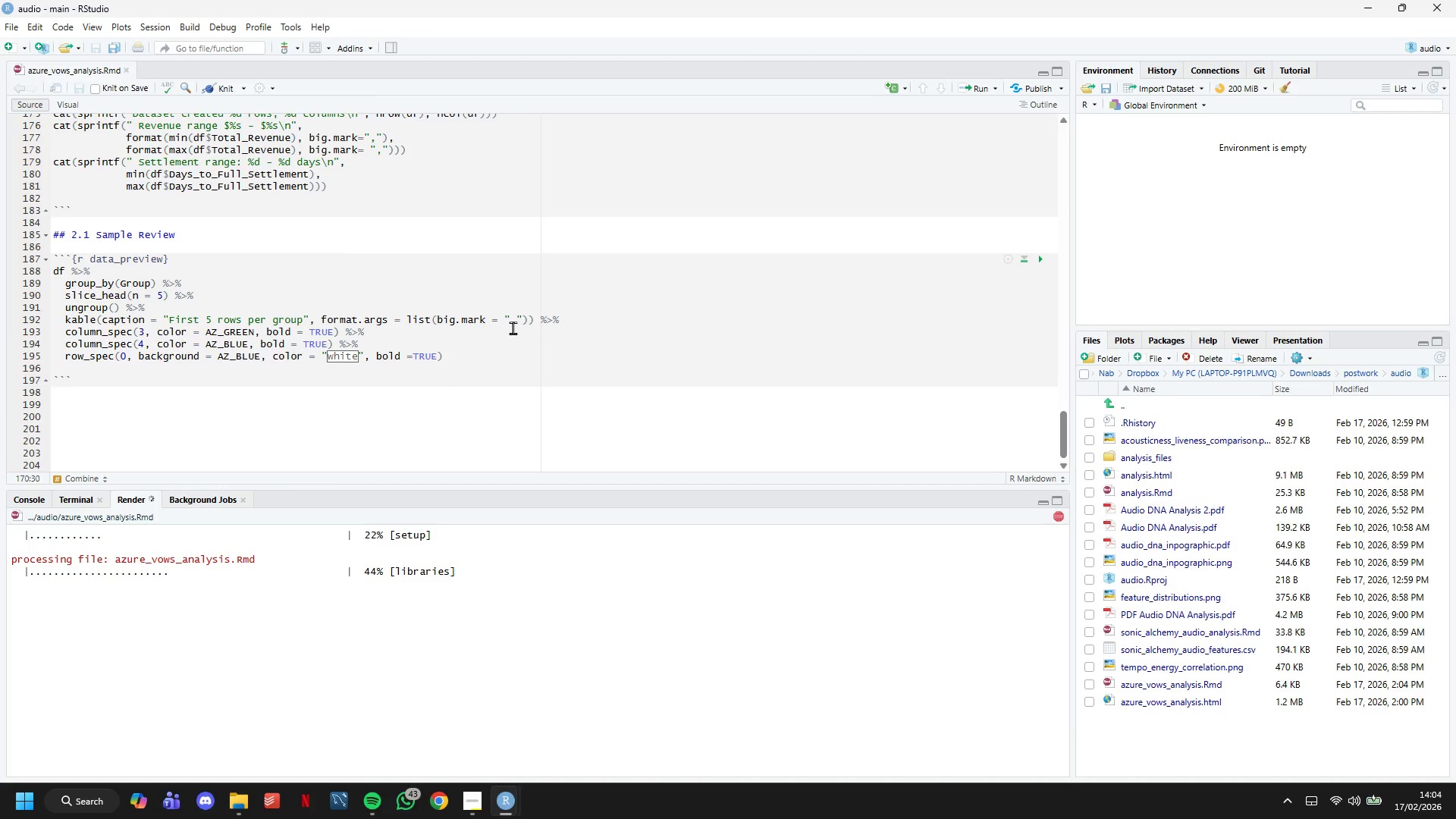 
wait(7.53)
 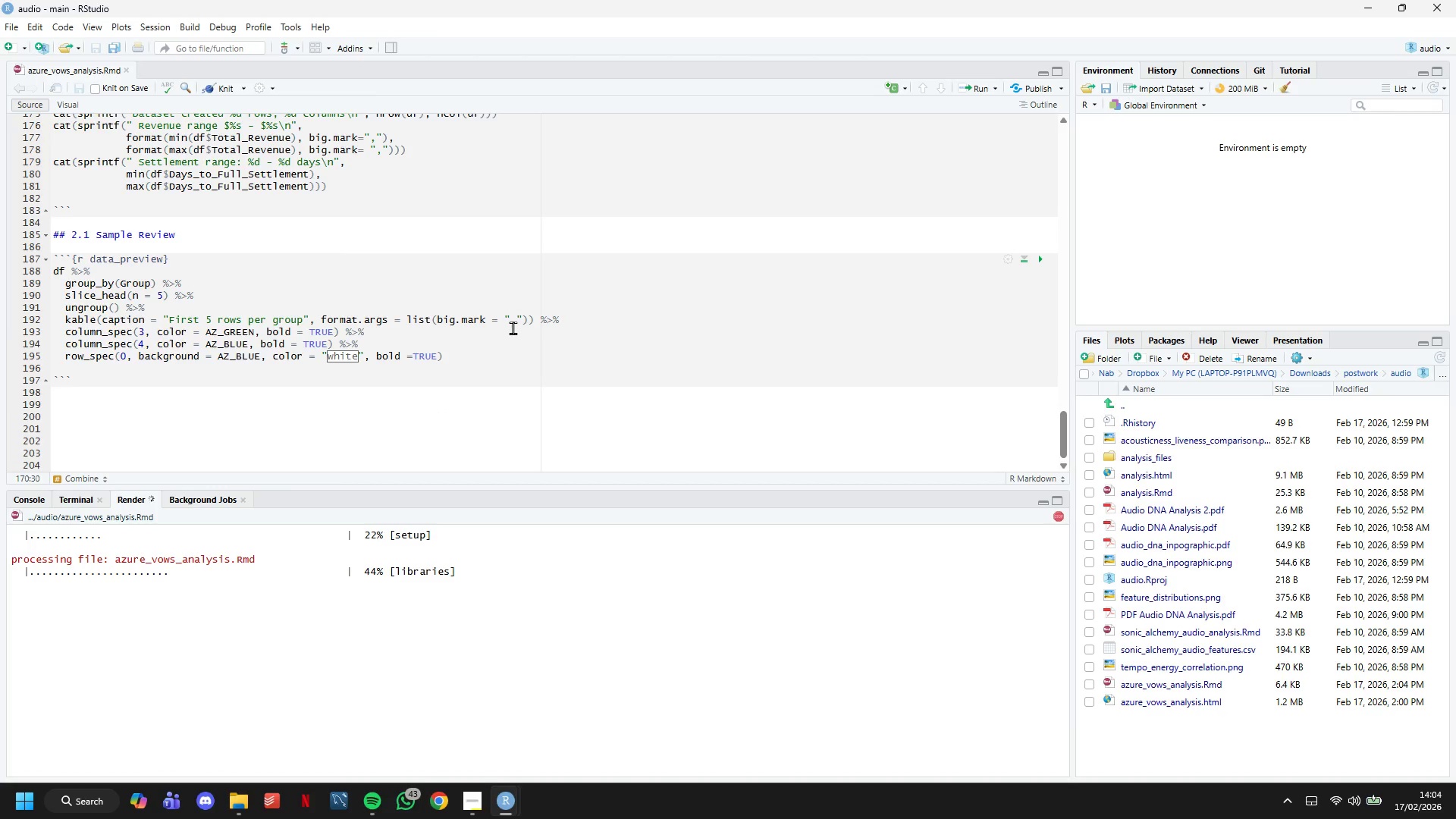 
scroll: coordinate [600, 443], scroll_direction: down, amount: 10.0
 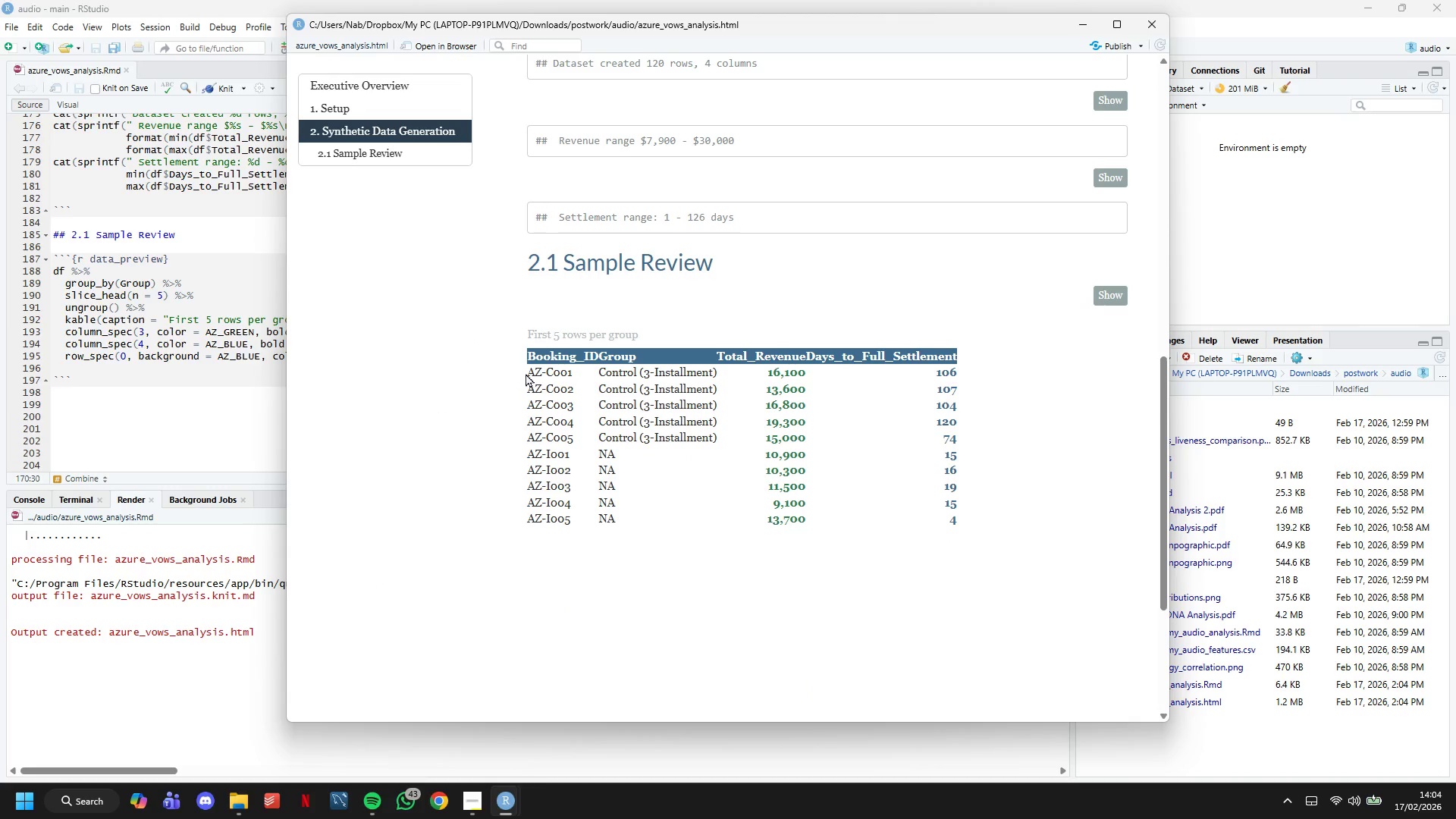 
left_click_drag(start_coordinate=[535, 370], to_coordinate=[963, 527])
 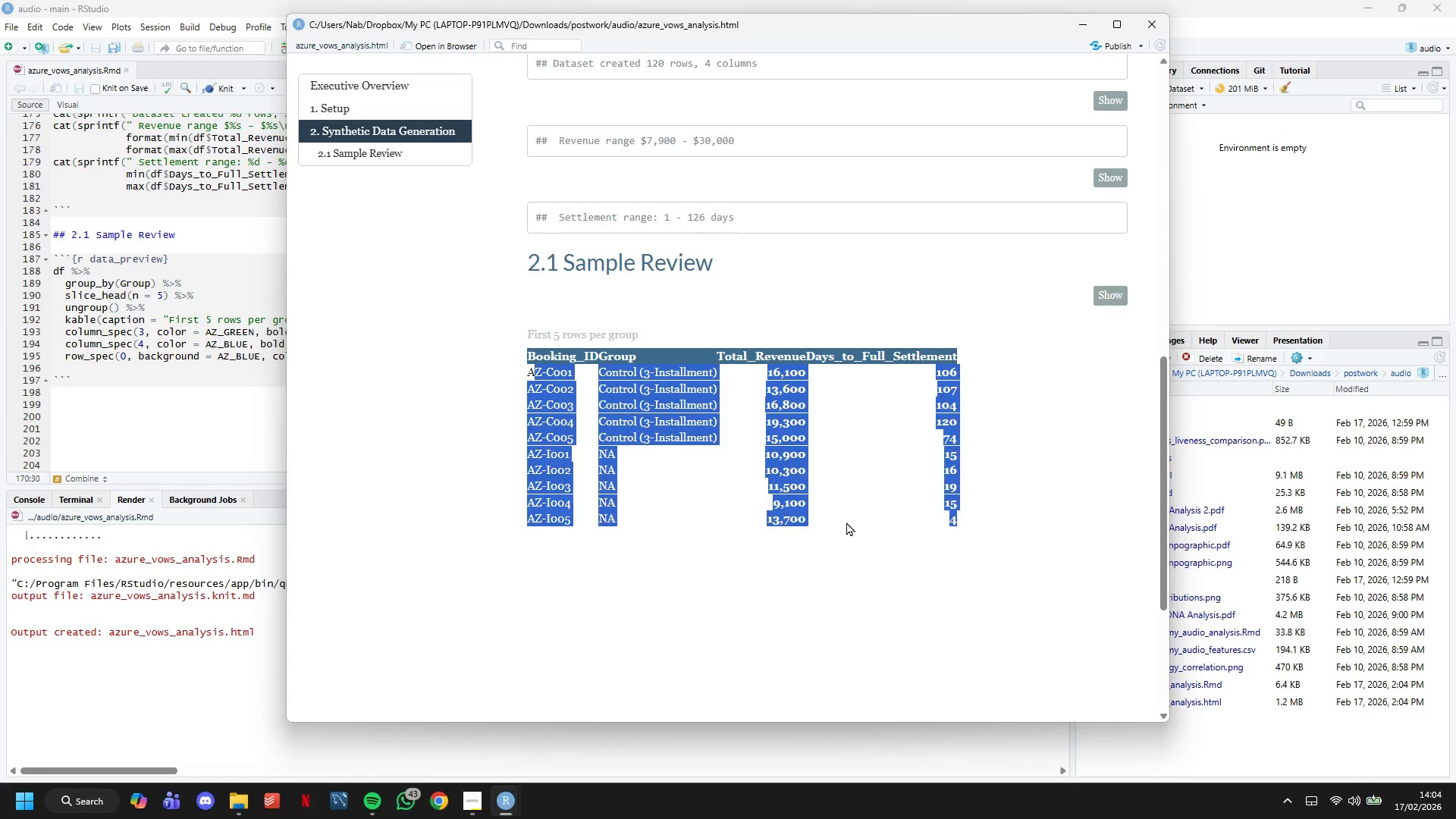 
left_click([846, 522])
 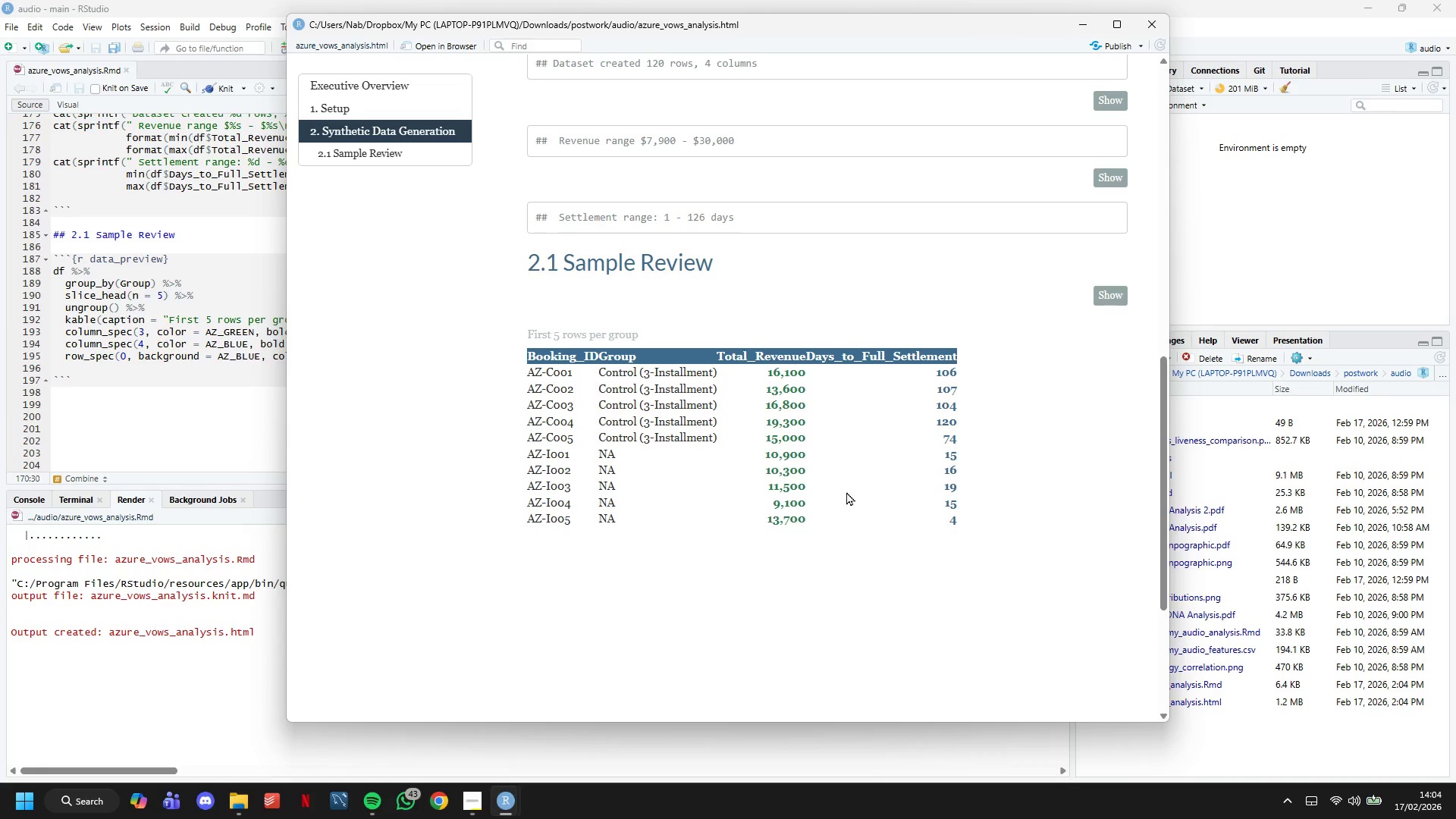 
left_click([615, 492])
 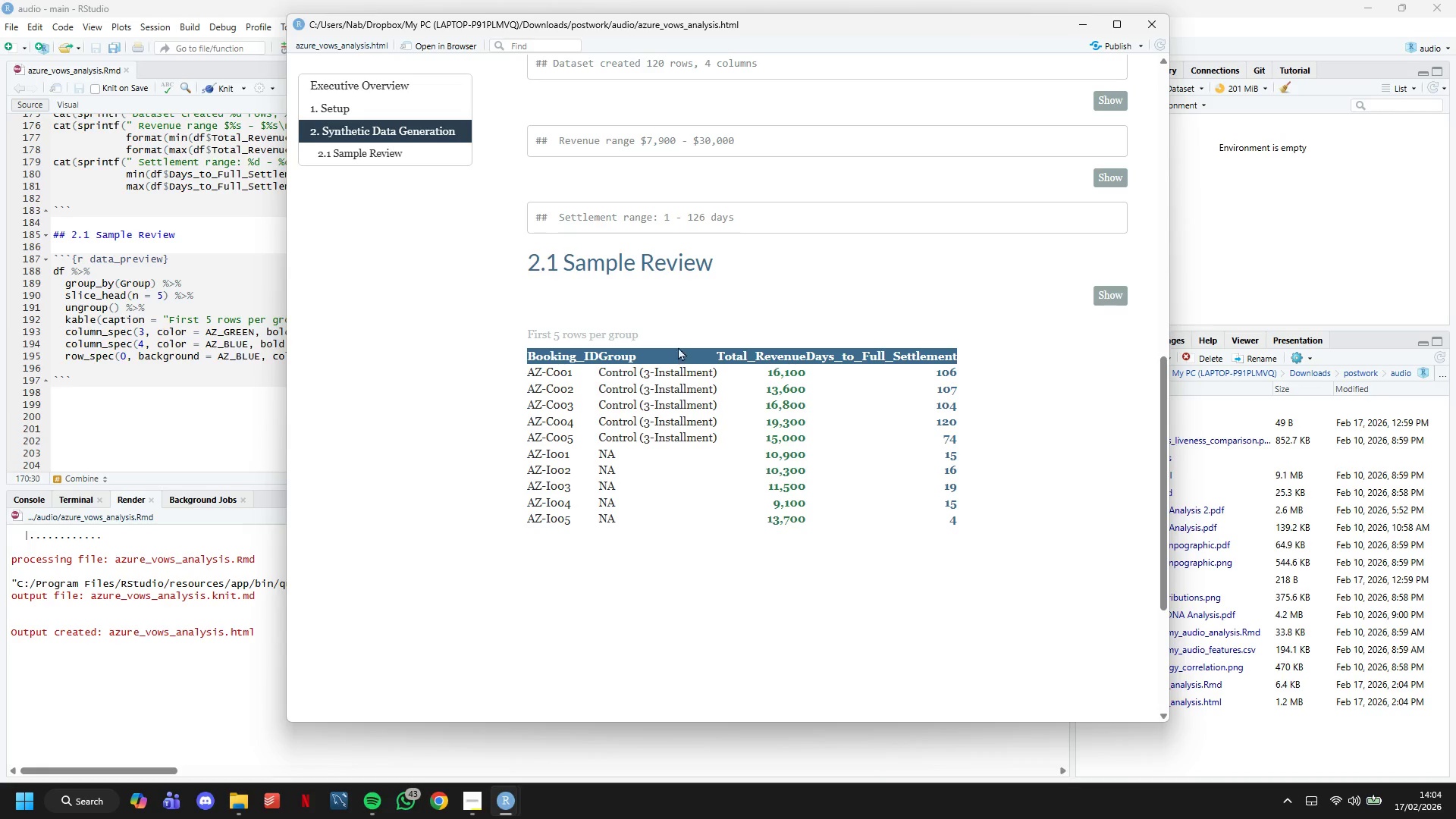 
double_click([672, 308])
 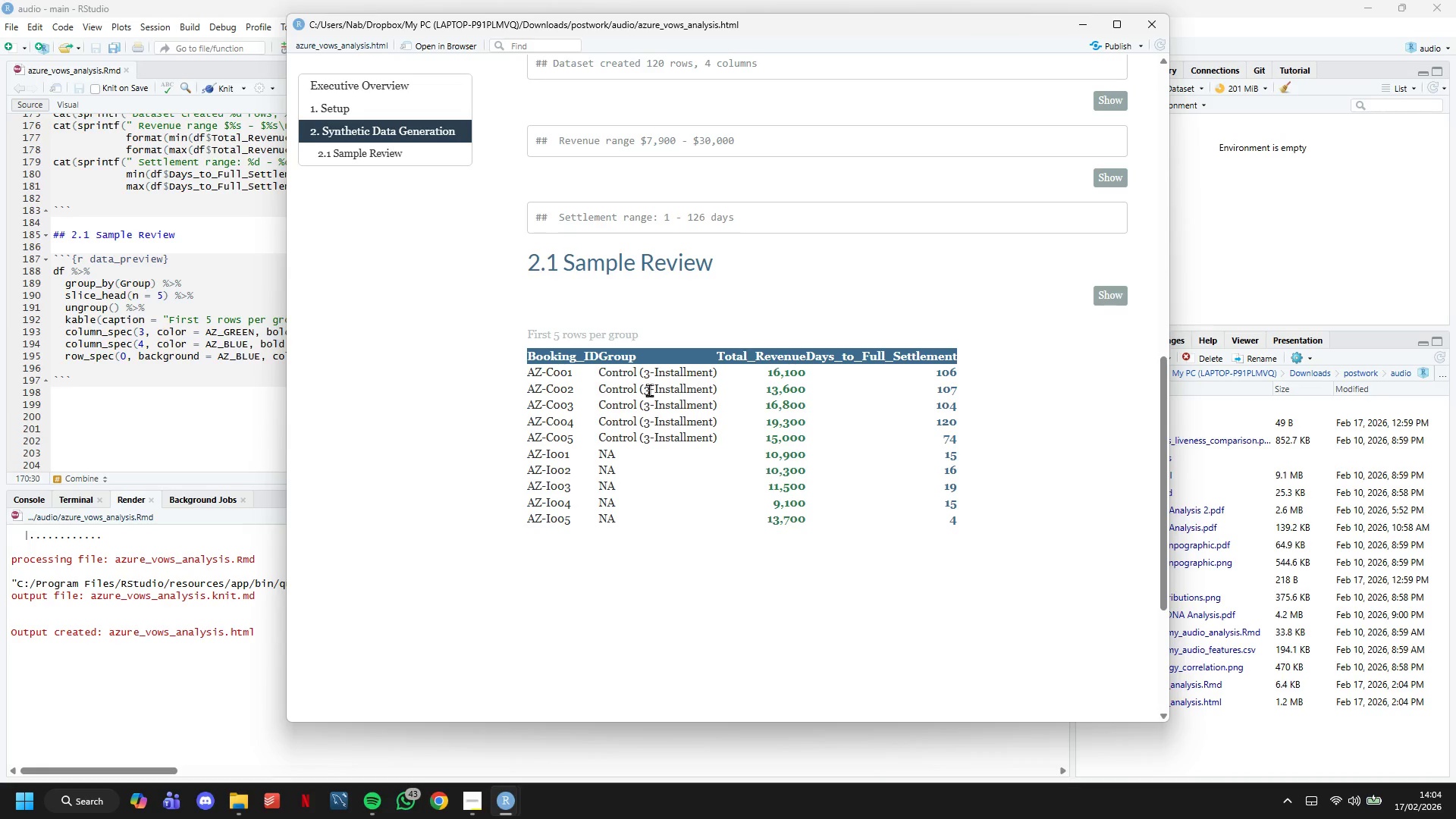 
double_click([649, 390])
 